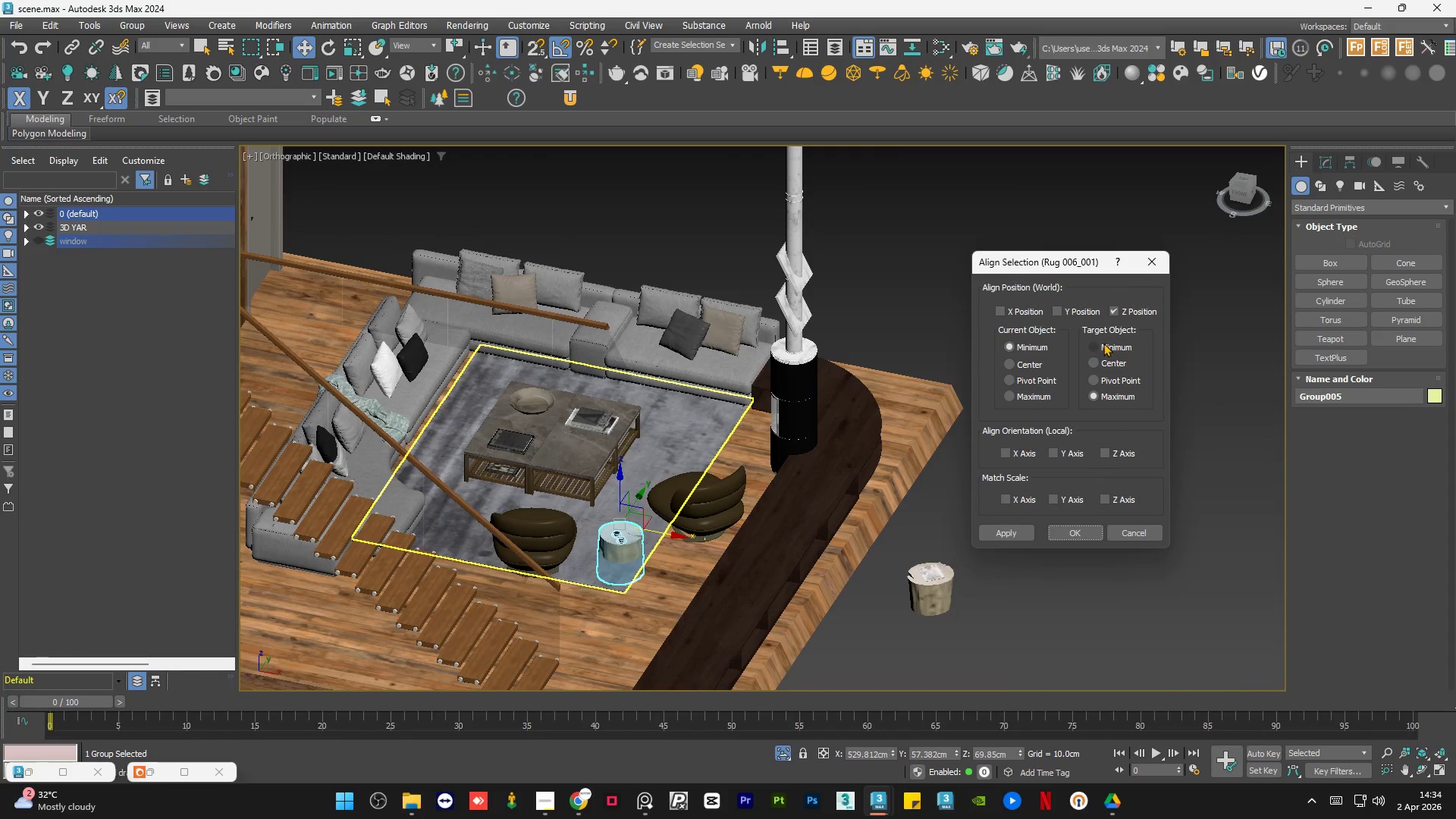 
left_click([1102, 345])
 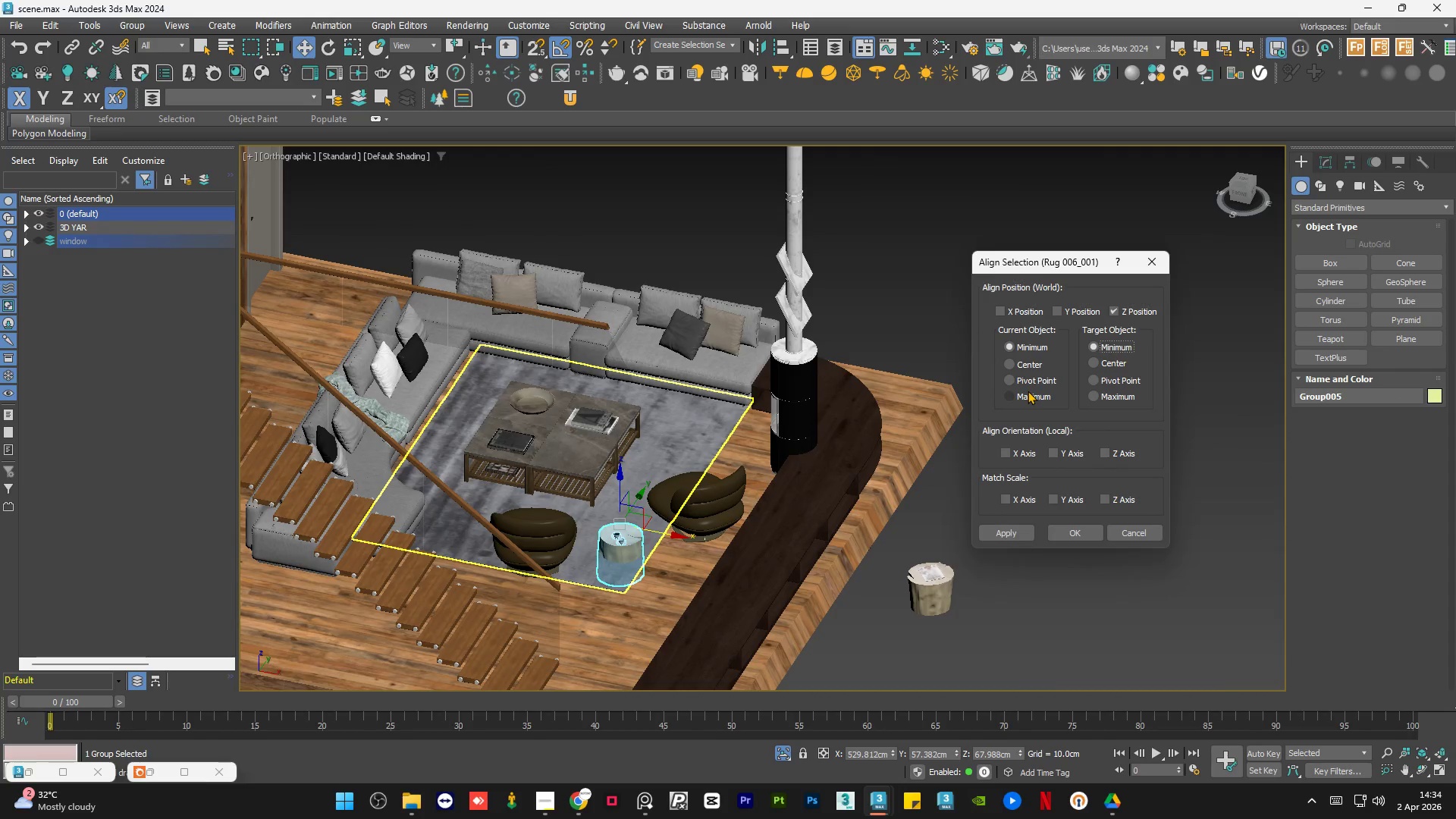 
left_click([1024, 394])
 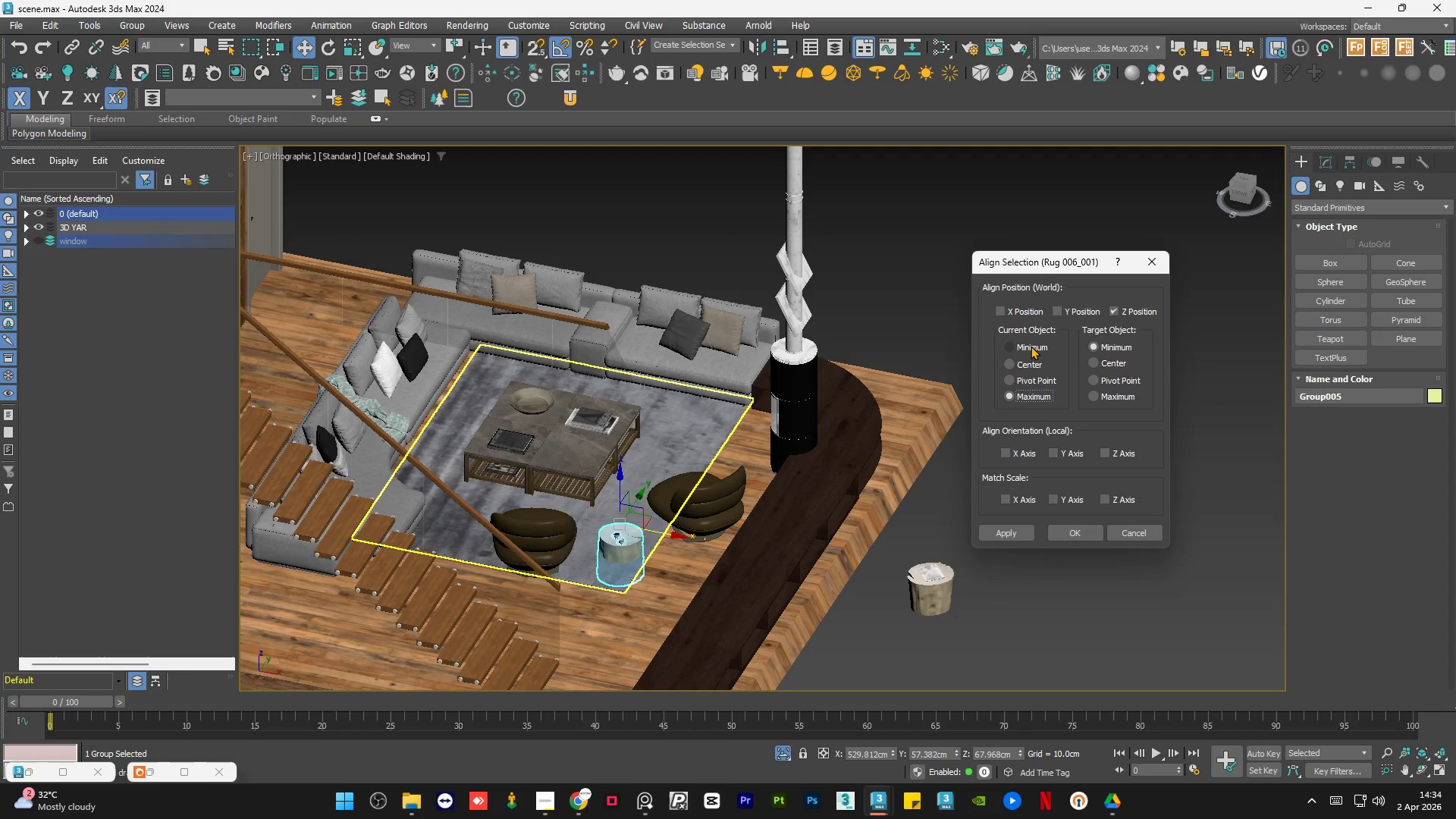 
left_click([1025, 347])
 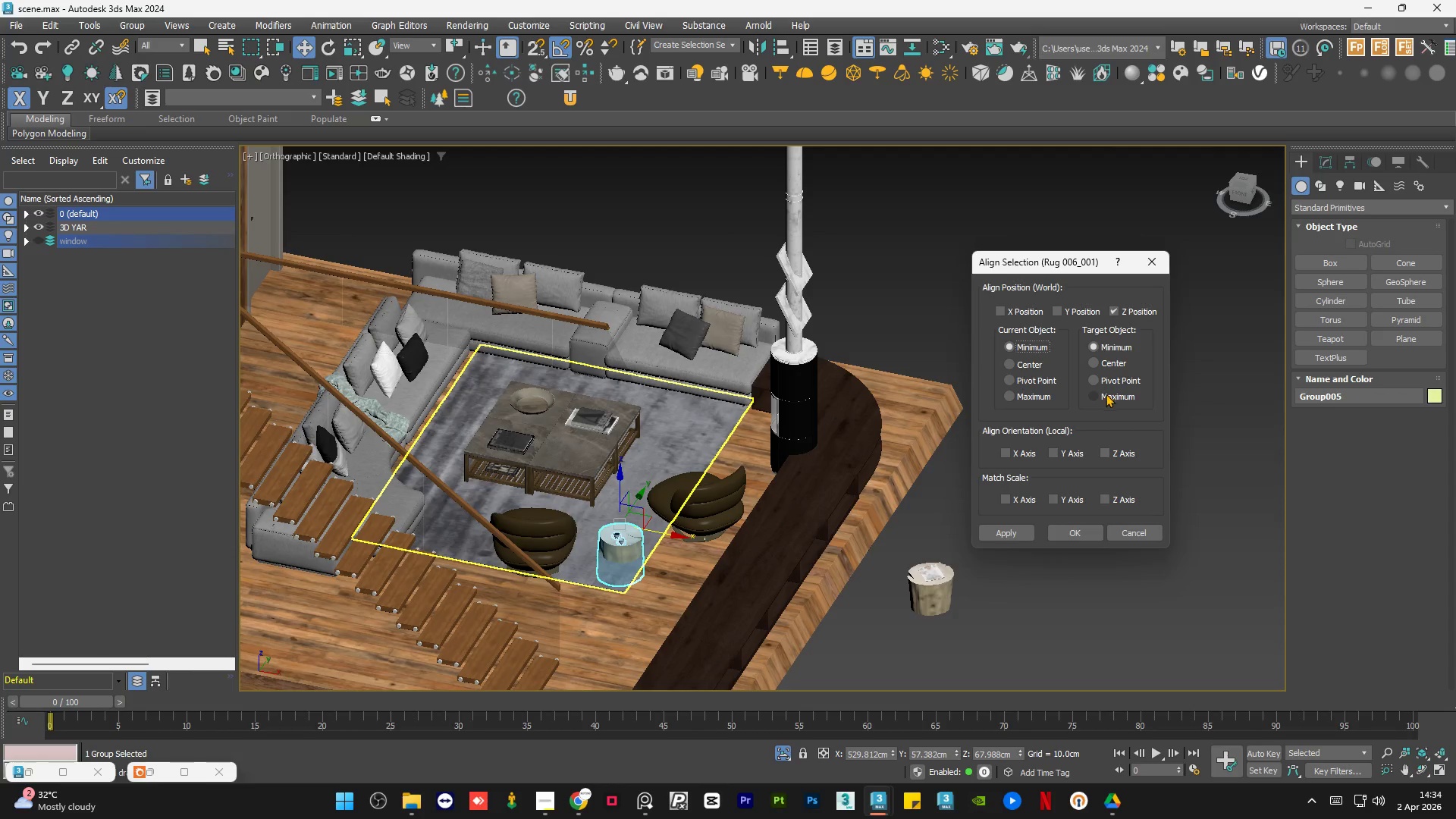 
left_click([1105, 395])
 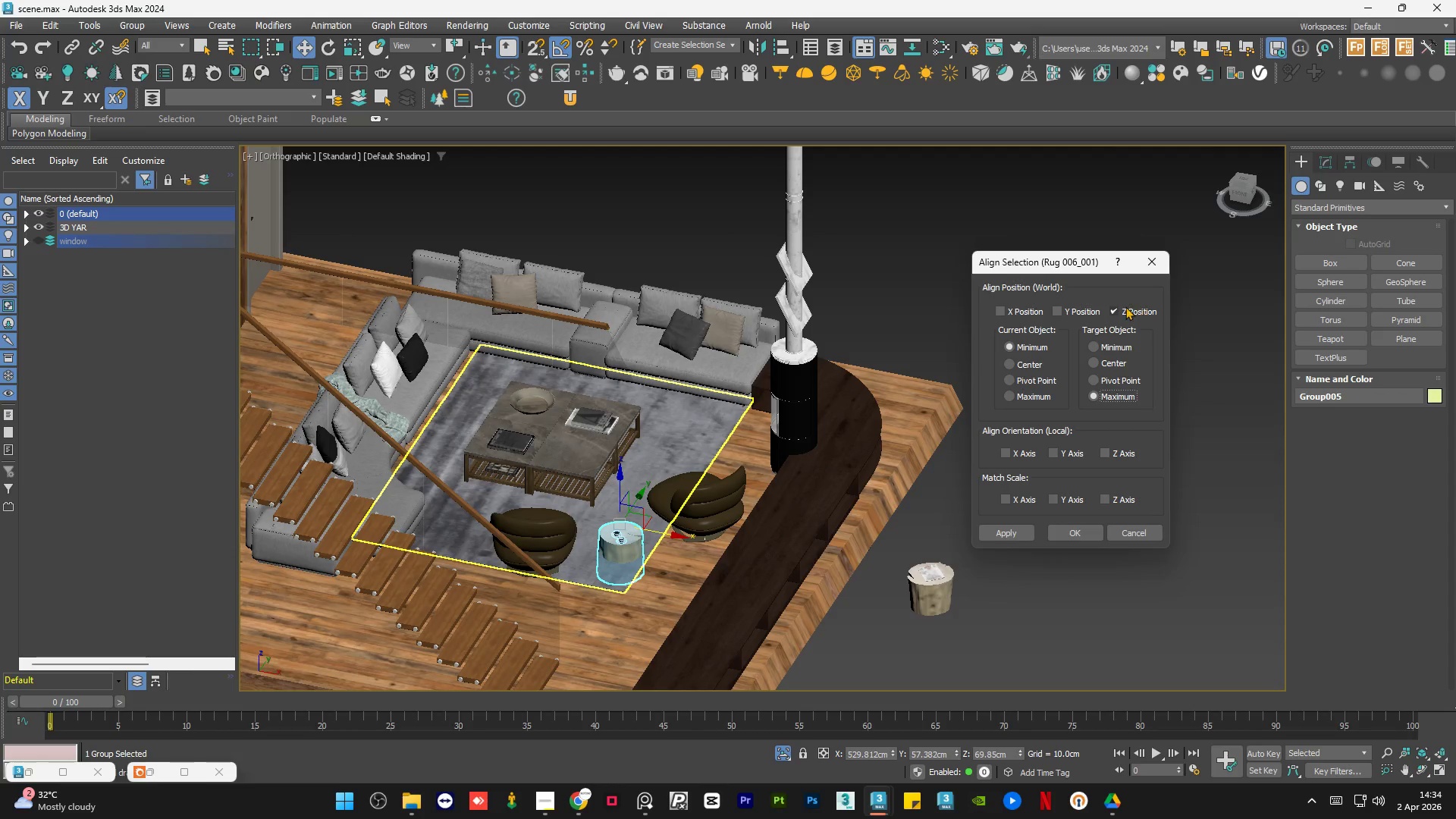 
left_click([1117, 306])
 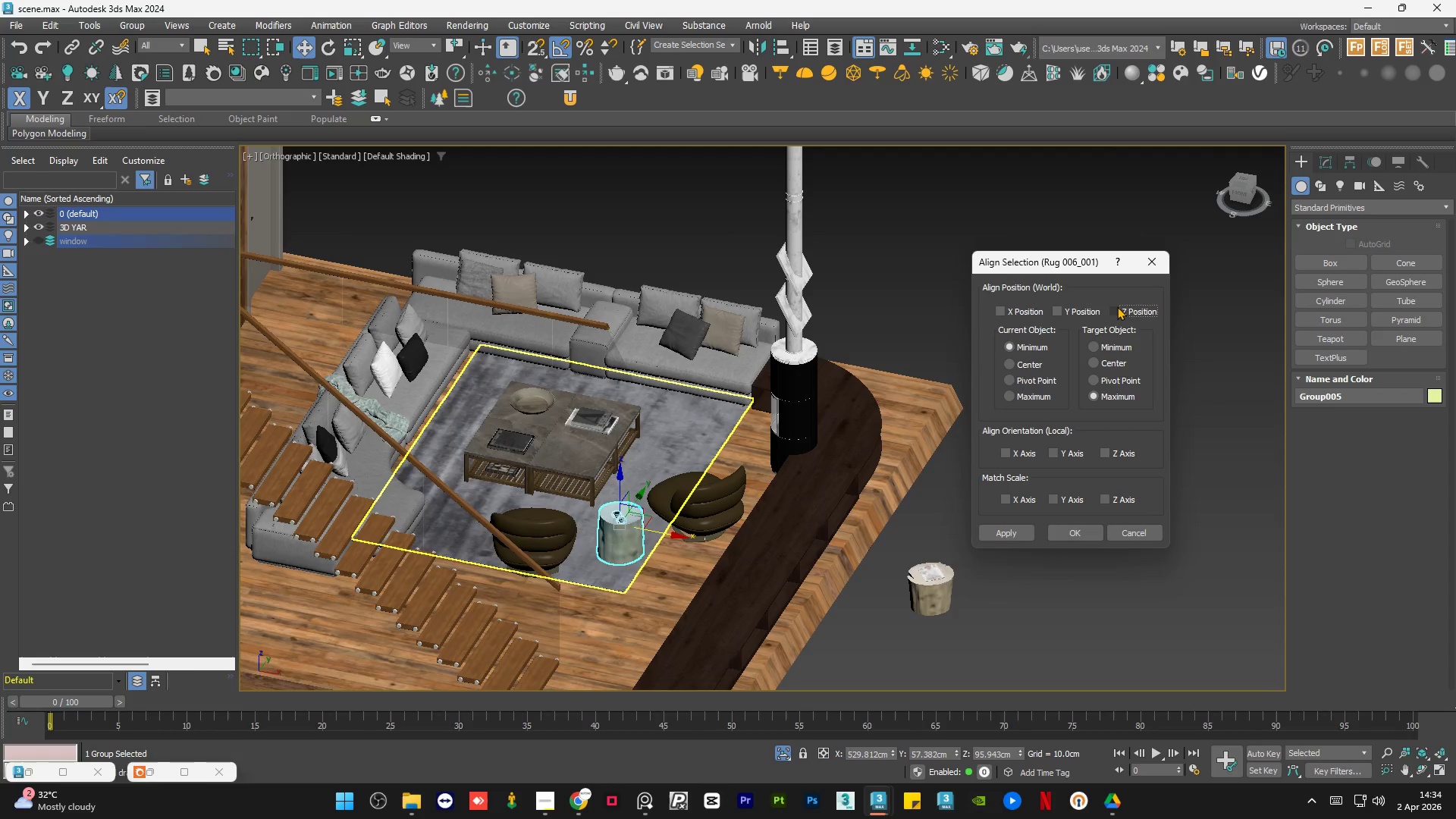 
double_click([1117, 306])
 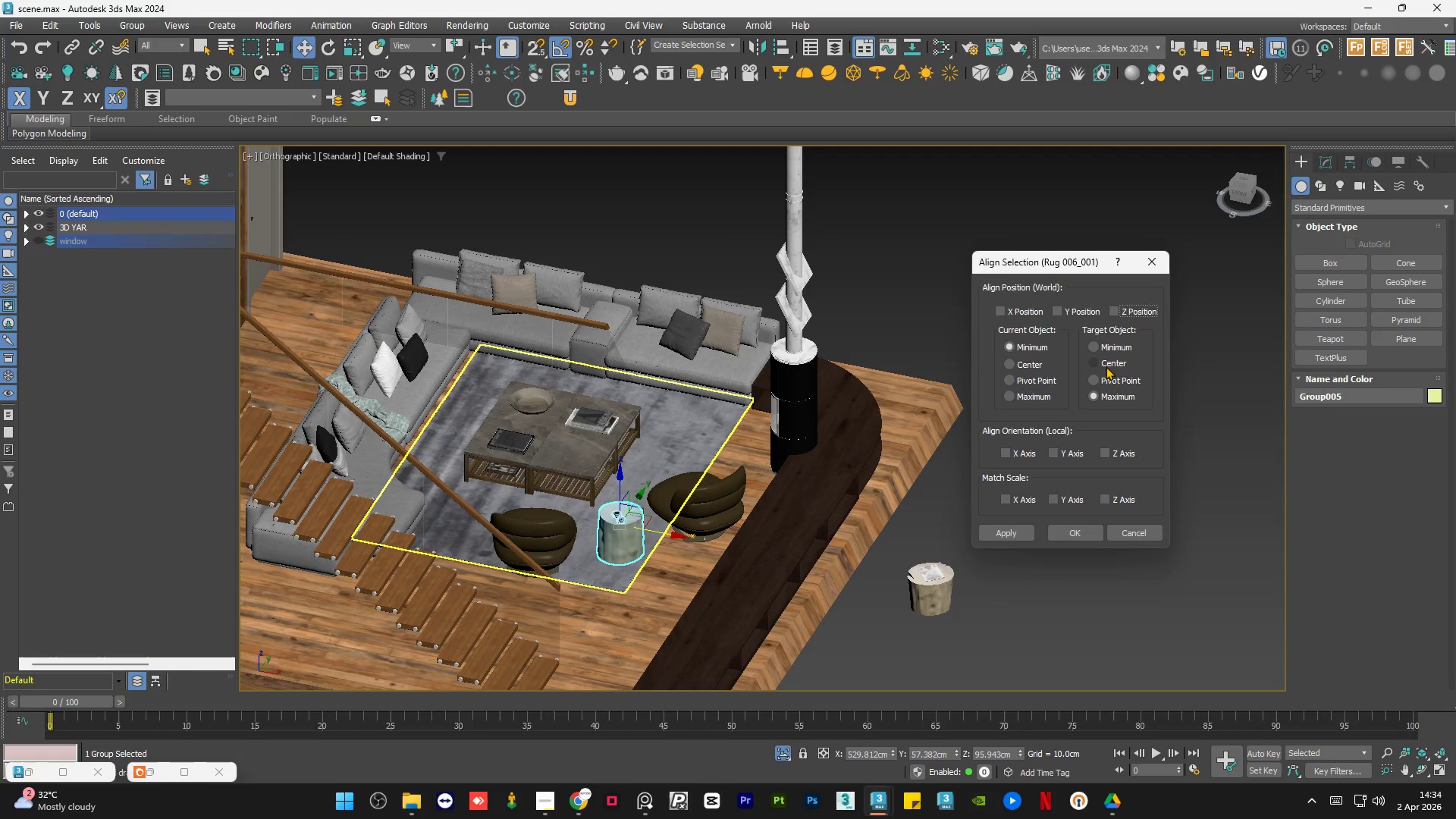 
left_click([1105, 364])
 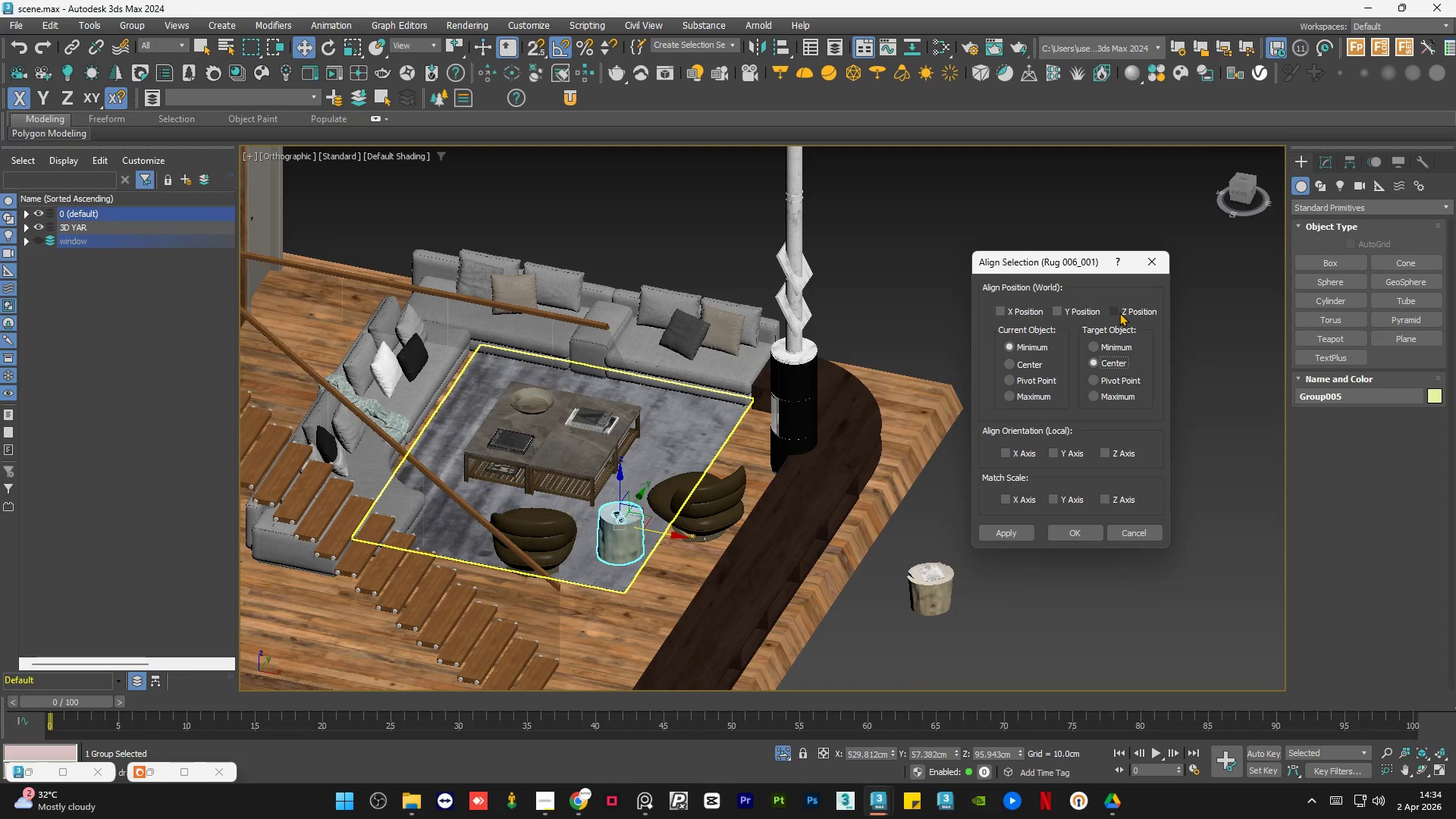 
left_click([1119, 312])
 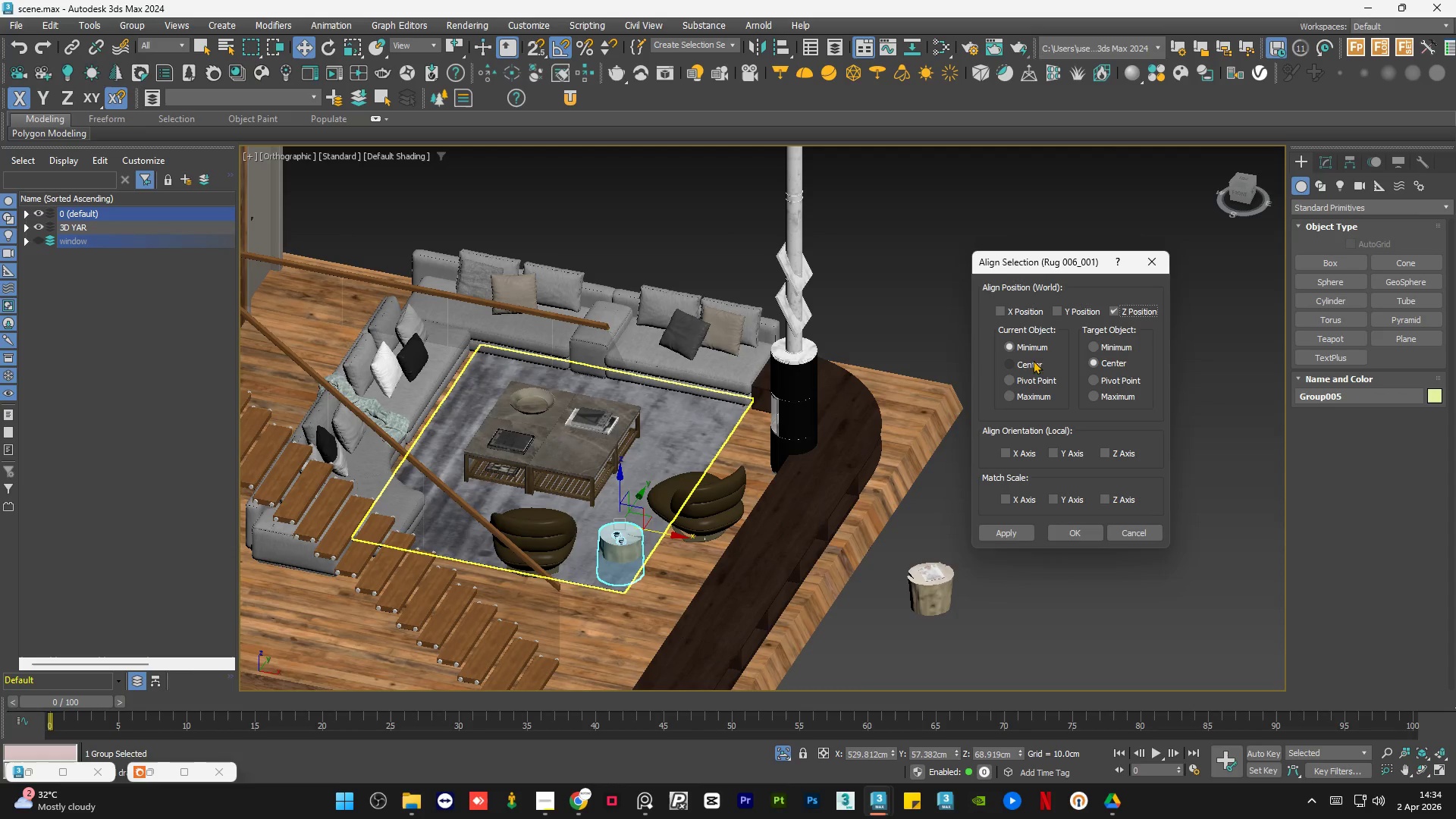 
left_click([1024, 359])
 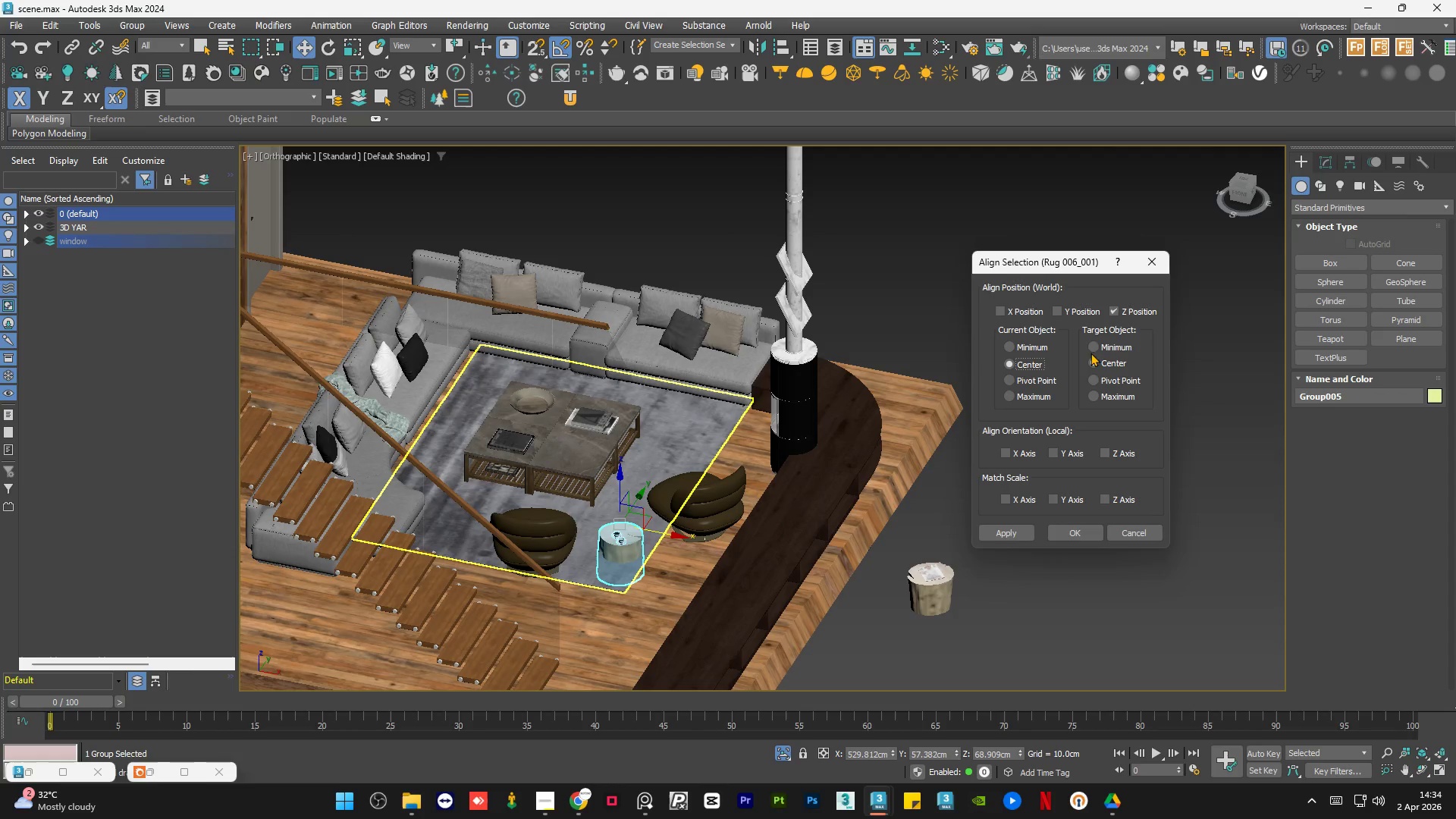 
left_click([1097, 348])
 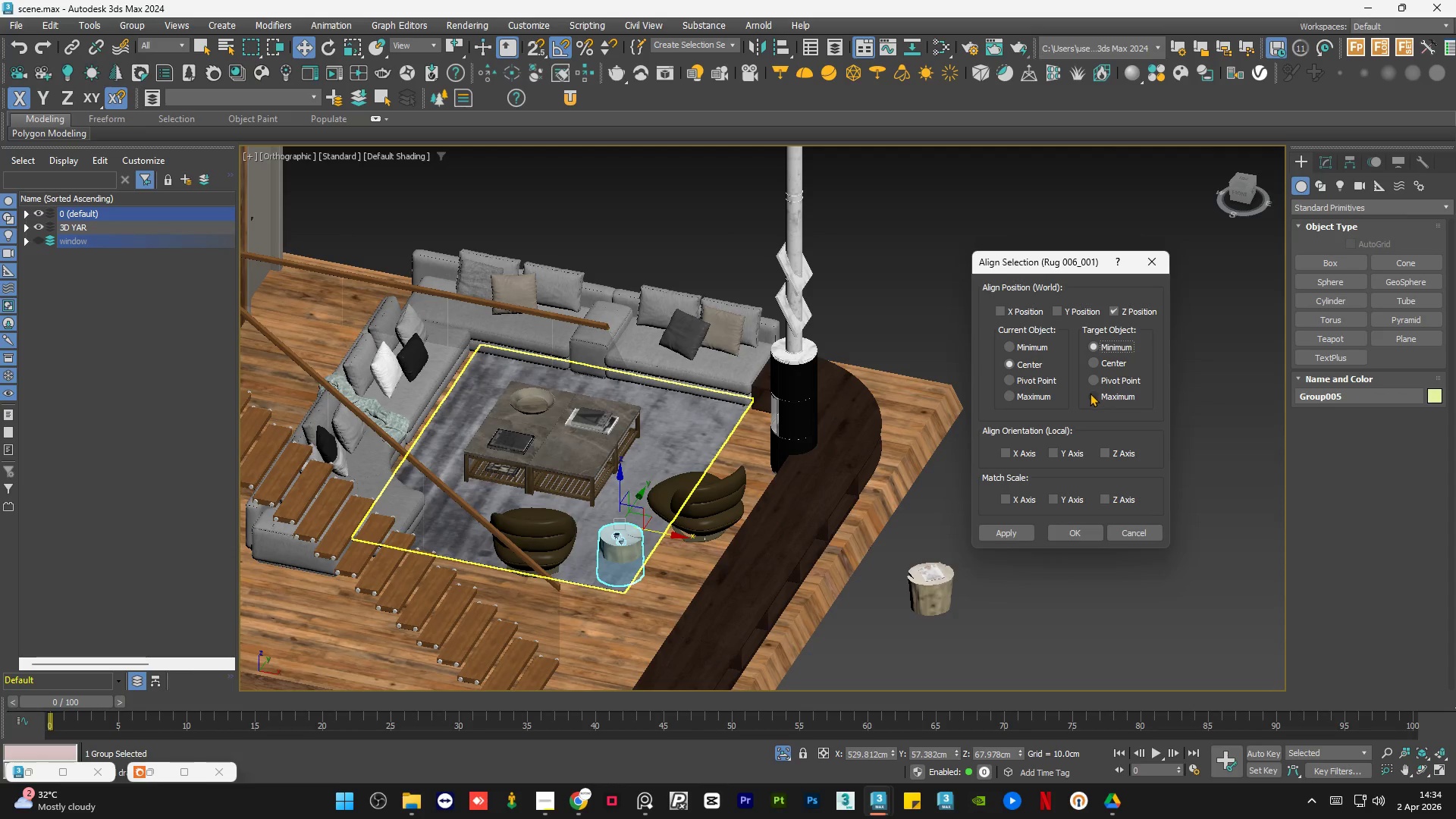 
left_click([1090, 394])
 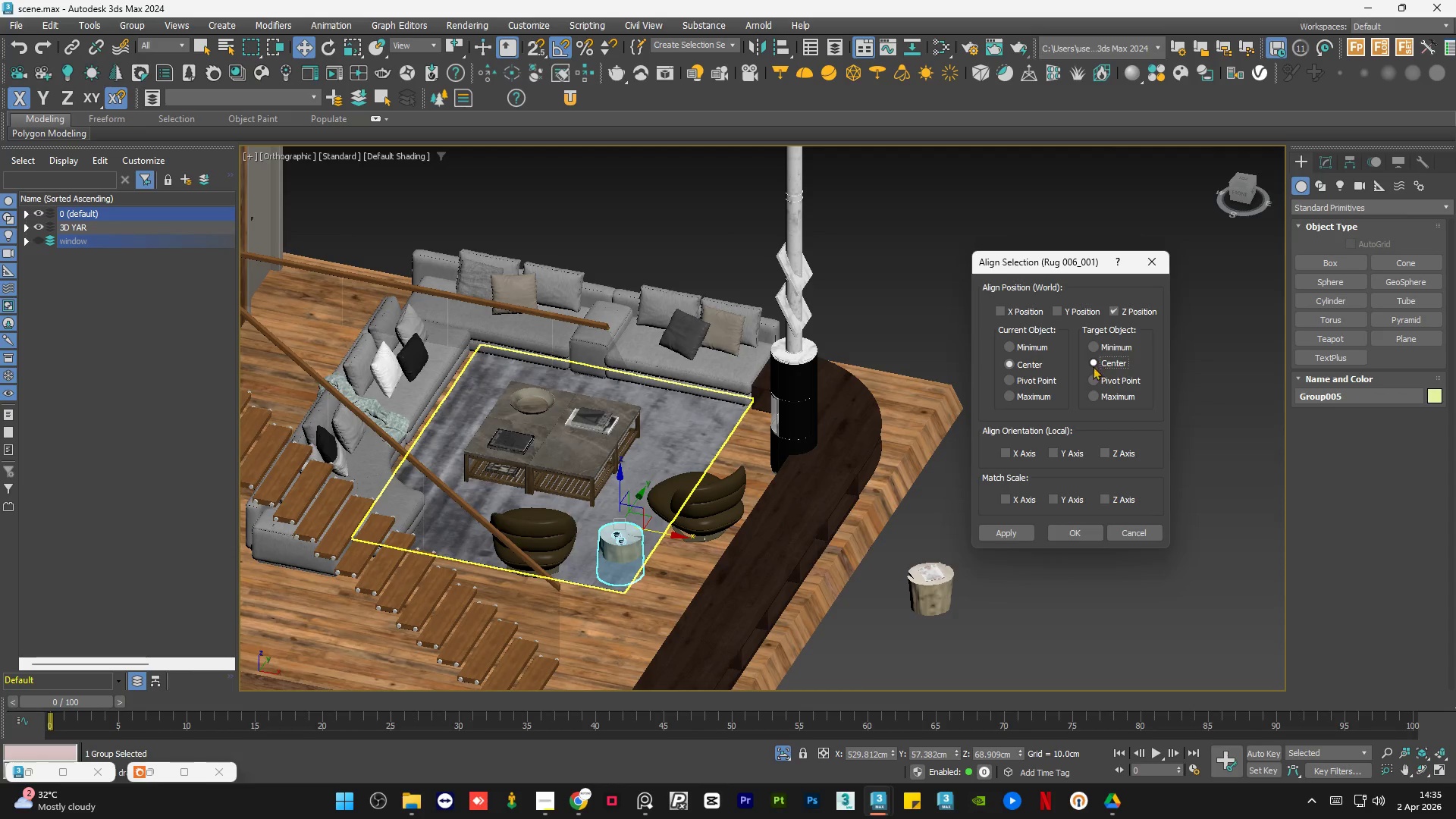 
left_click([1092, 381])
 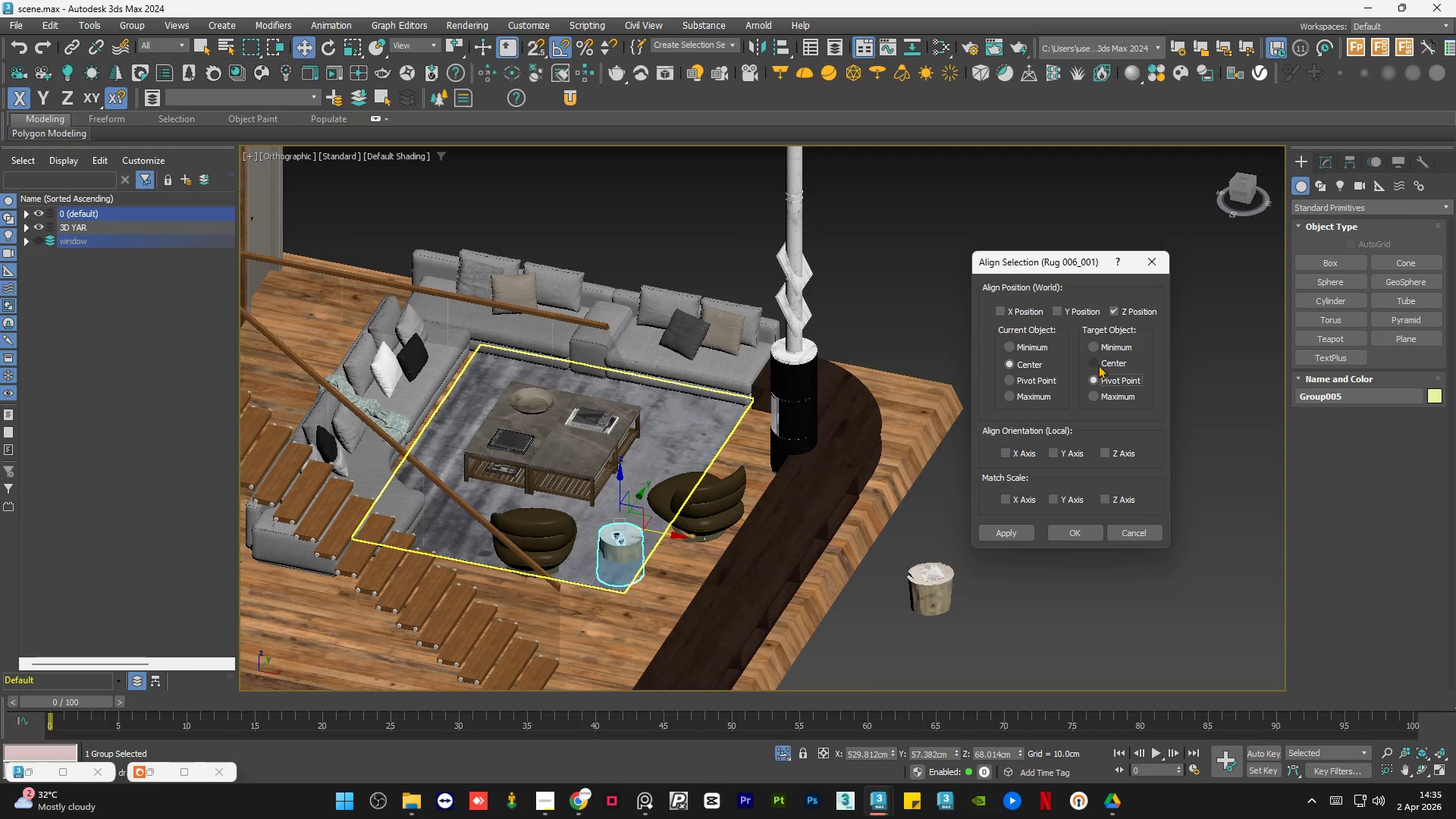 
left_click([1099, 364])
 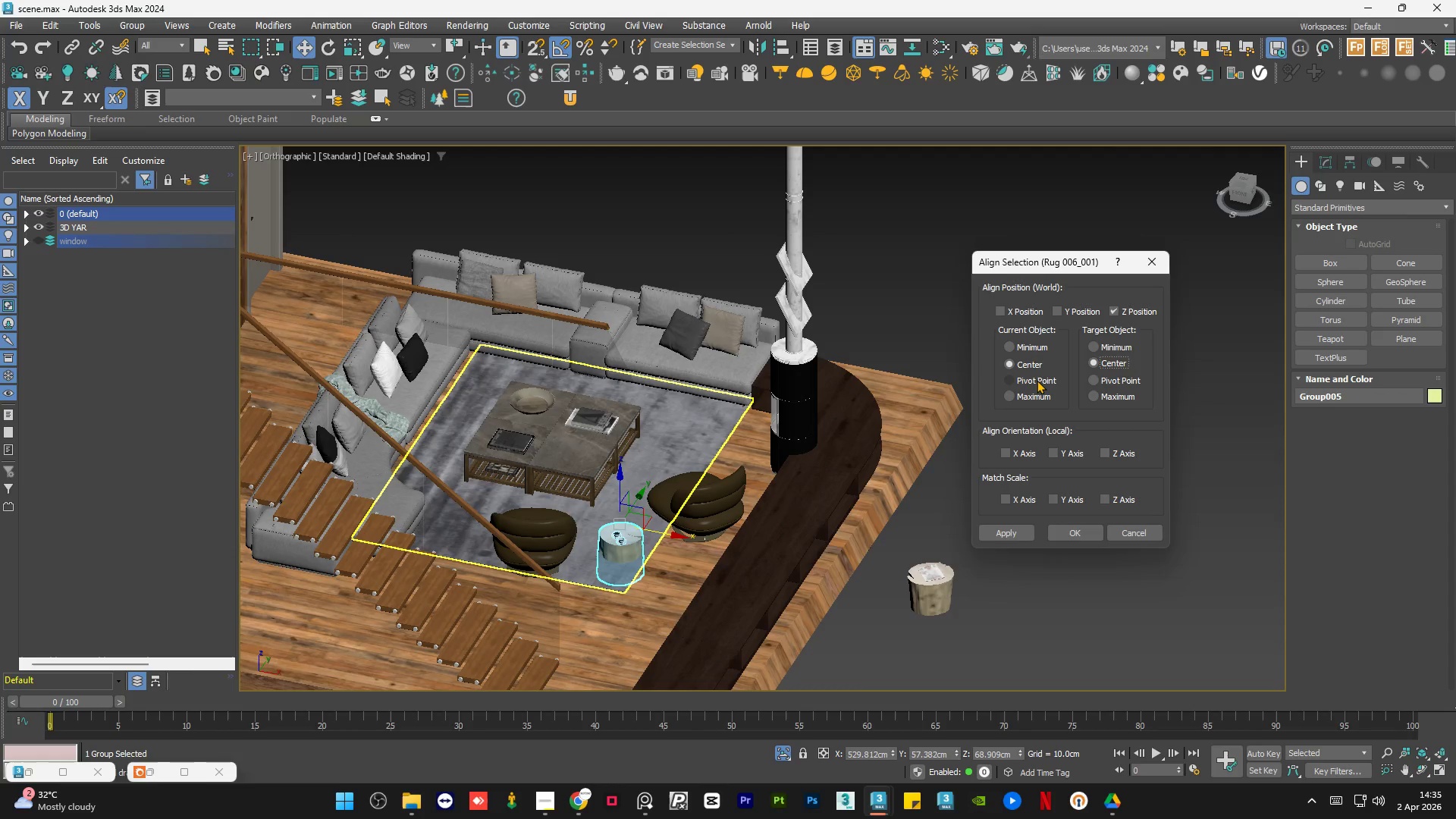 
left_click([1036, 380])
 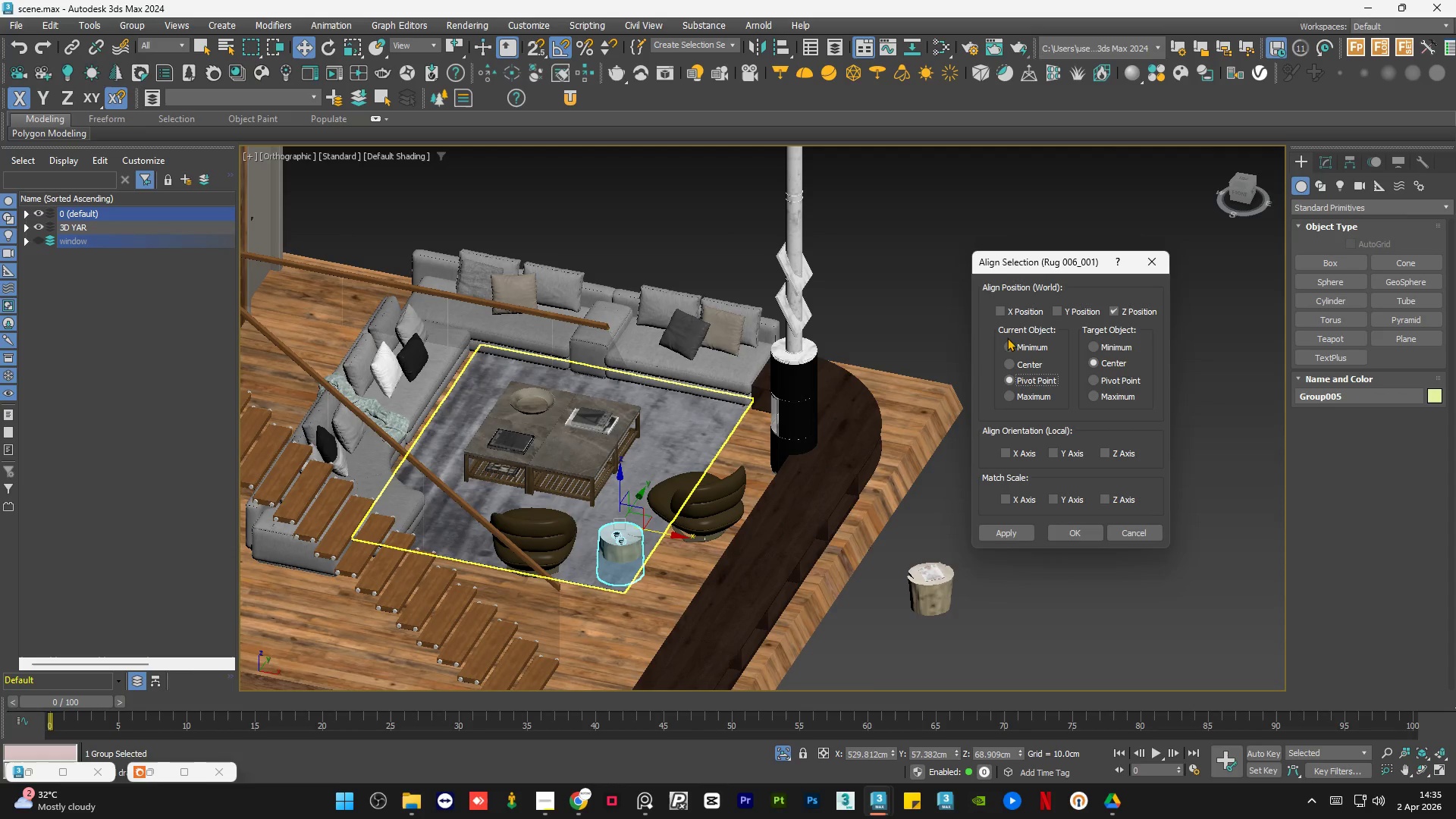 
left_click([1014, 347])
 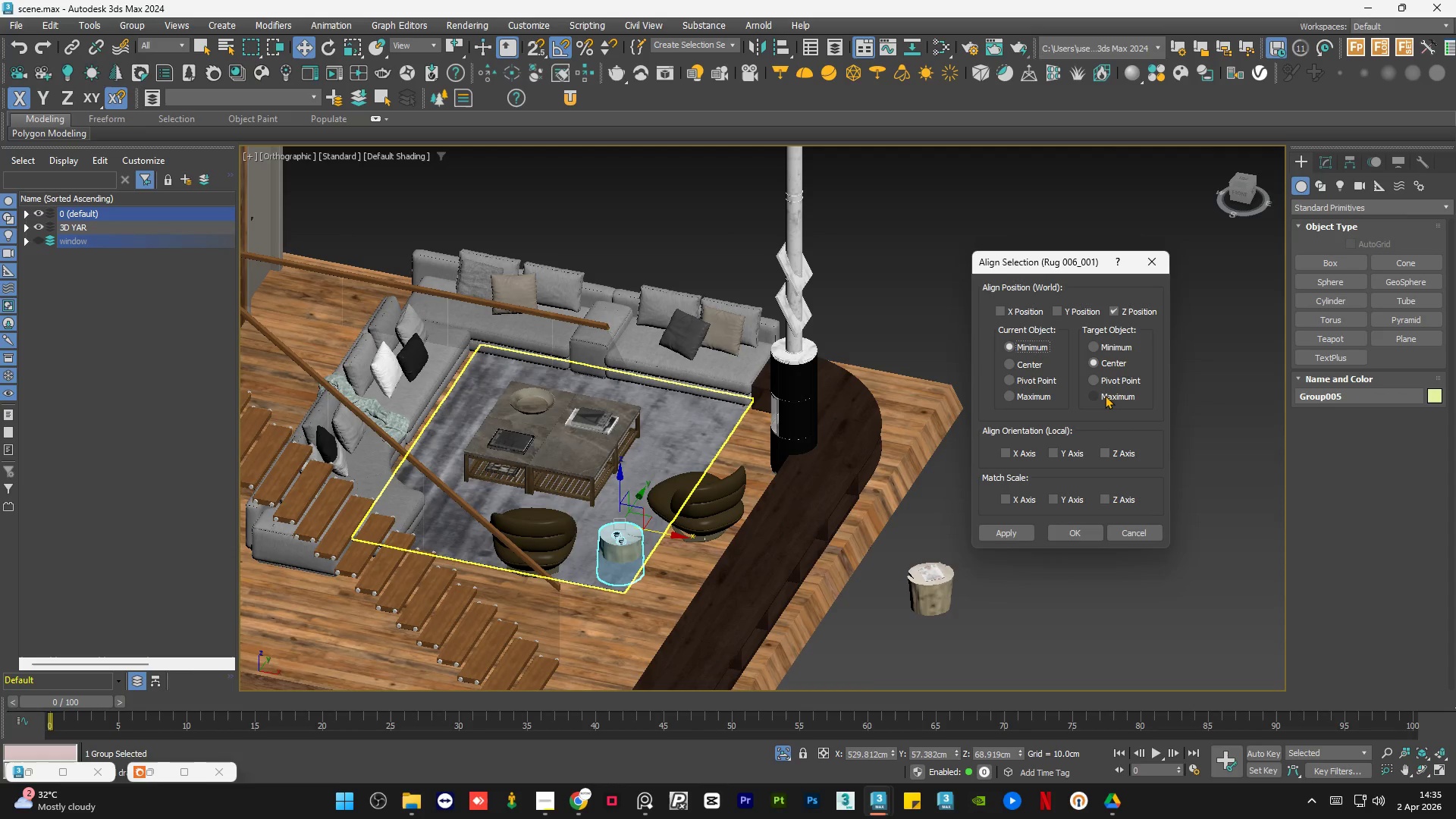 
left_click([1105, 395])
 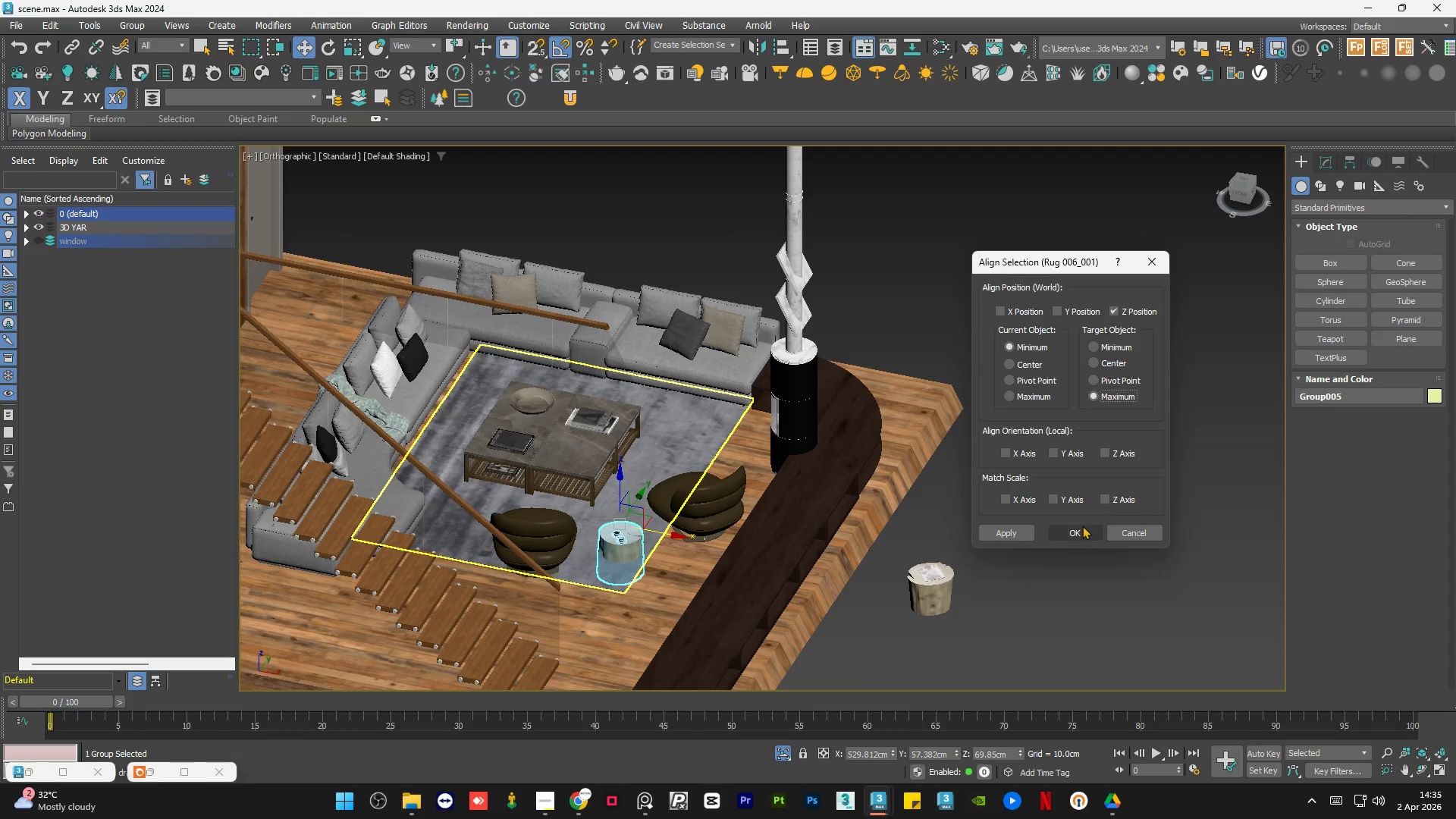 
left_click([1081, 526])
 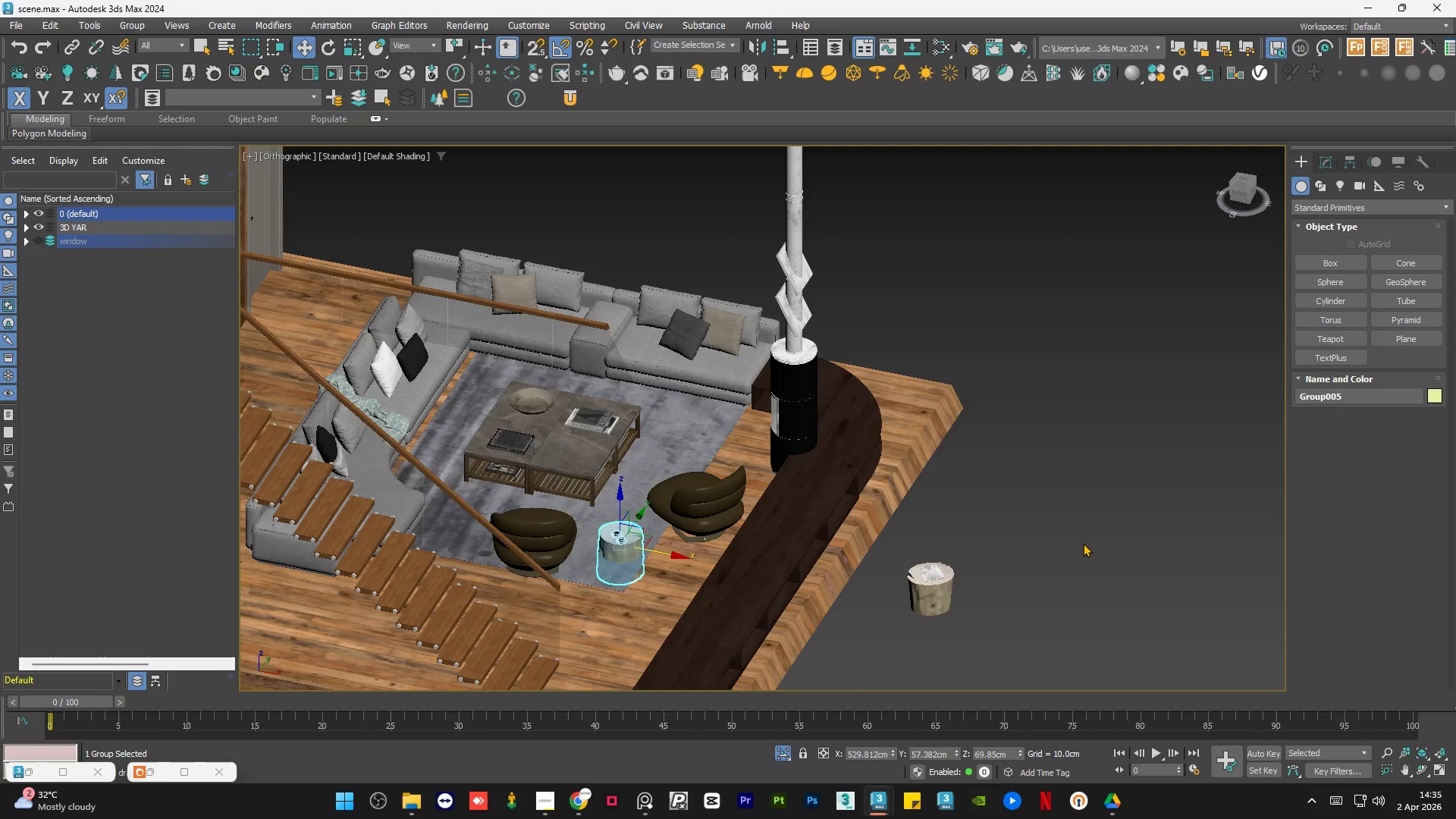 
left_click([1081, 540])
 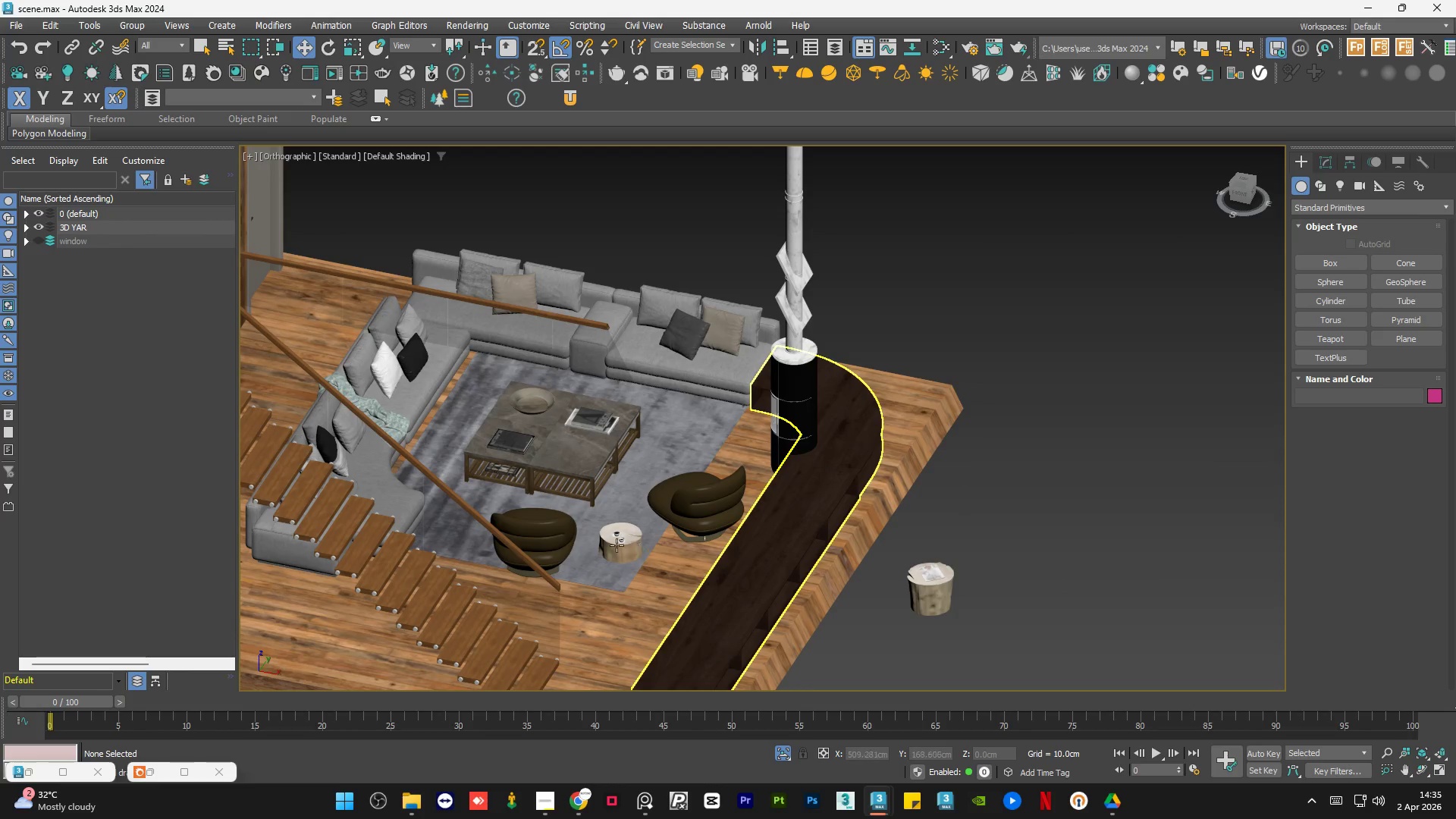 
left_click([653, 538])
 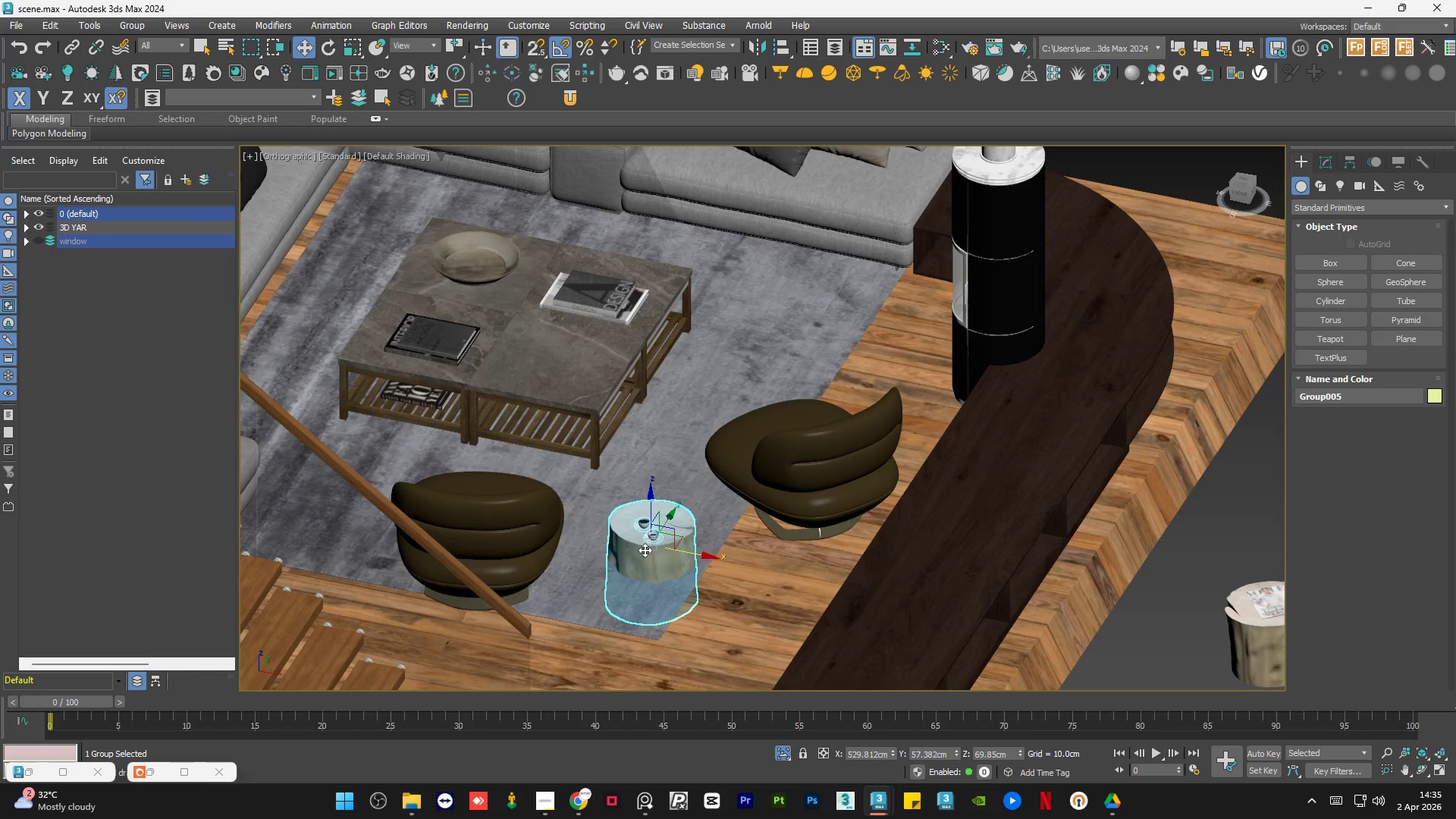 
scroll: coordinate [589, 544], scroll_direction: up, amount: 2.0
 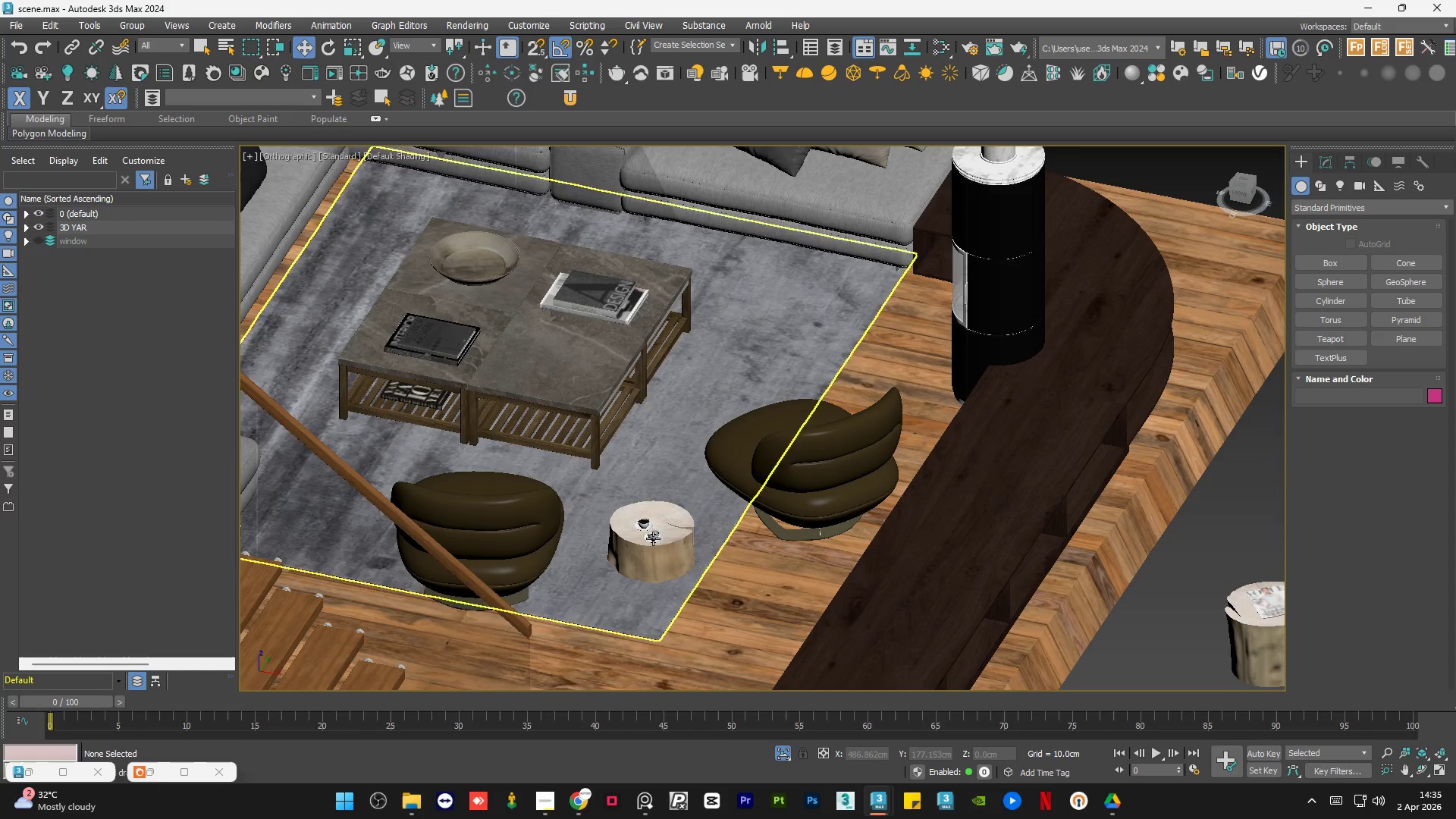 
hold_key(key=ControlLeft, duration=0.47)
left_click([624, 598])
 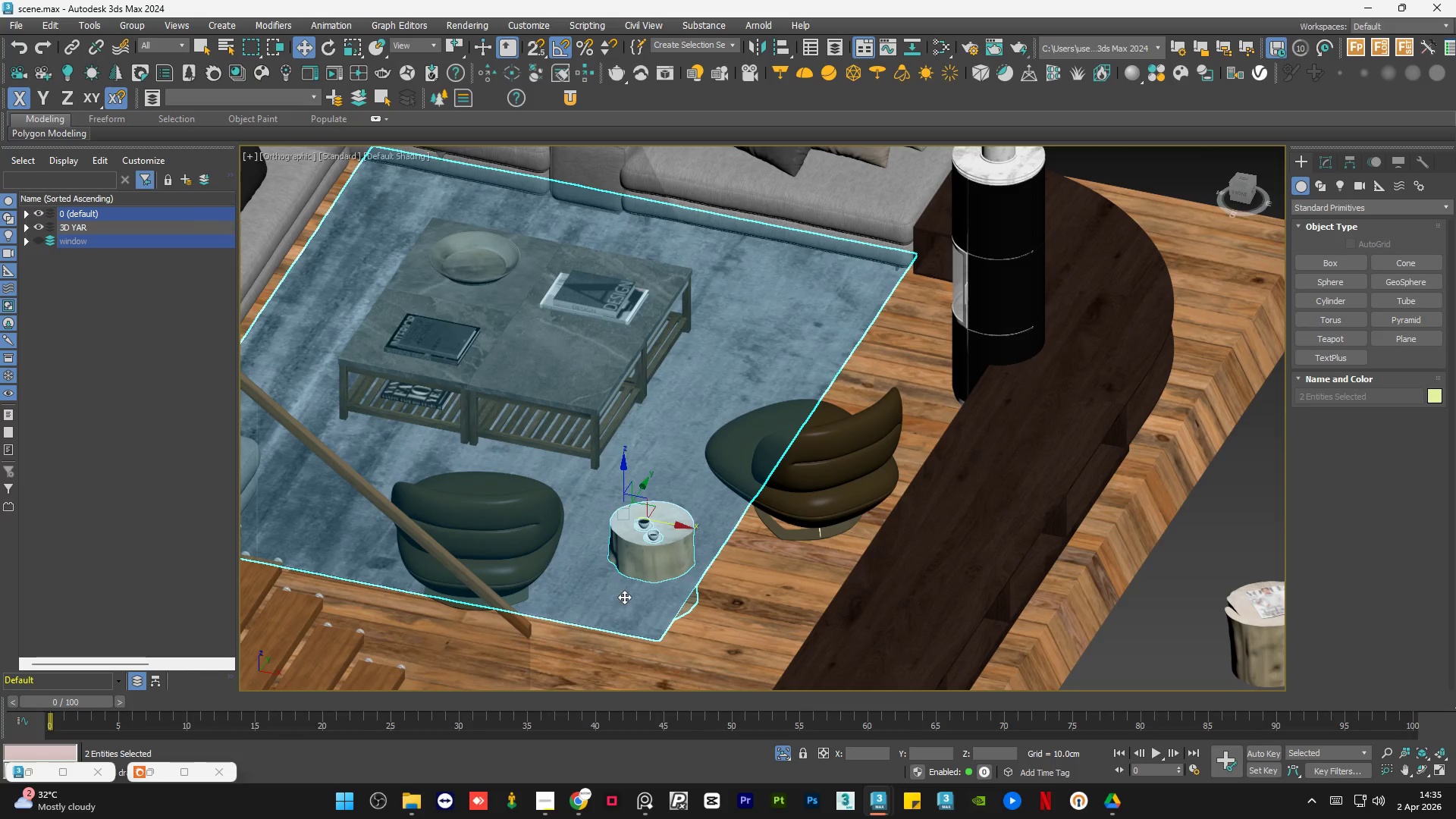 
key(Alt+Q)
 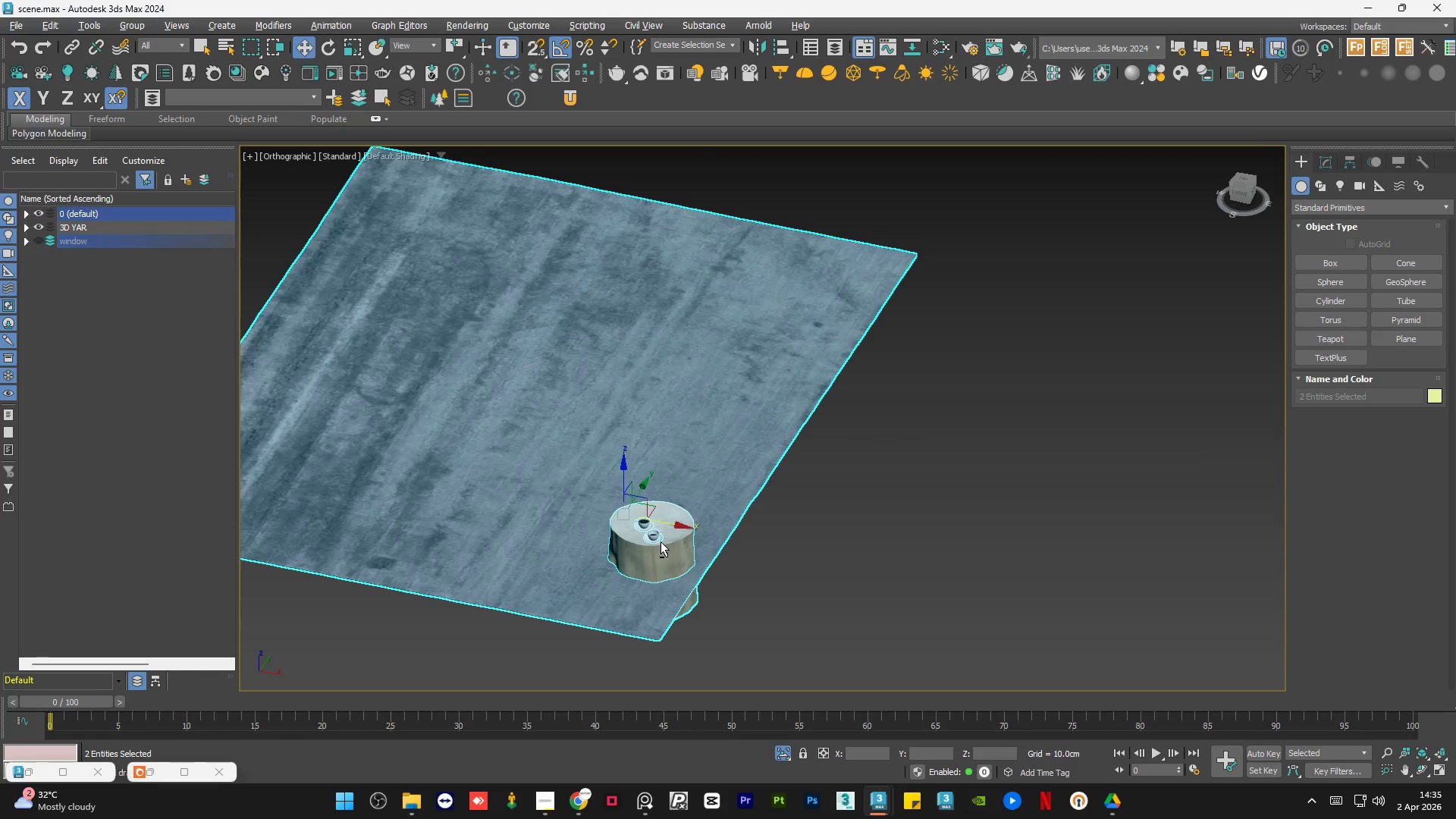 
scroll: coordinate [662, 541], scroll_direction: down, amount: 2.0
 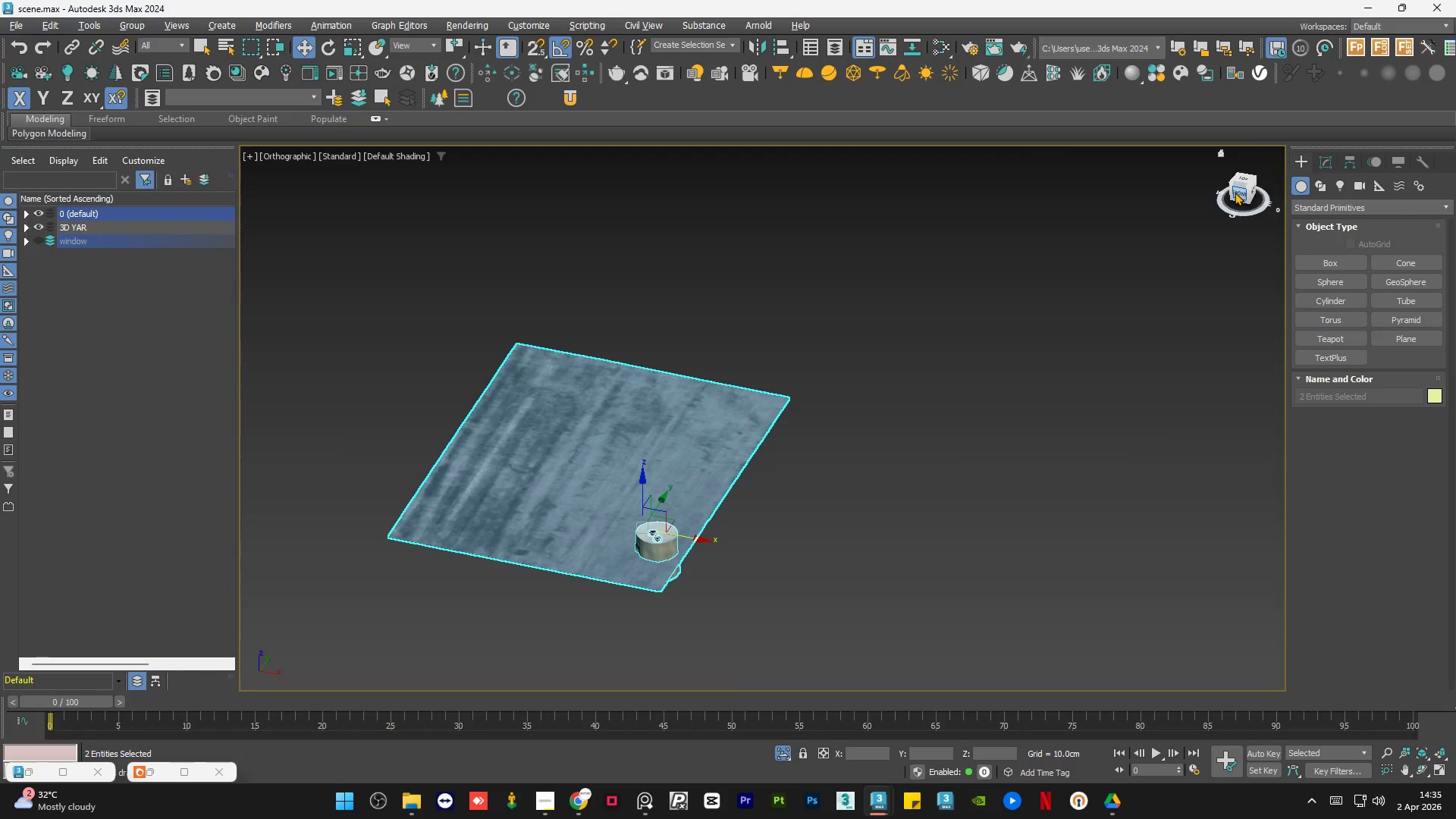 
double_click([1001, 369])
 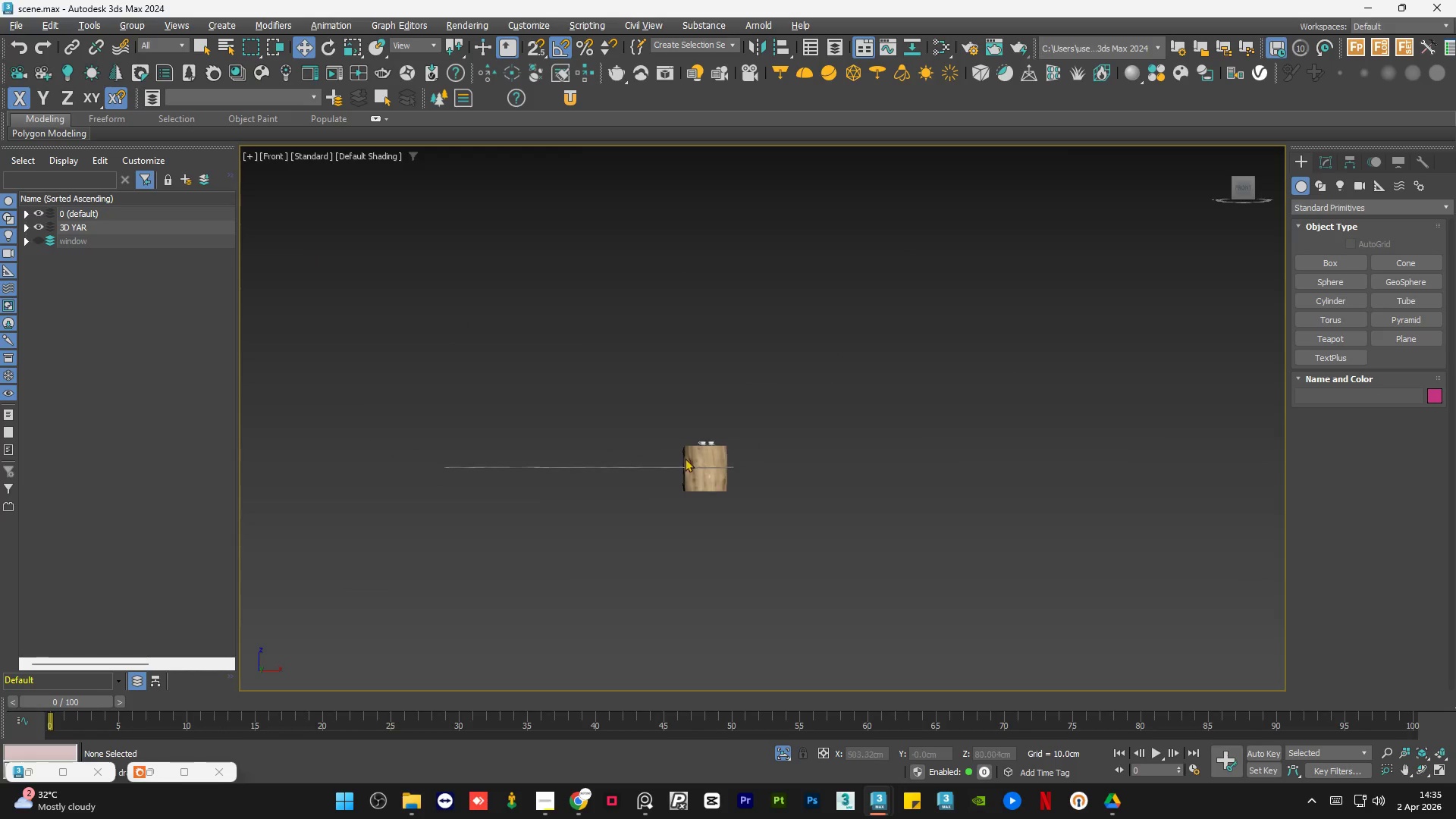 
left_click([696, 459])
 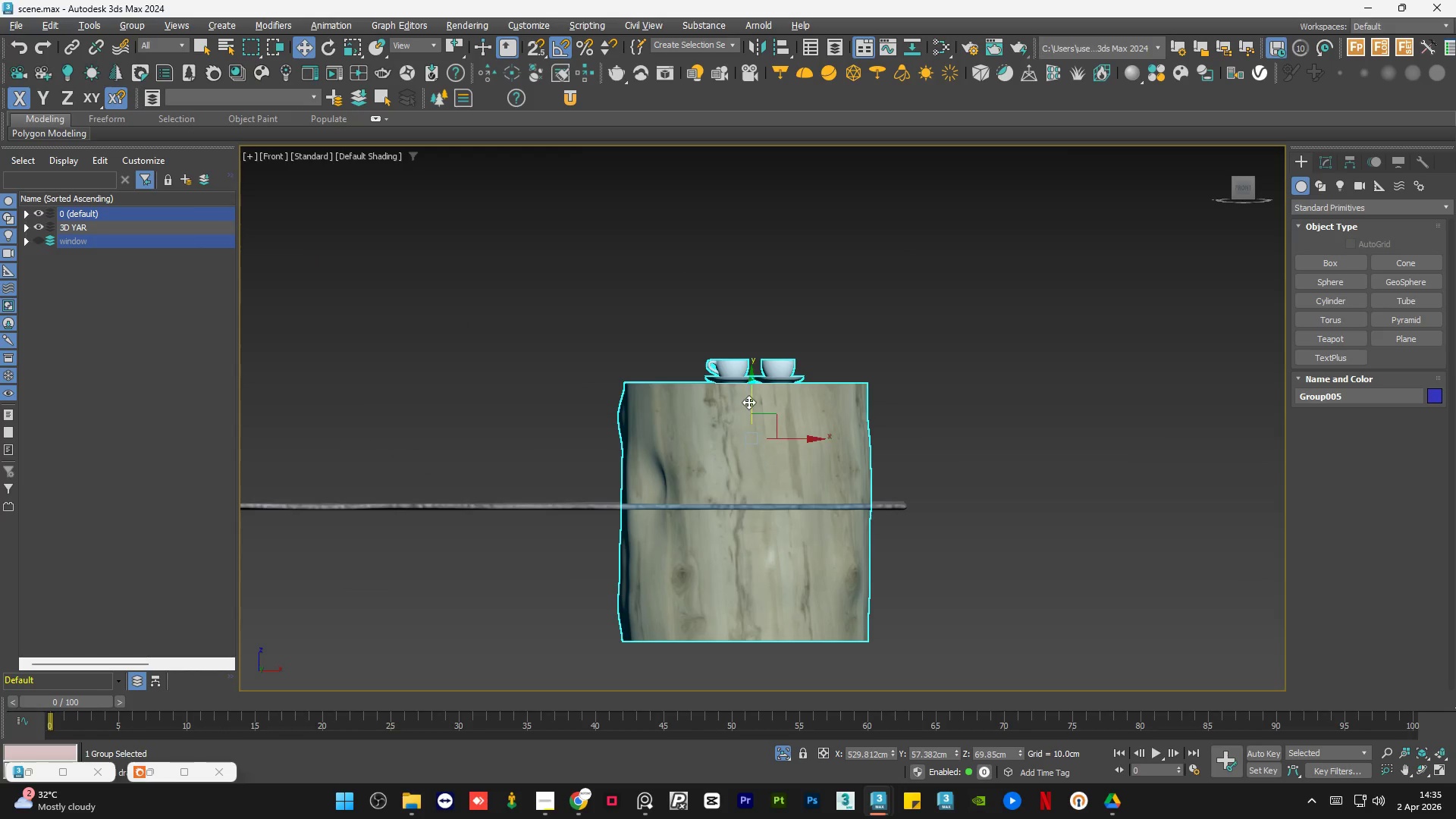 
scroll: coordinate [696, 459], scroll_direction: up, amount: 5.0
 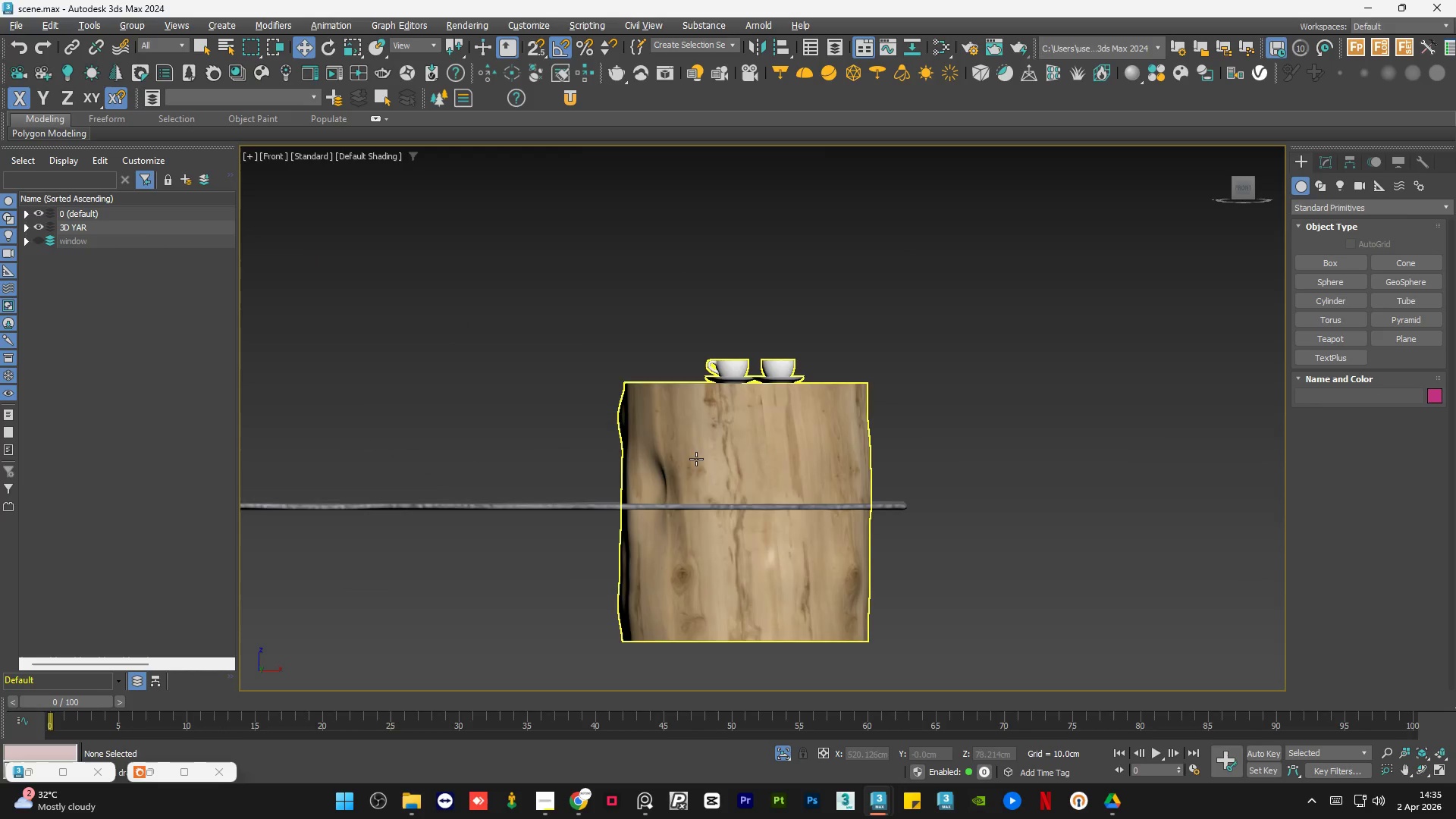 
left_click_drag(start_coordinate=[751, 400], to_coordinate=[767, 258])
 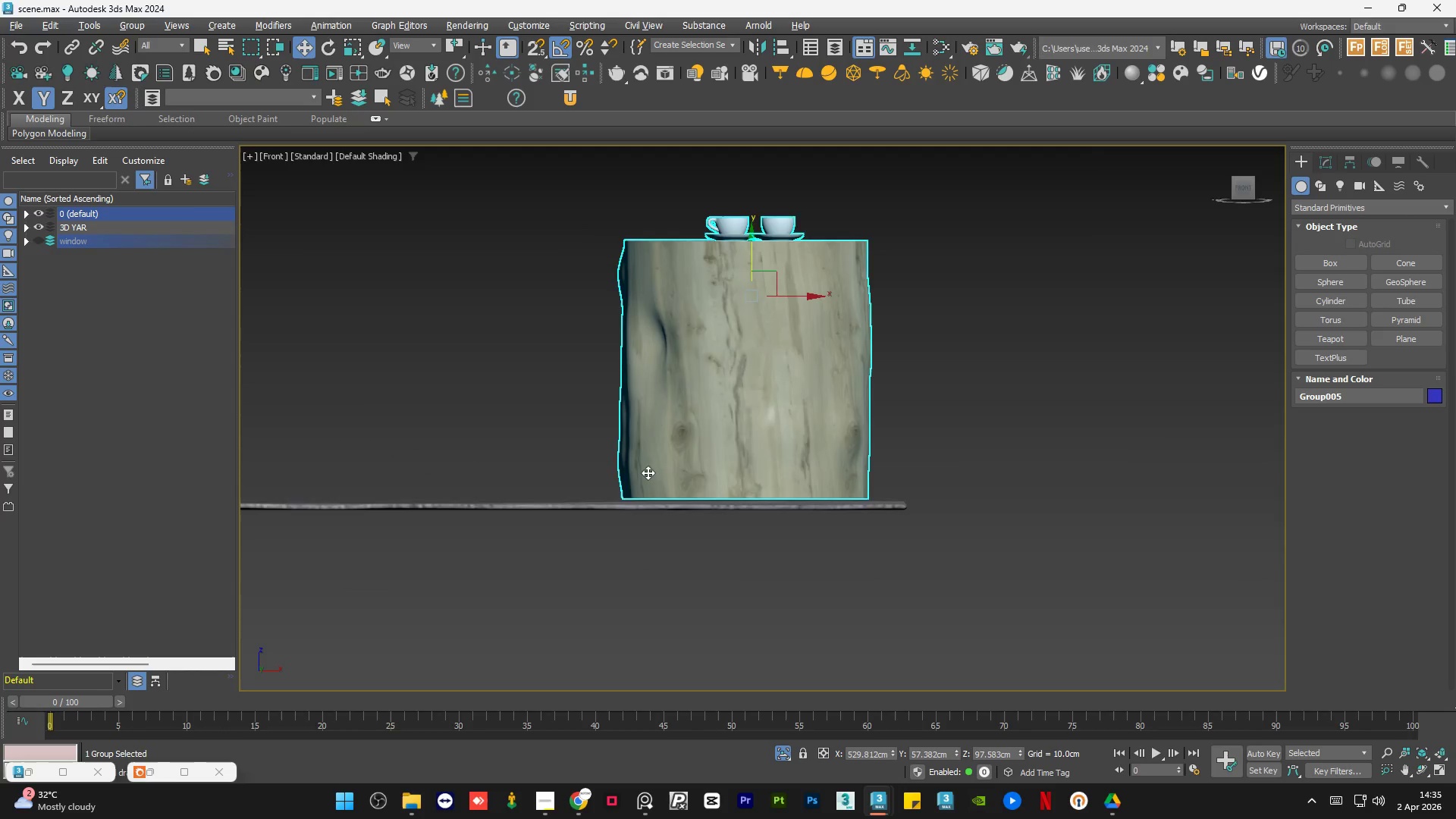 
left_click_drag(start_coordinate=[661, 507], to_coordinate=[679, 533])
 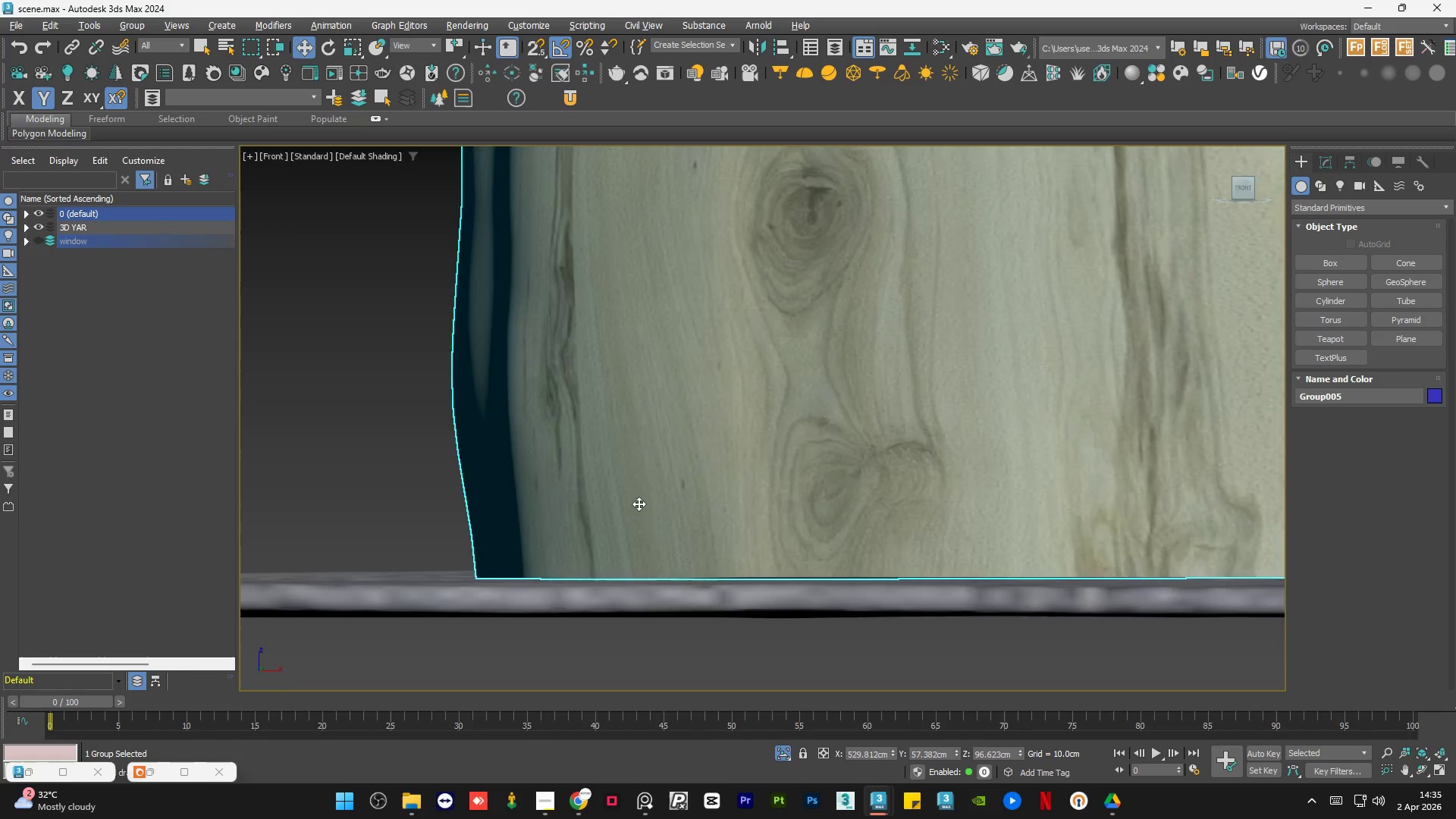 
scroll: coordinate [658, 500], scroll_direction: up, amount: 5.0
 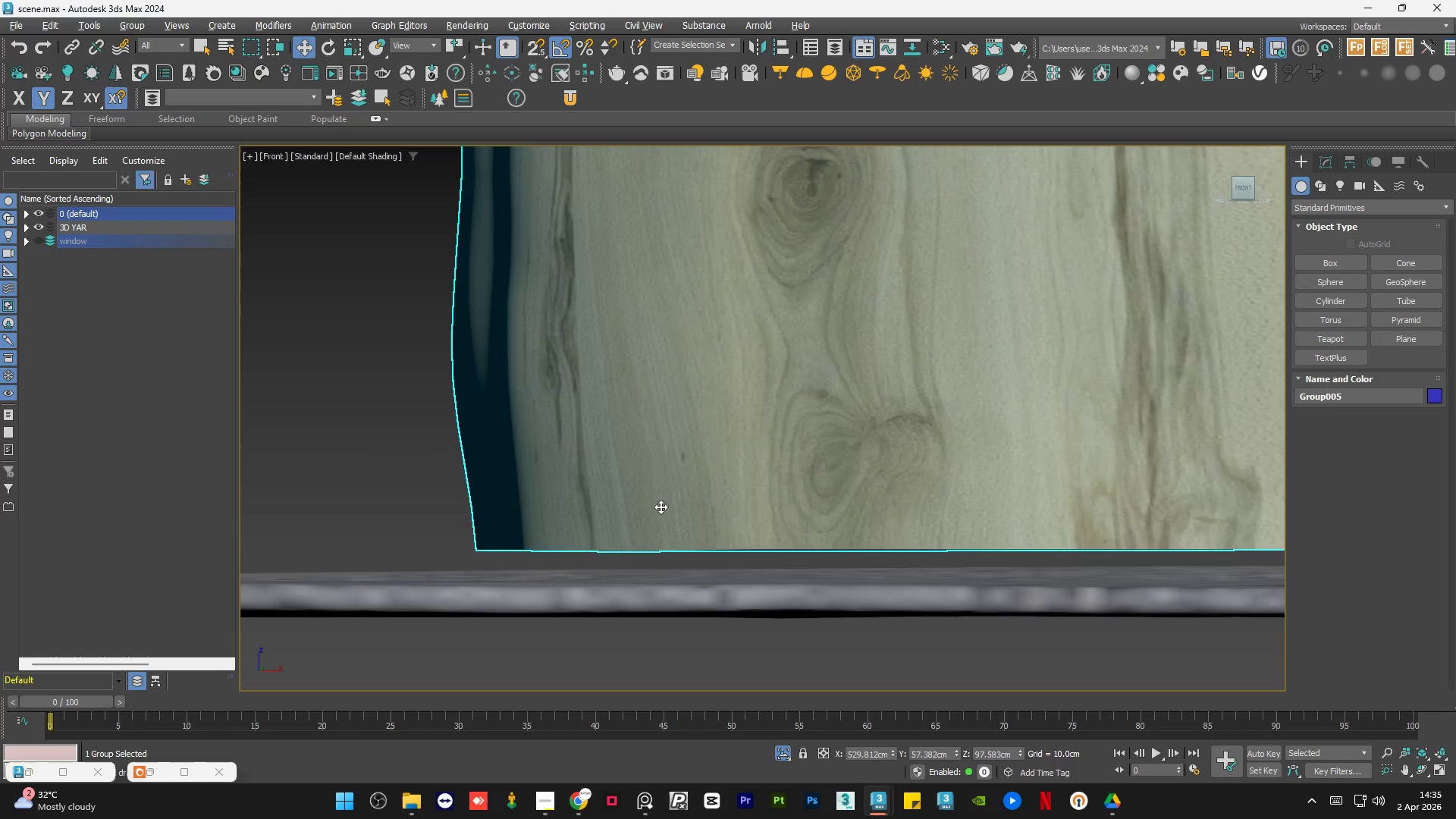 
hold_key(key=AltLeft, duration=0.69)
 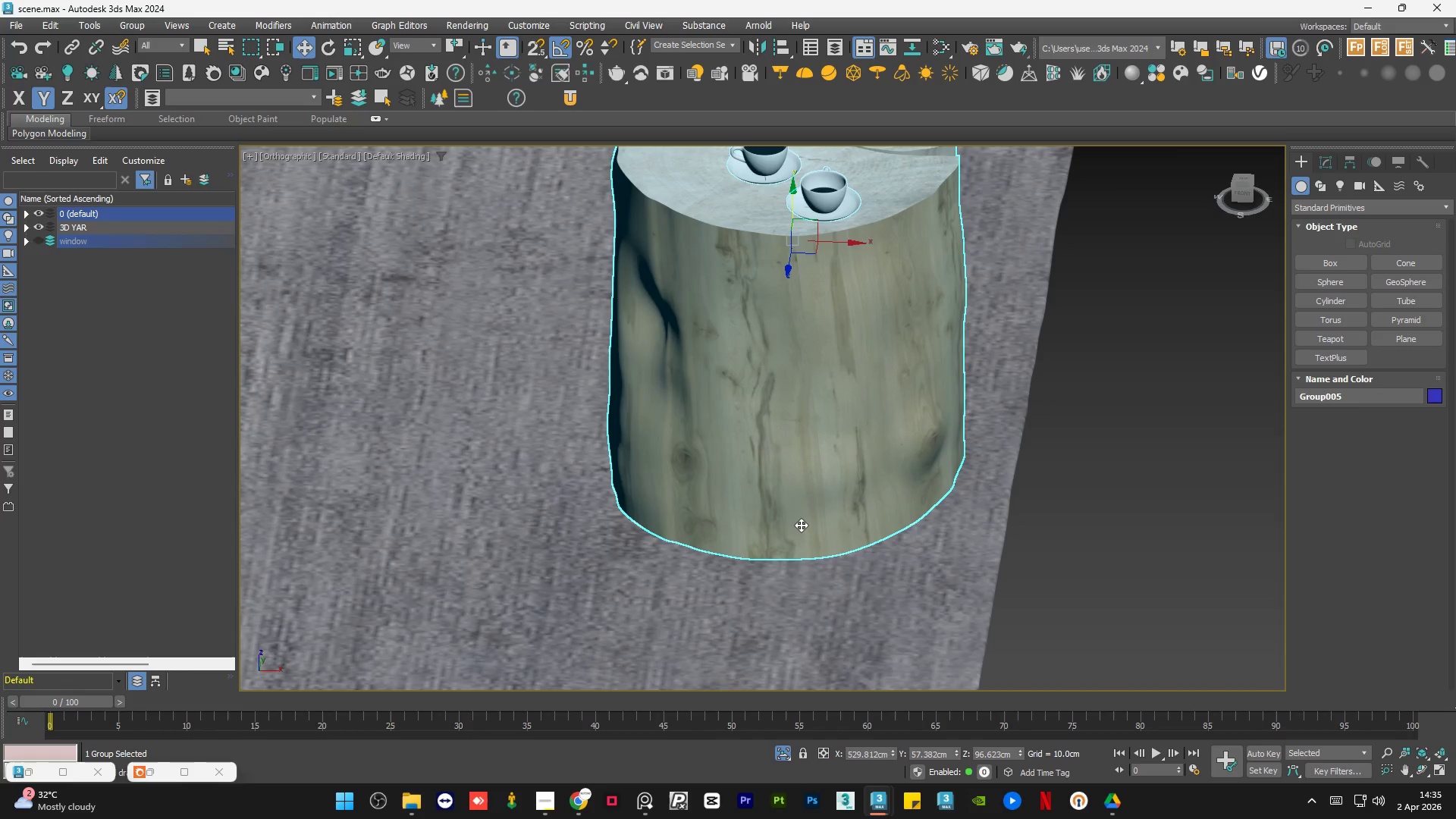 
scroll: coordinate [663, 509], scroll_direction: down, amount: 5.0
 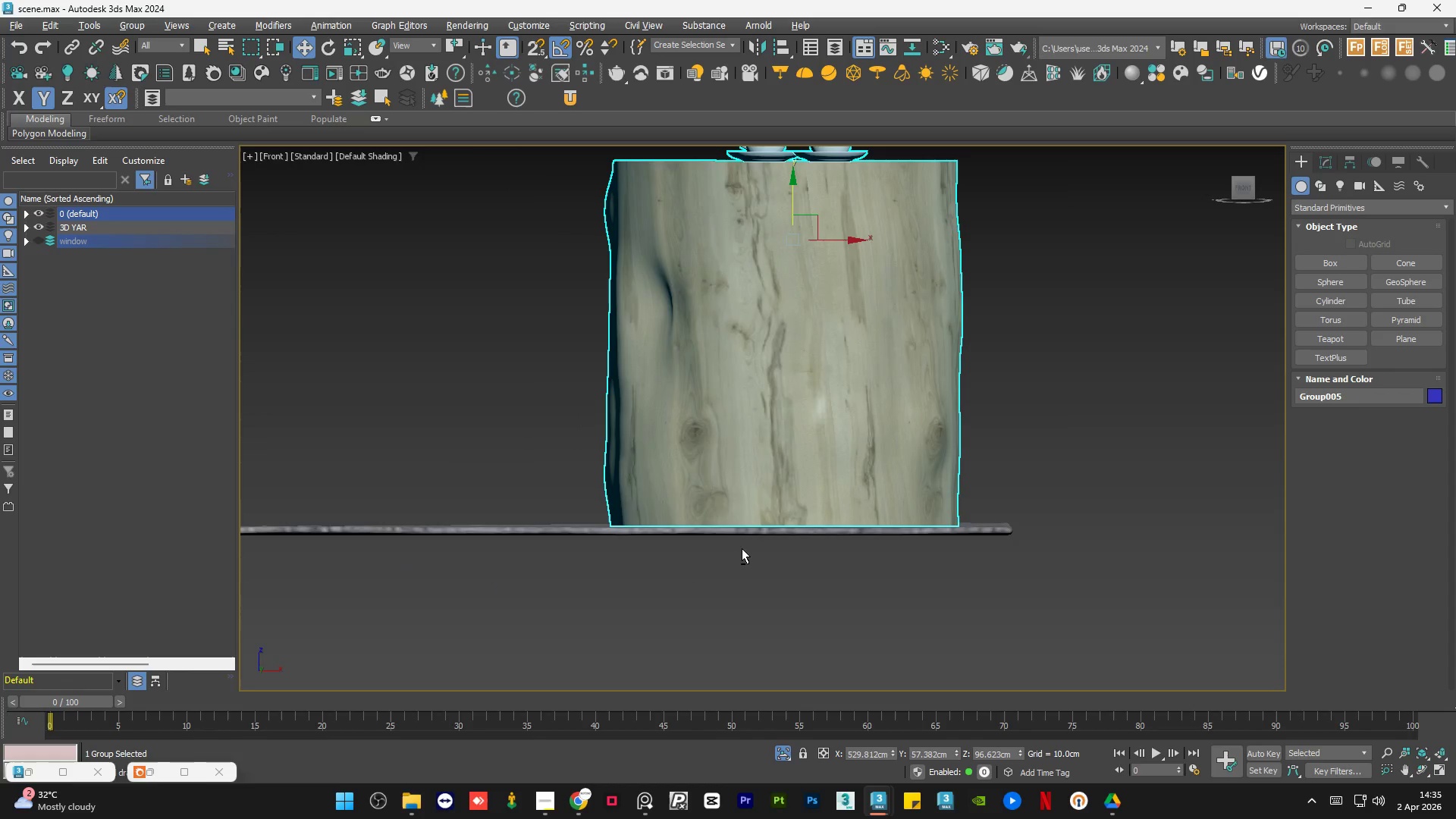 
hold_key(key=AltLeft, duration=11.69)
left_click_drag(start_coordinate=[801, 525], to_coordinate=[803, 535])
 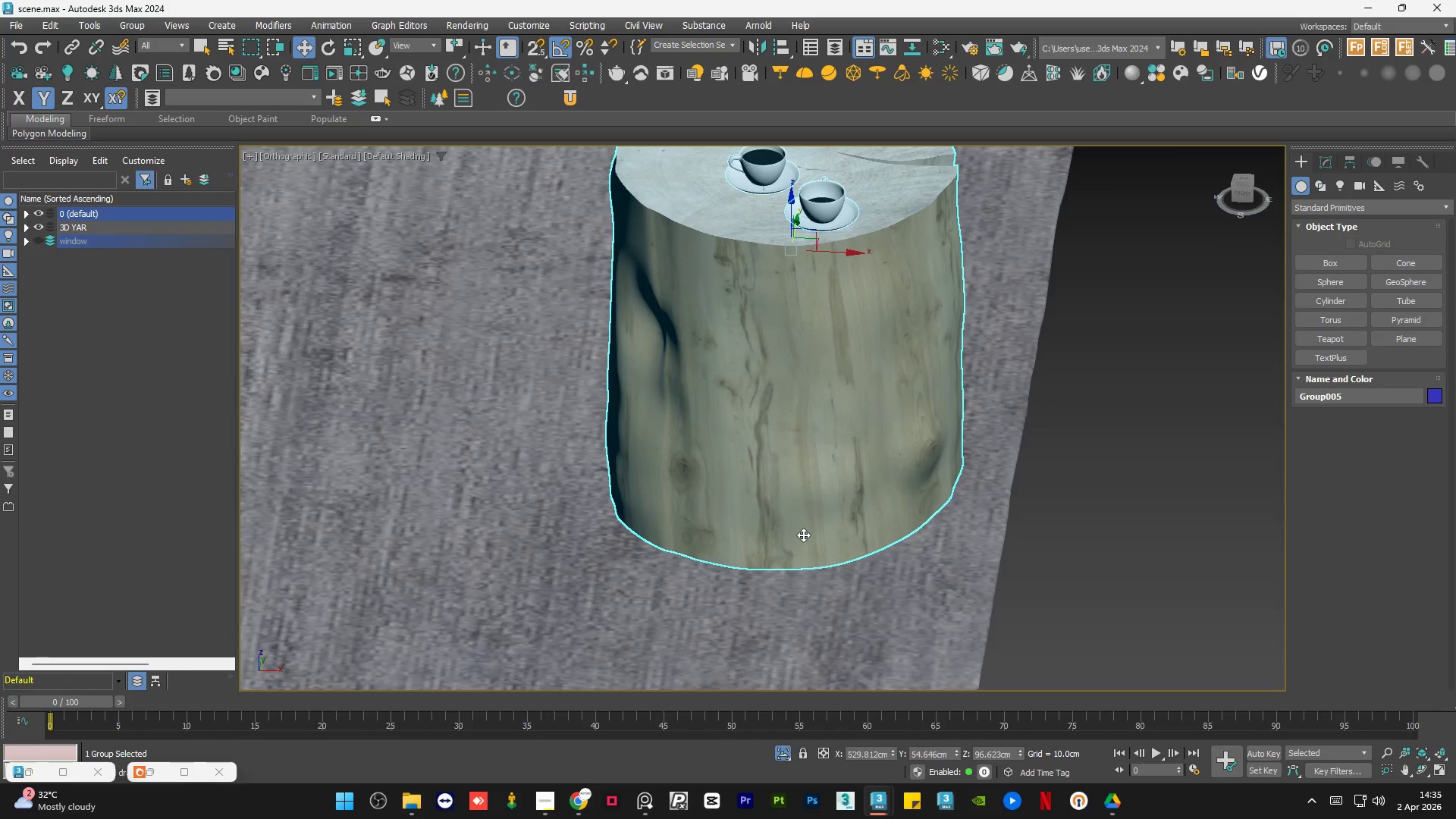 
key(Control+Z)
 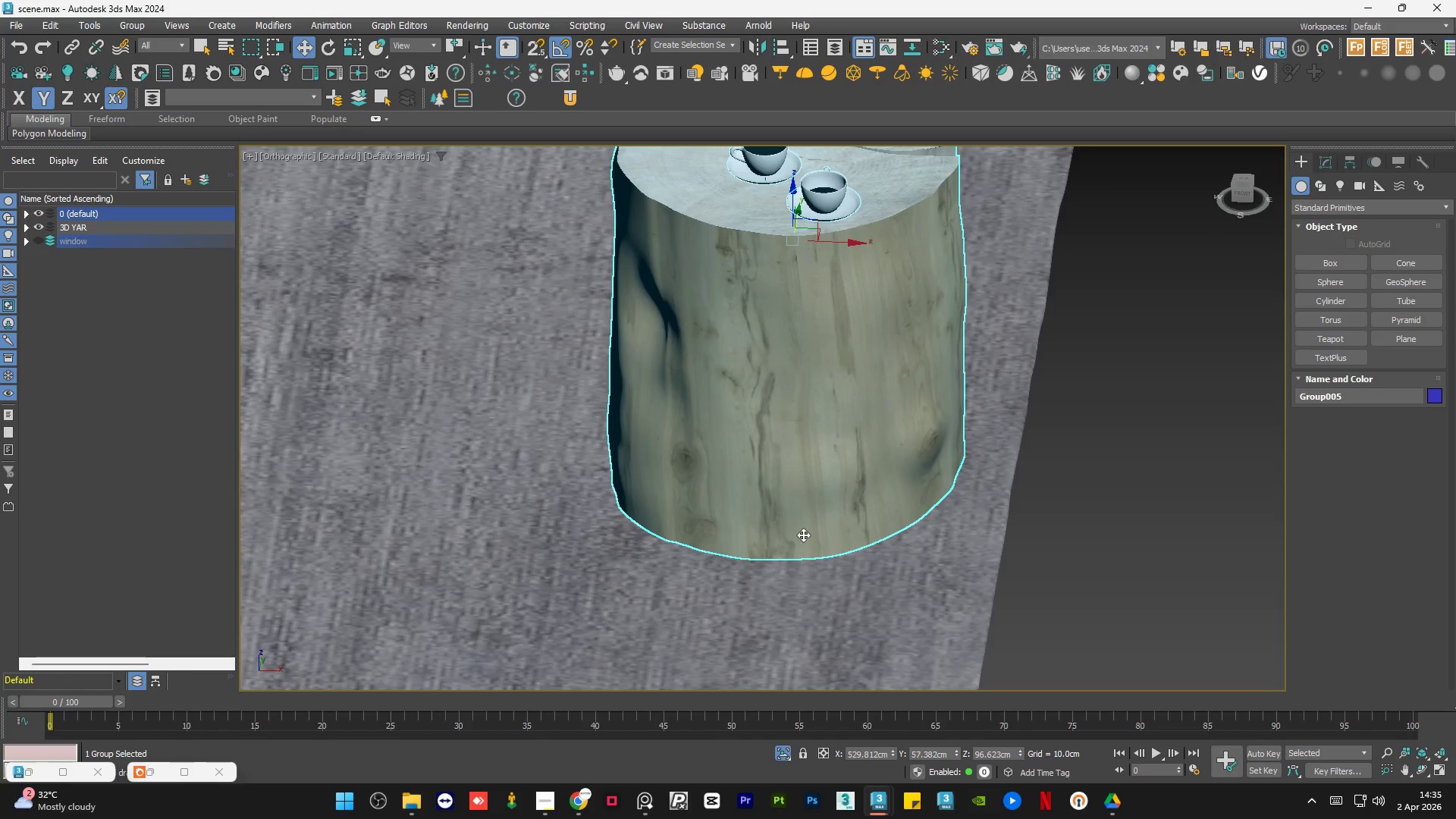 
scroll: coordinate [764, 548], scroll_direction: down, amount: 2.0
 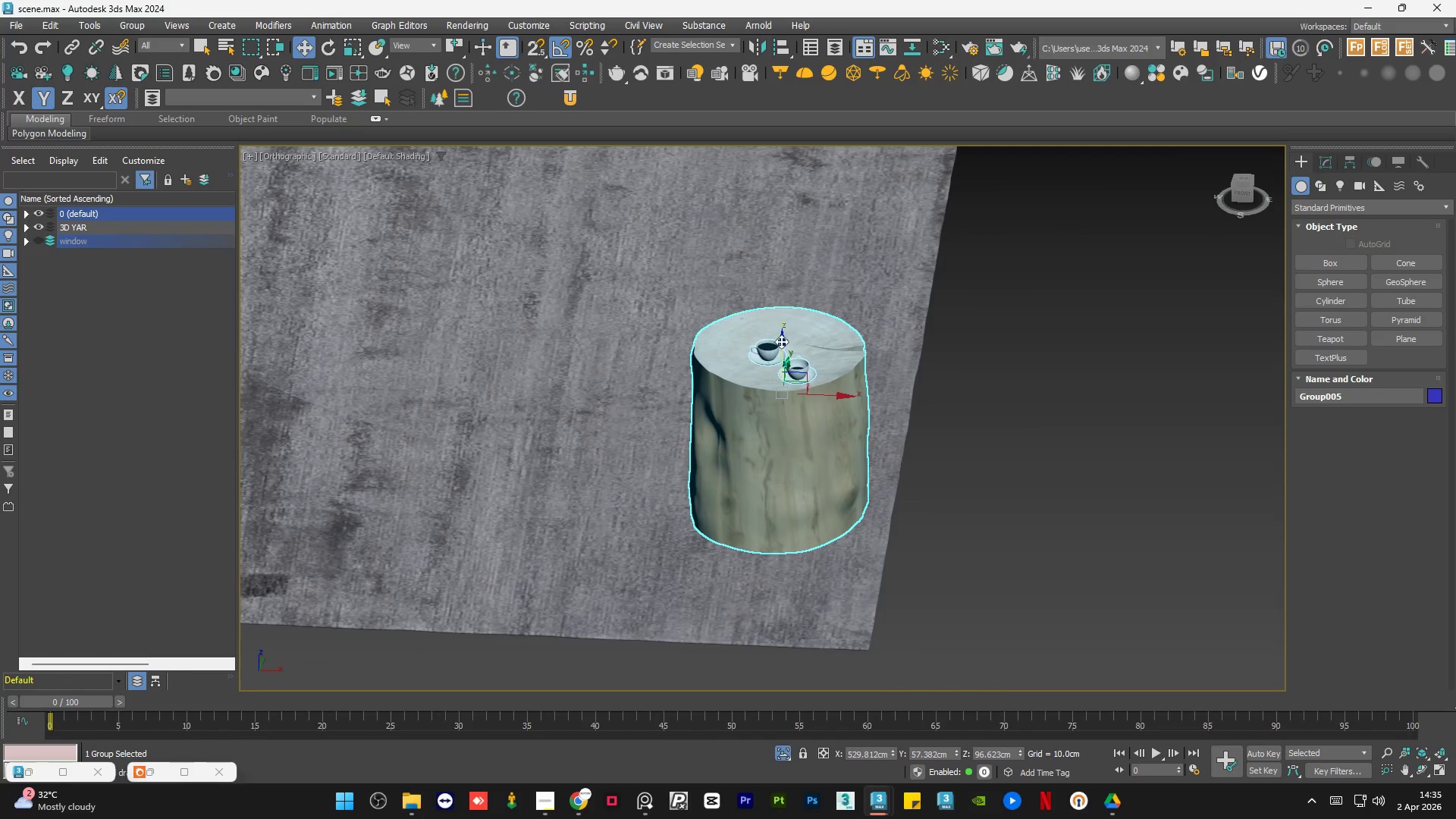 
left_click([780, 342])
 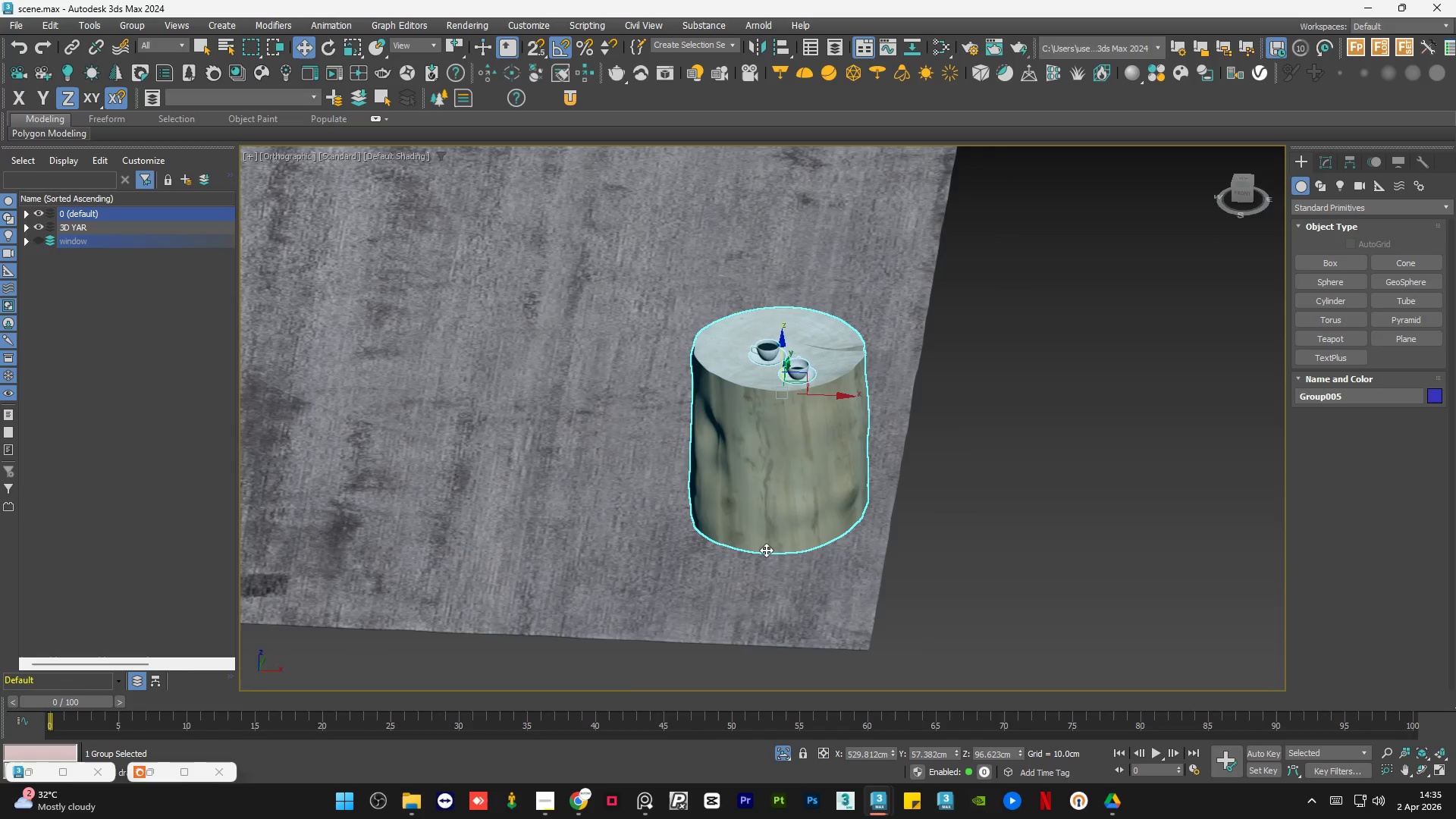 
left_click_drag(start_coordinate=[770, 536], to_coordinate=[783, 538])
 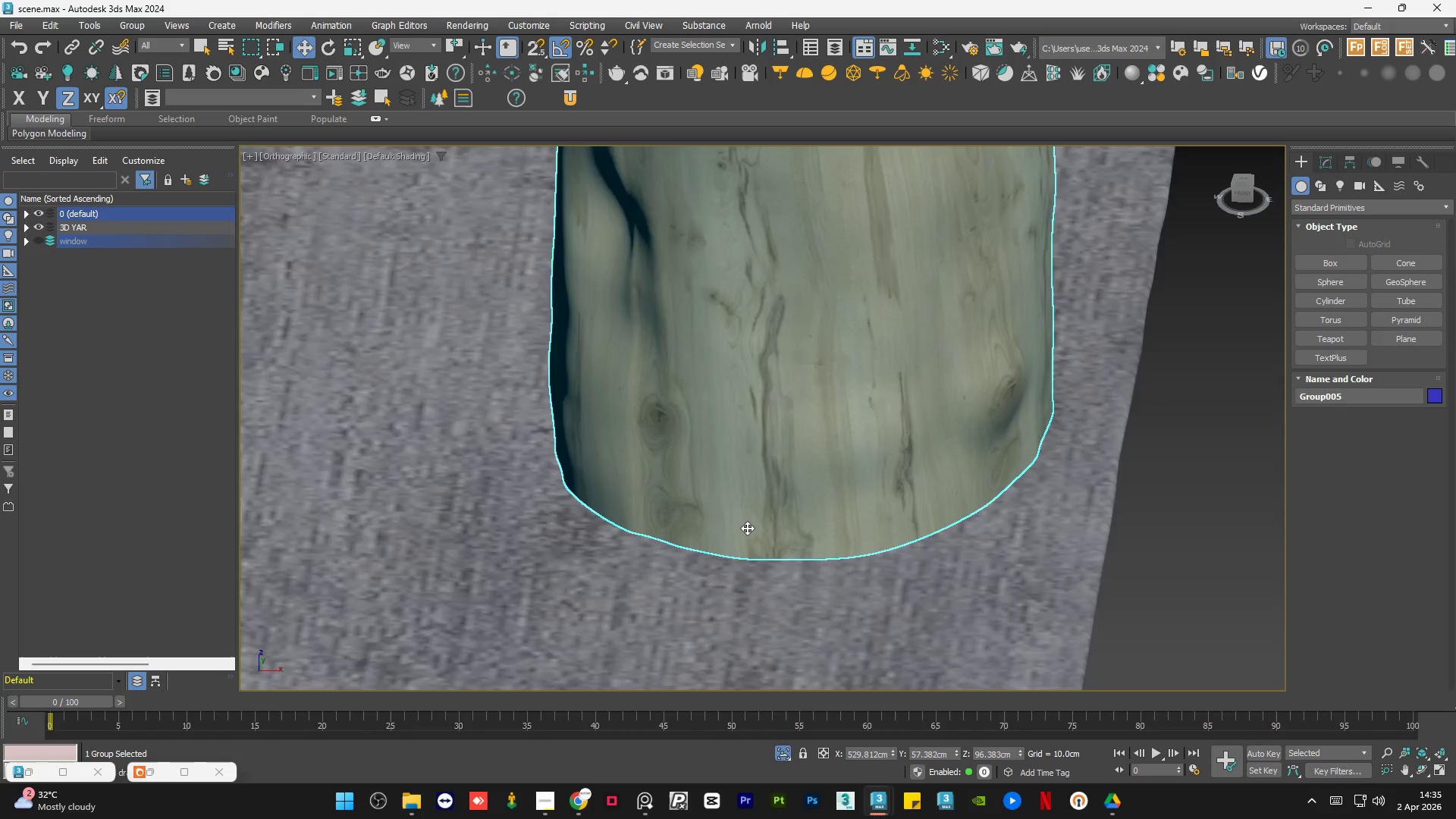 
scroll: coordinate [766, 550], scroll_direction: up, amount: 3.0
 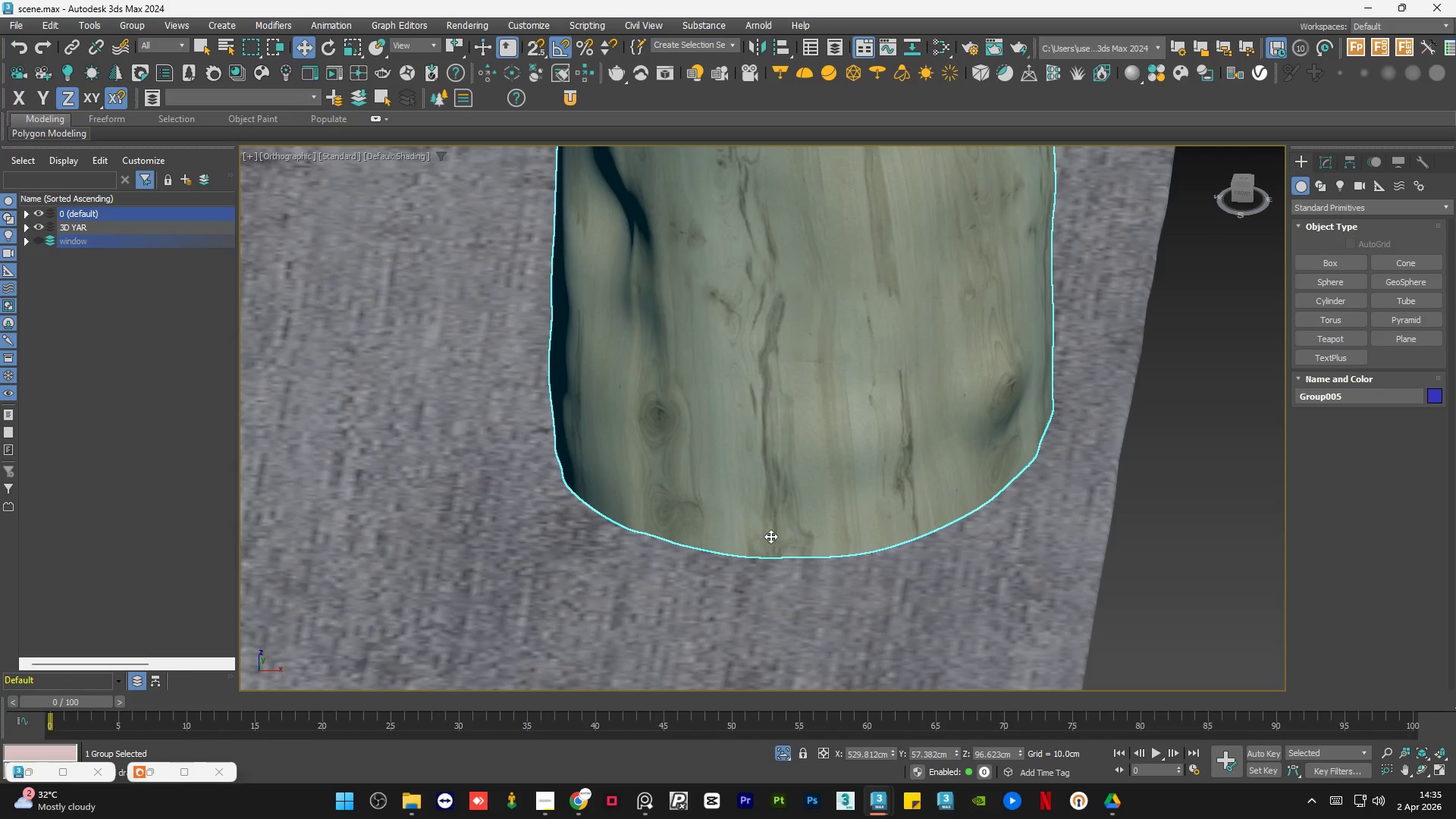 
scroll: coordinate [740, 529], scroll_direction: down, amount: 5.0
 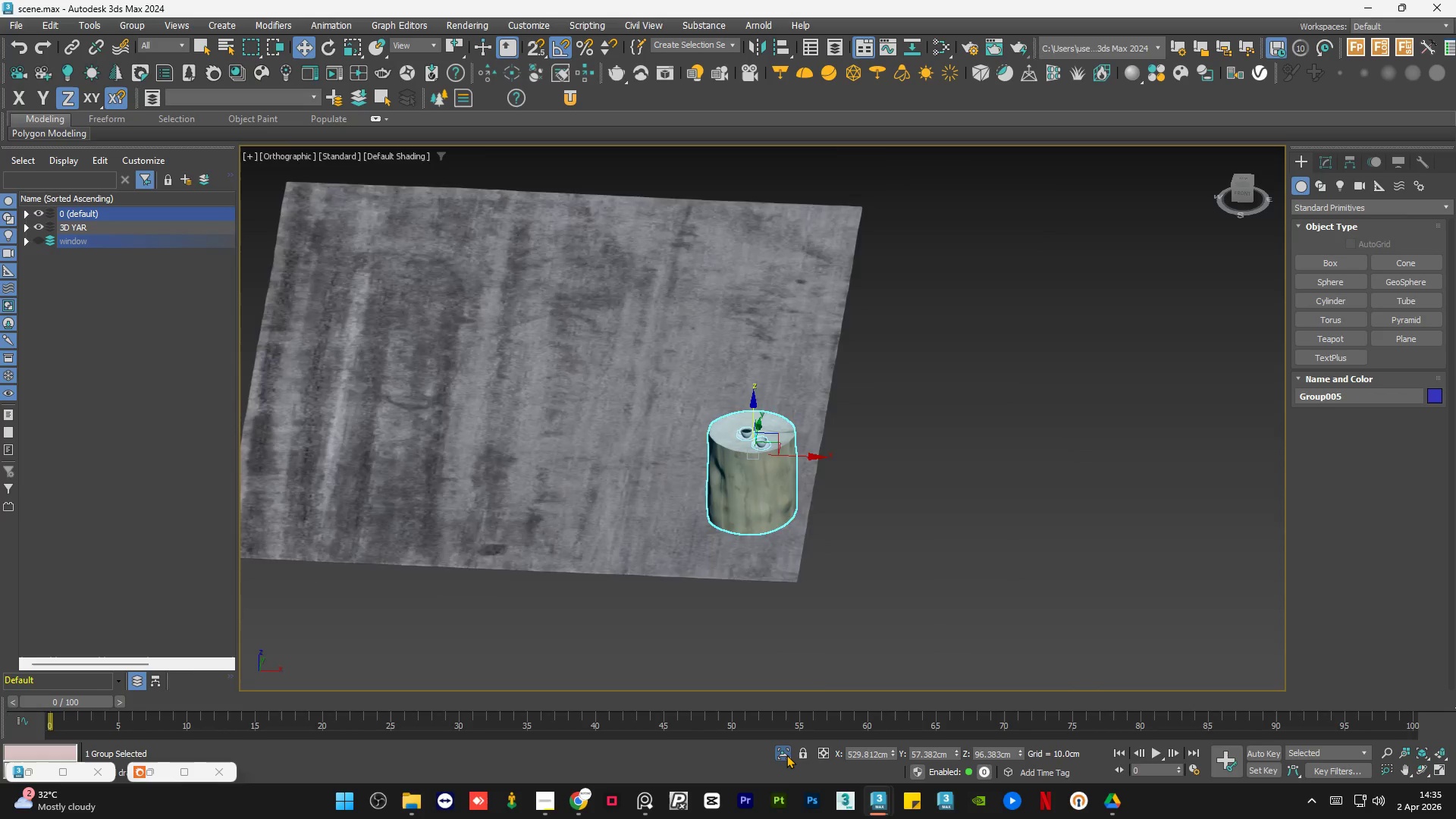 
double_click([786, 754])
 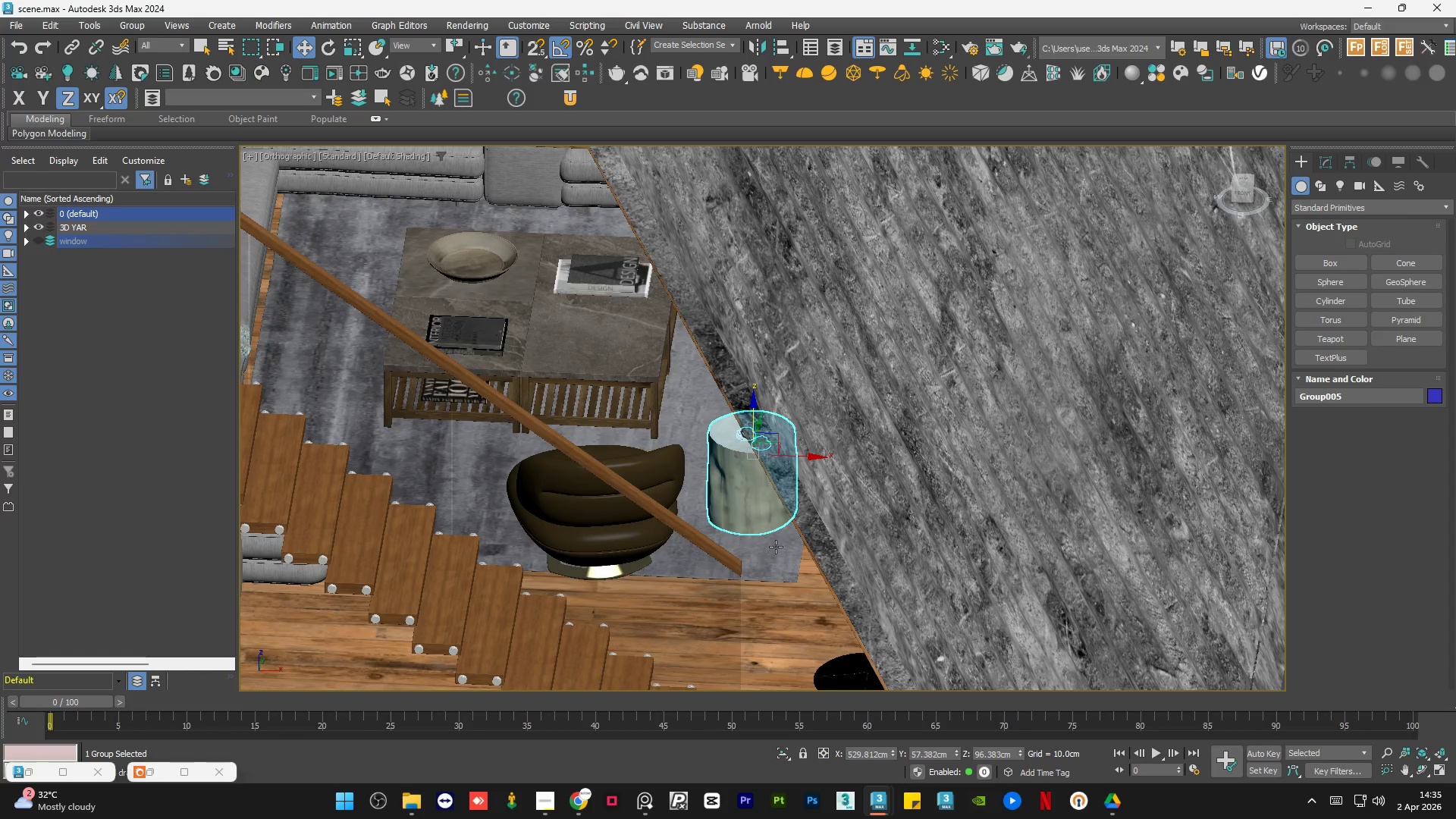 
hold_key(key=AltLeft, duration=1.47)
 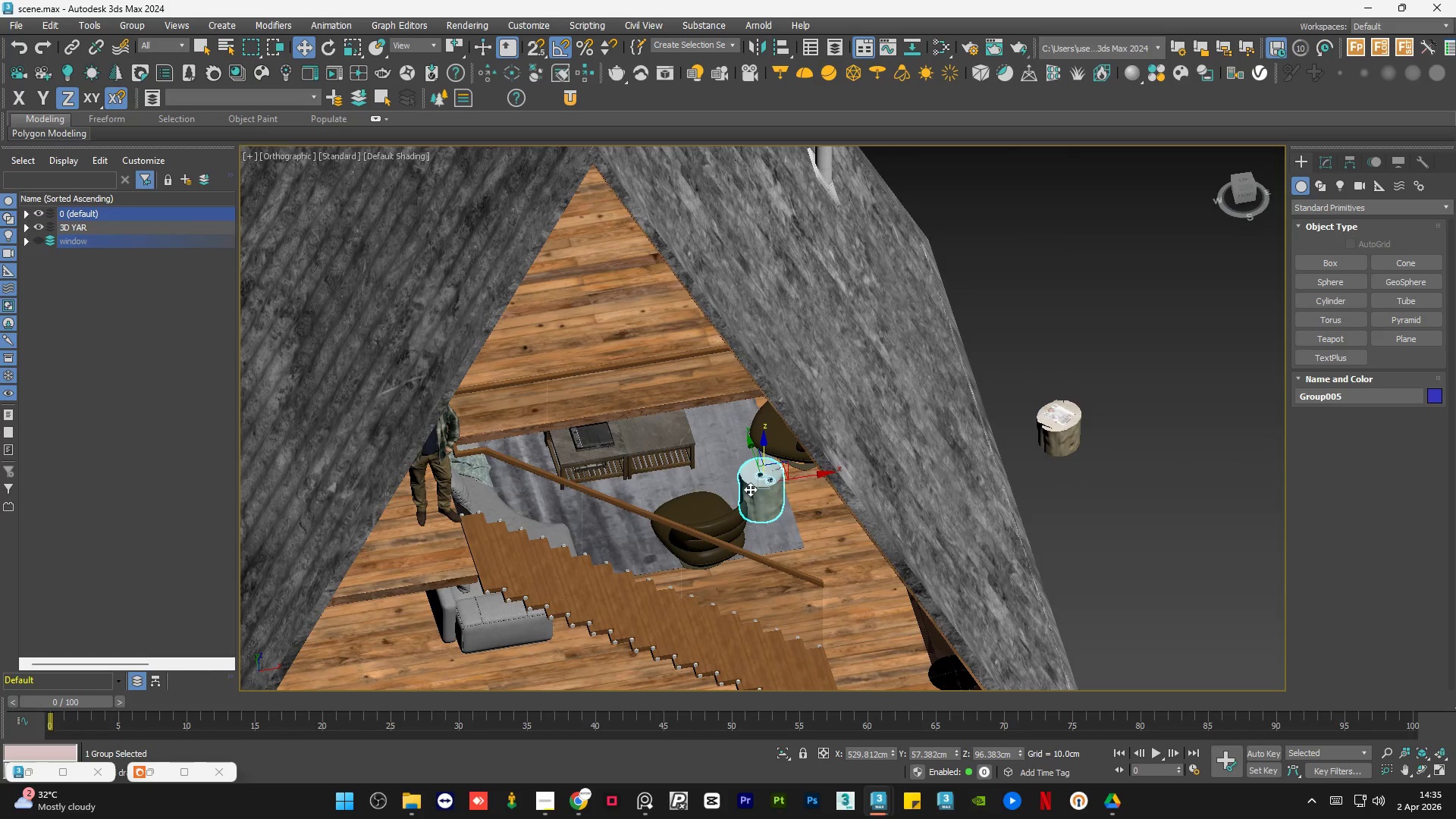 
scroll: coordinate [774, 512], scroll_direction: down, amount: 2.0
 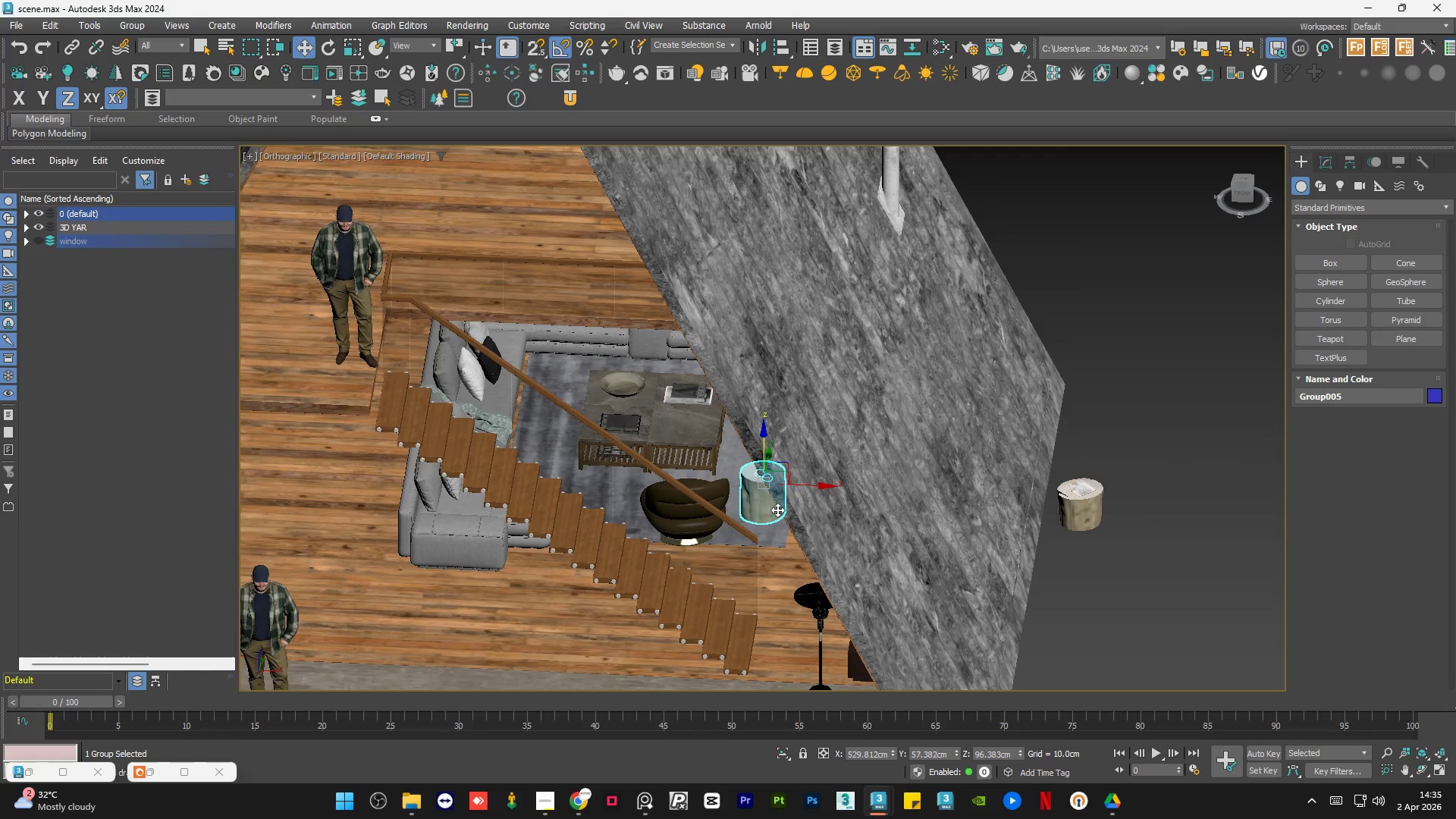 
scroll: coordinate [766, 494], scroll_direction: up, amount: 3.0
 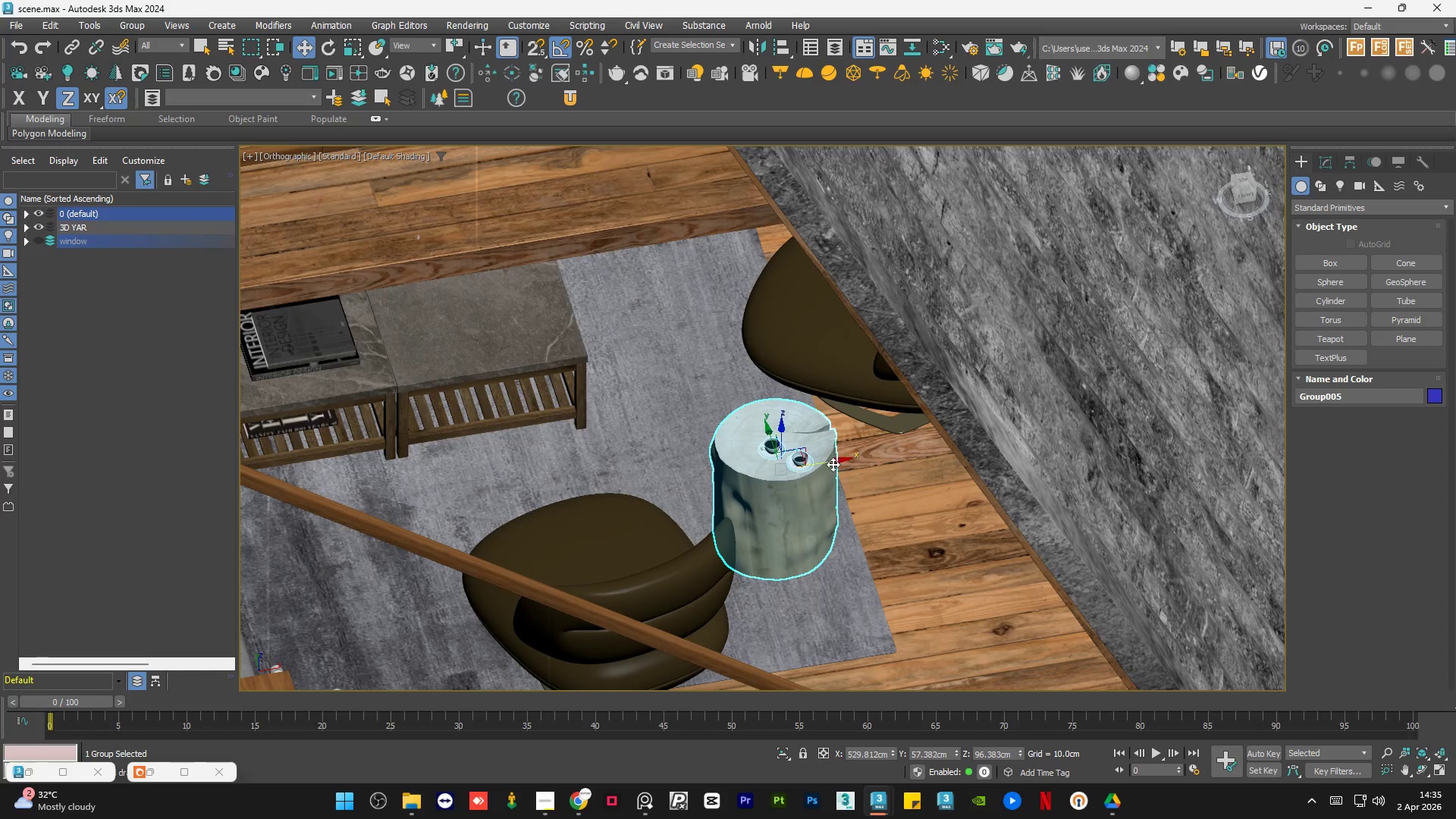 
left_click_drag(start_coordinate=[830, 463], to_coordinate=[823, 463])
 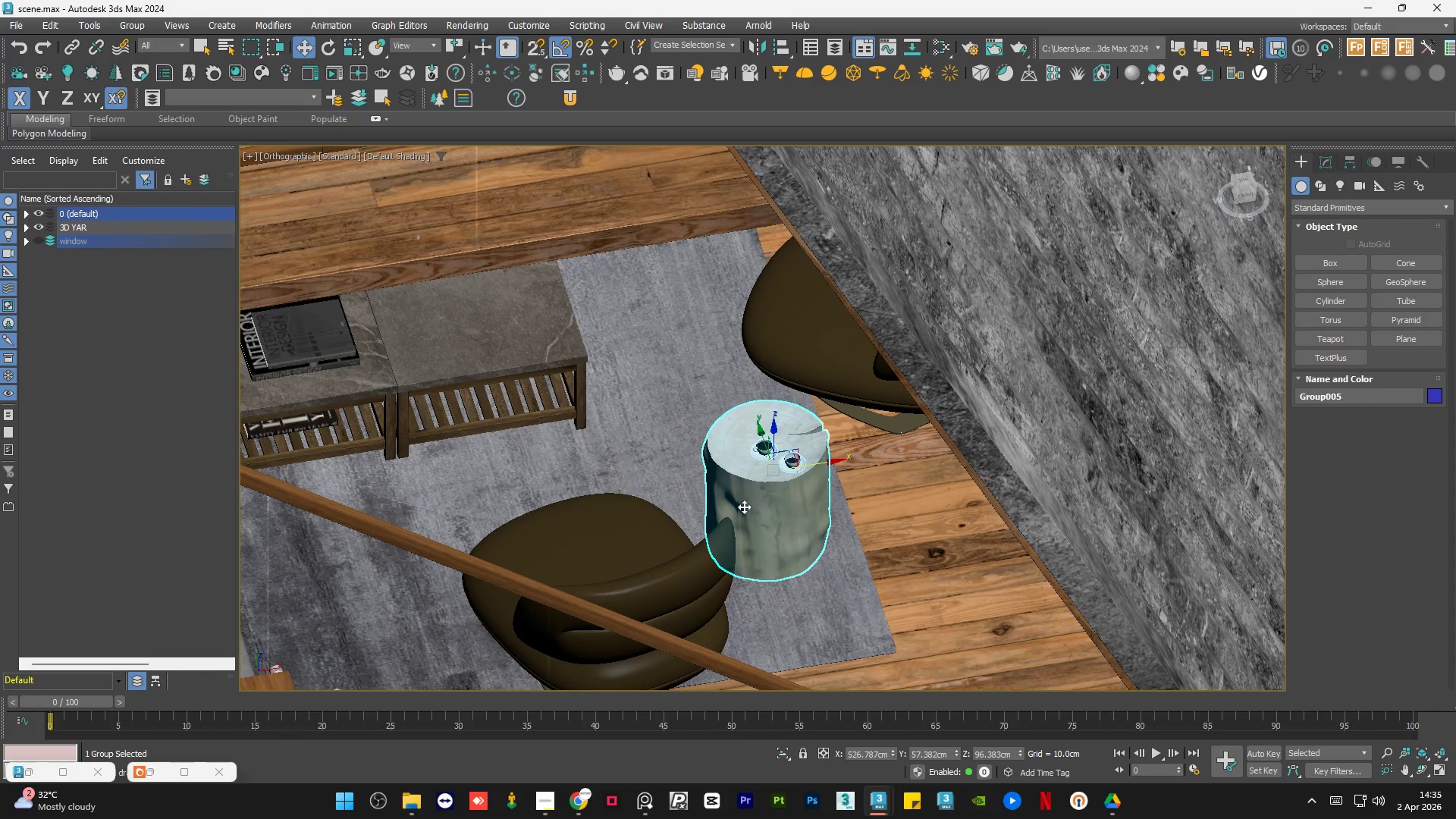 
hold_key(key=AltLeft, duration=1.06)
 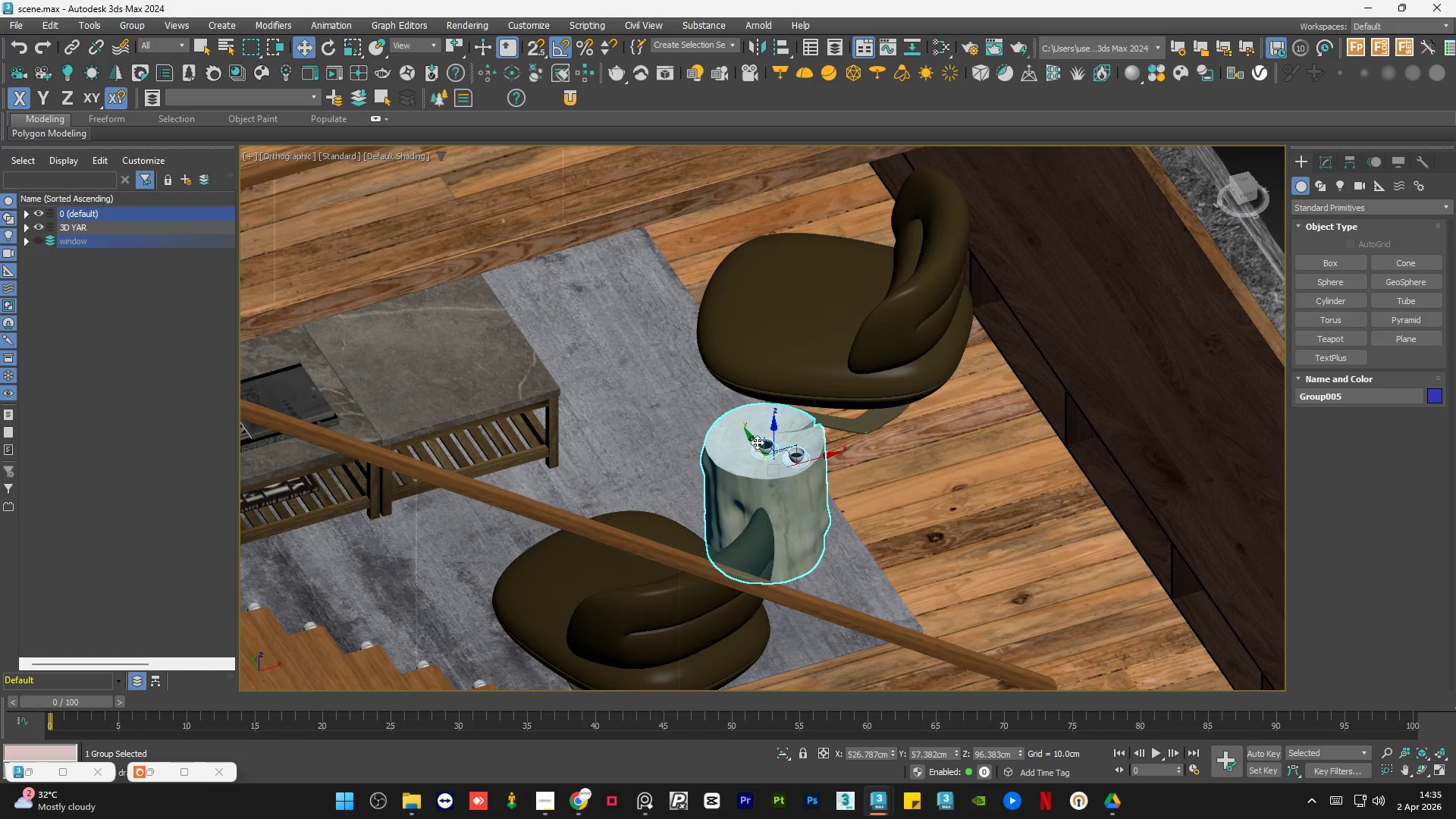 
hold_key(key=AltLeft, duration=1.73)
left_click_drag(start_coordinate=[749, 435], to_coordinate=[721, 421])
 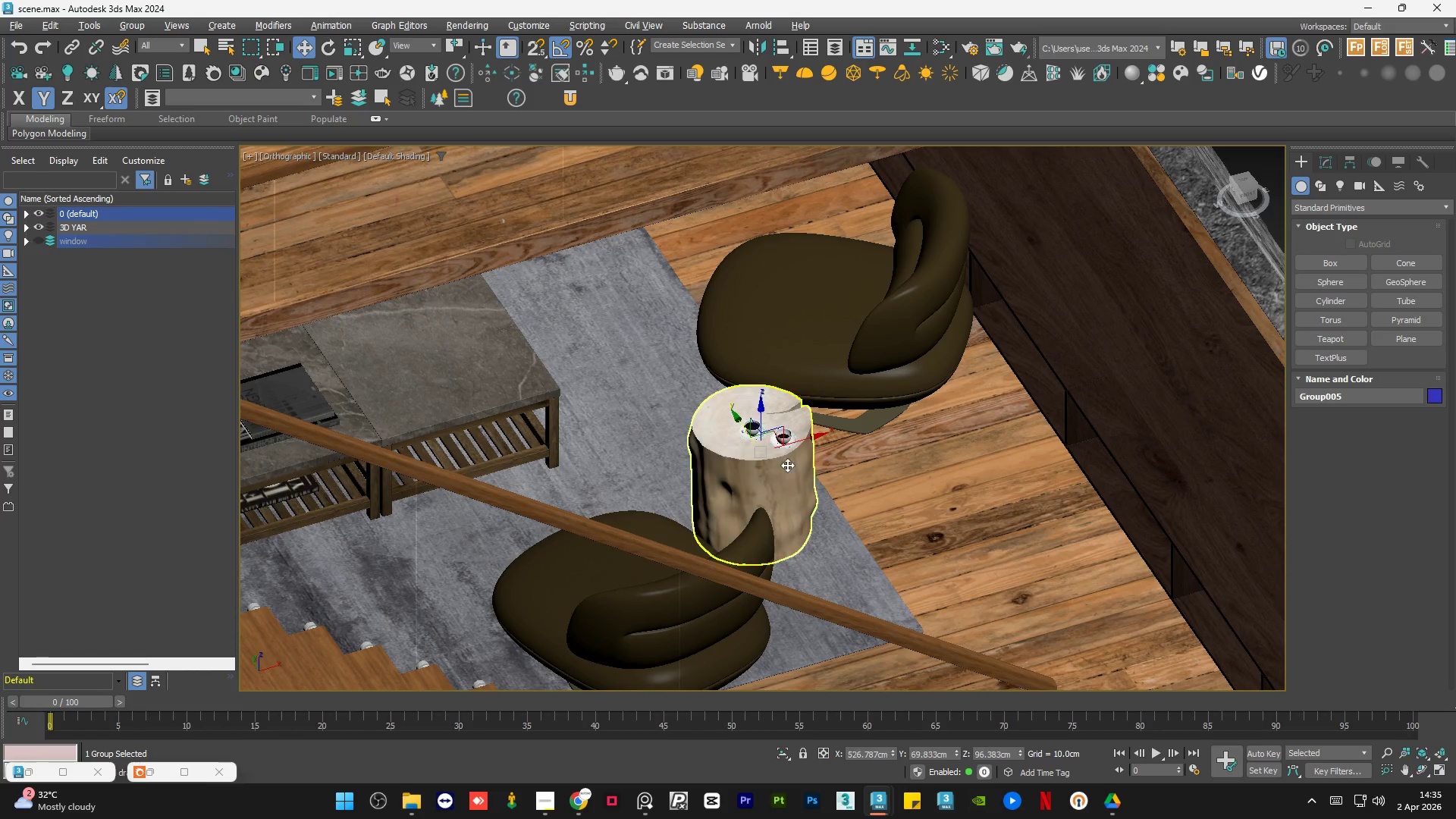 
hold_key(key=AltLeft, duration=1.47)
 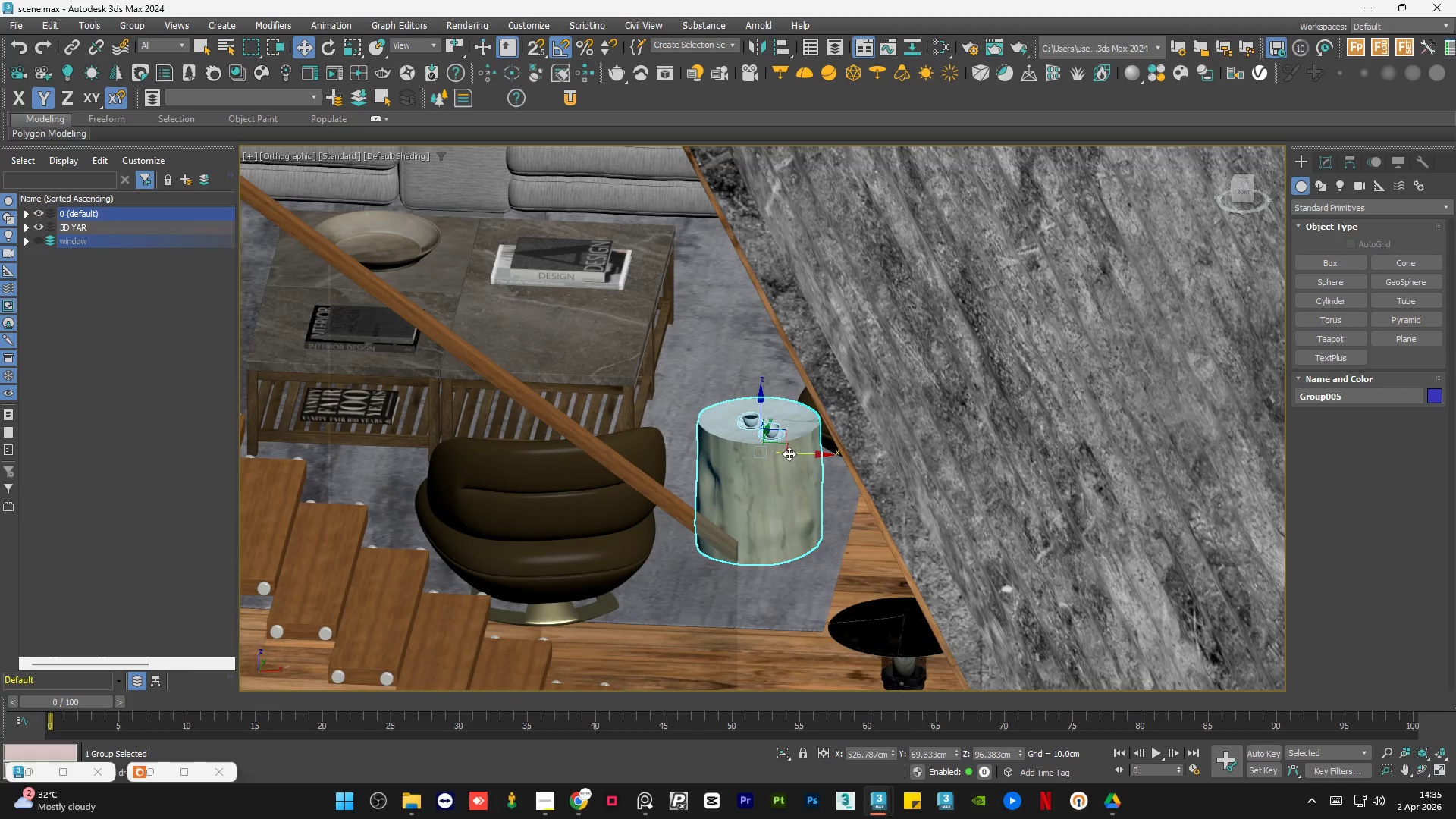 
left_click_drag(start_coordinate=[789, 453], to_coordinate=[774, 453])
 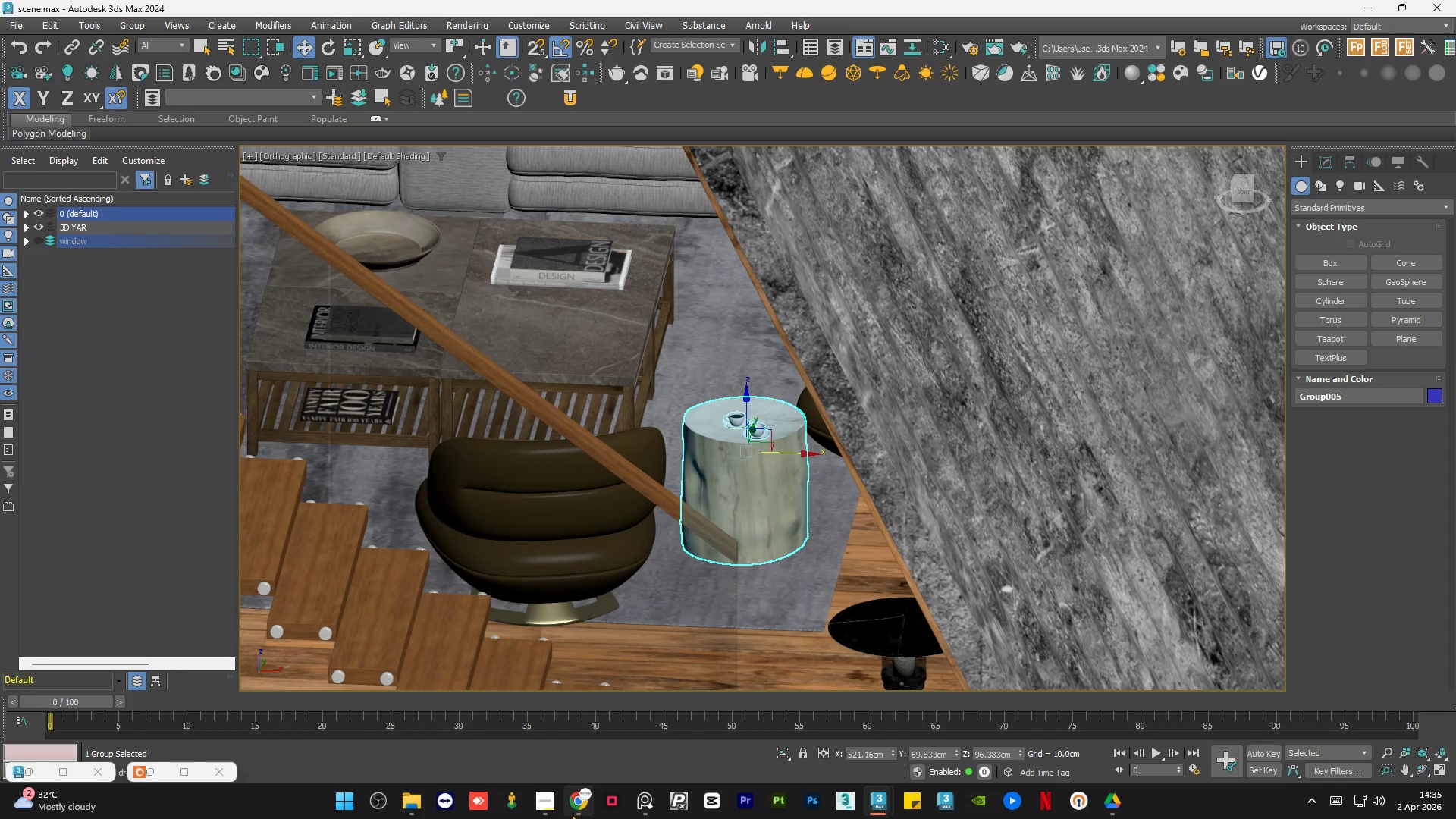 
left_click([573, 813])
 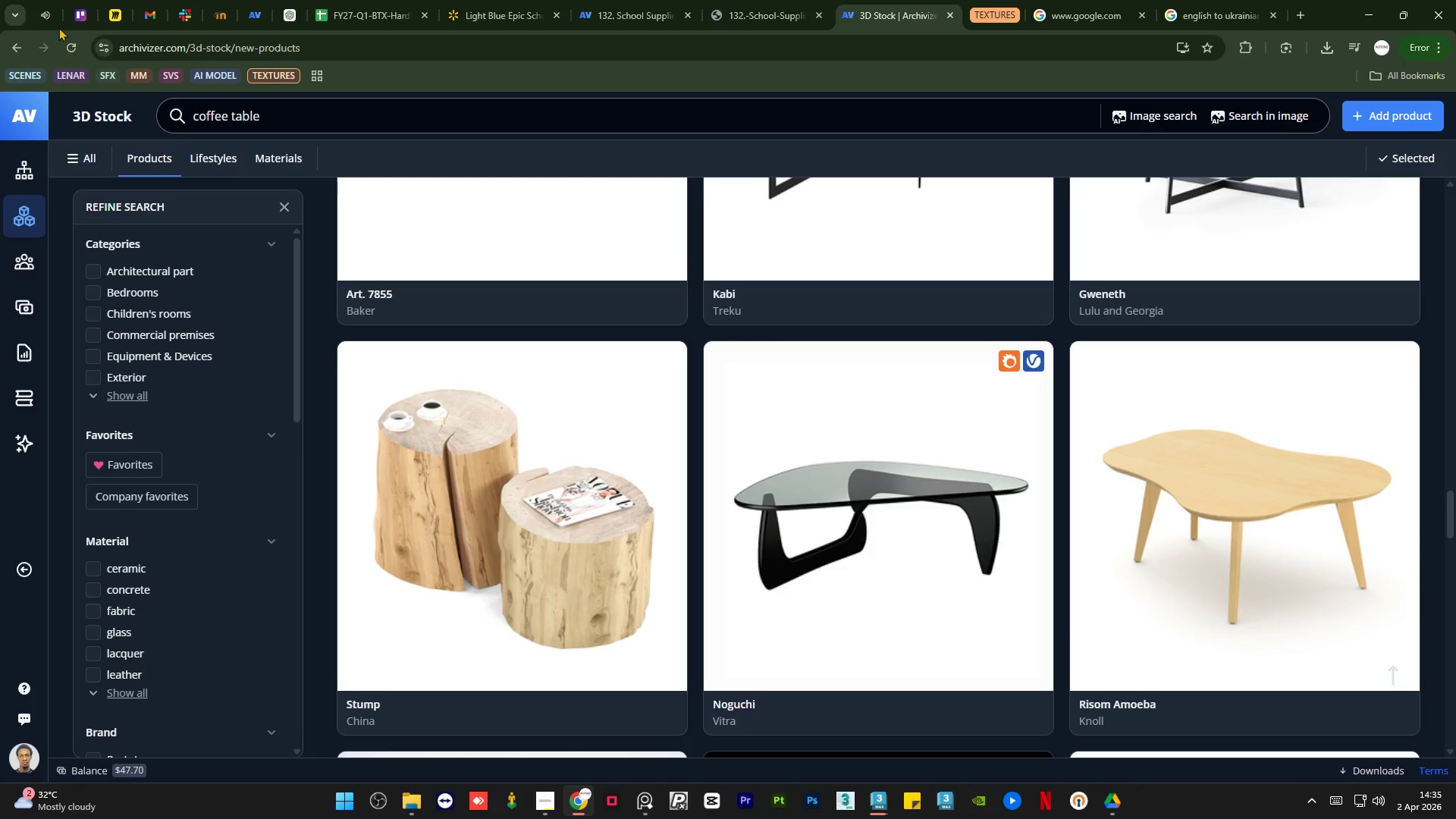 
left_click([43, 2])
 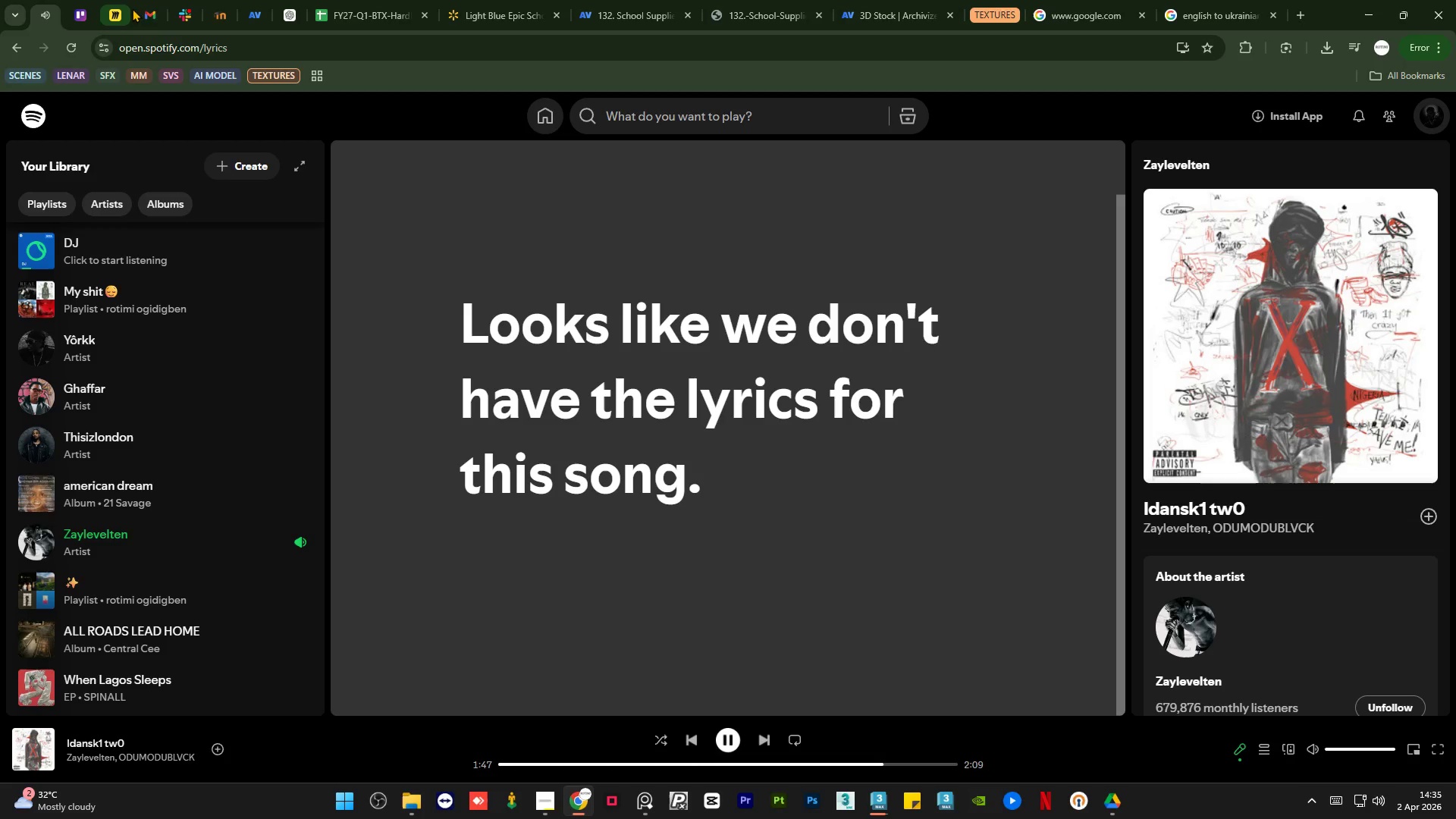 
left_click([151, 9])
 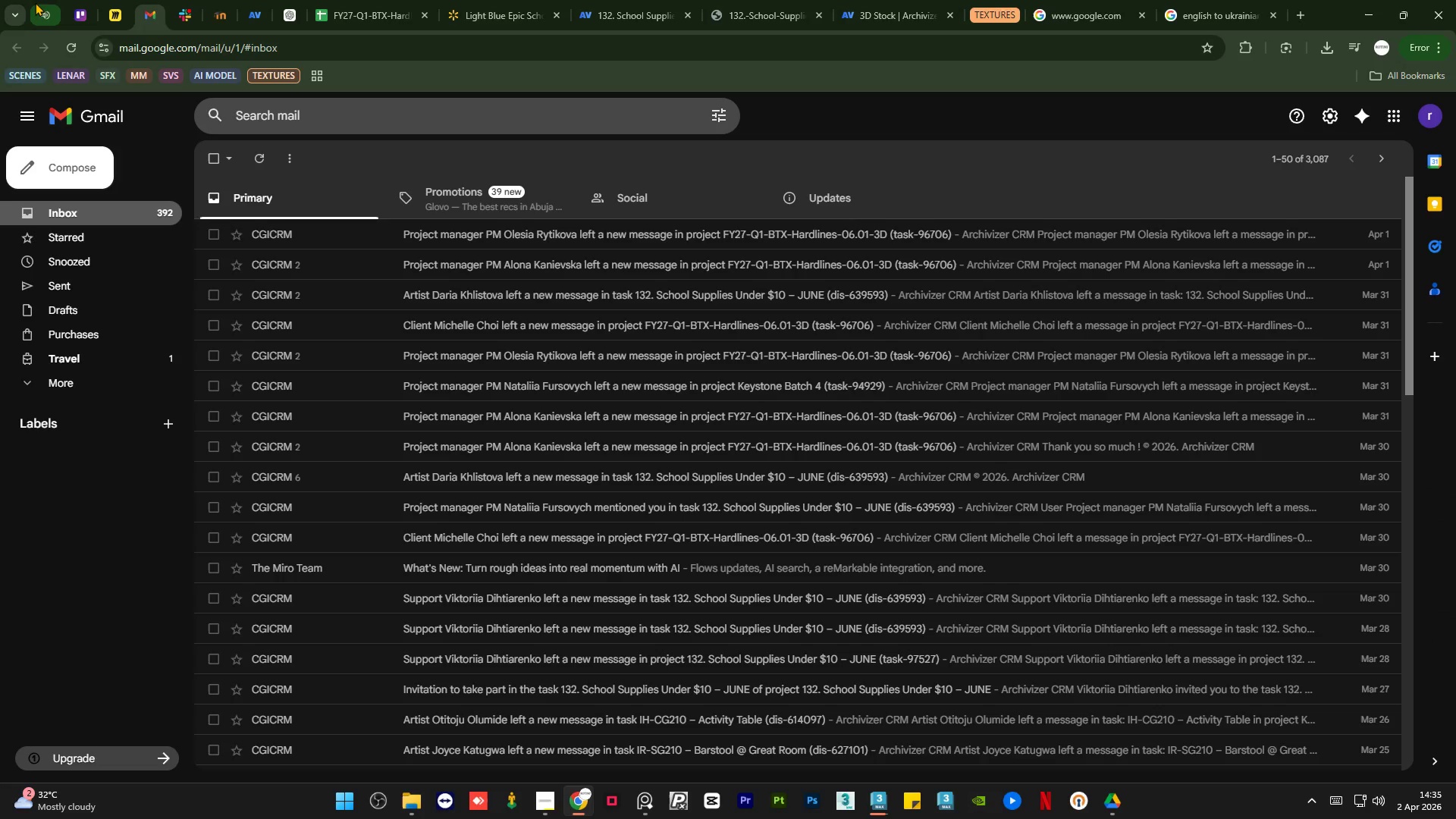 
left_click([39, 1])
 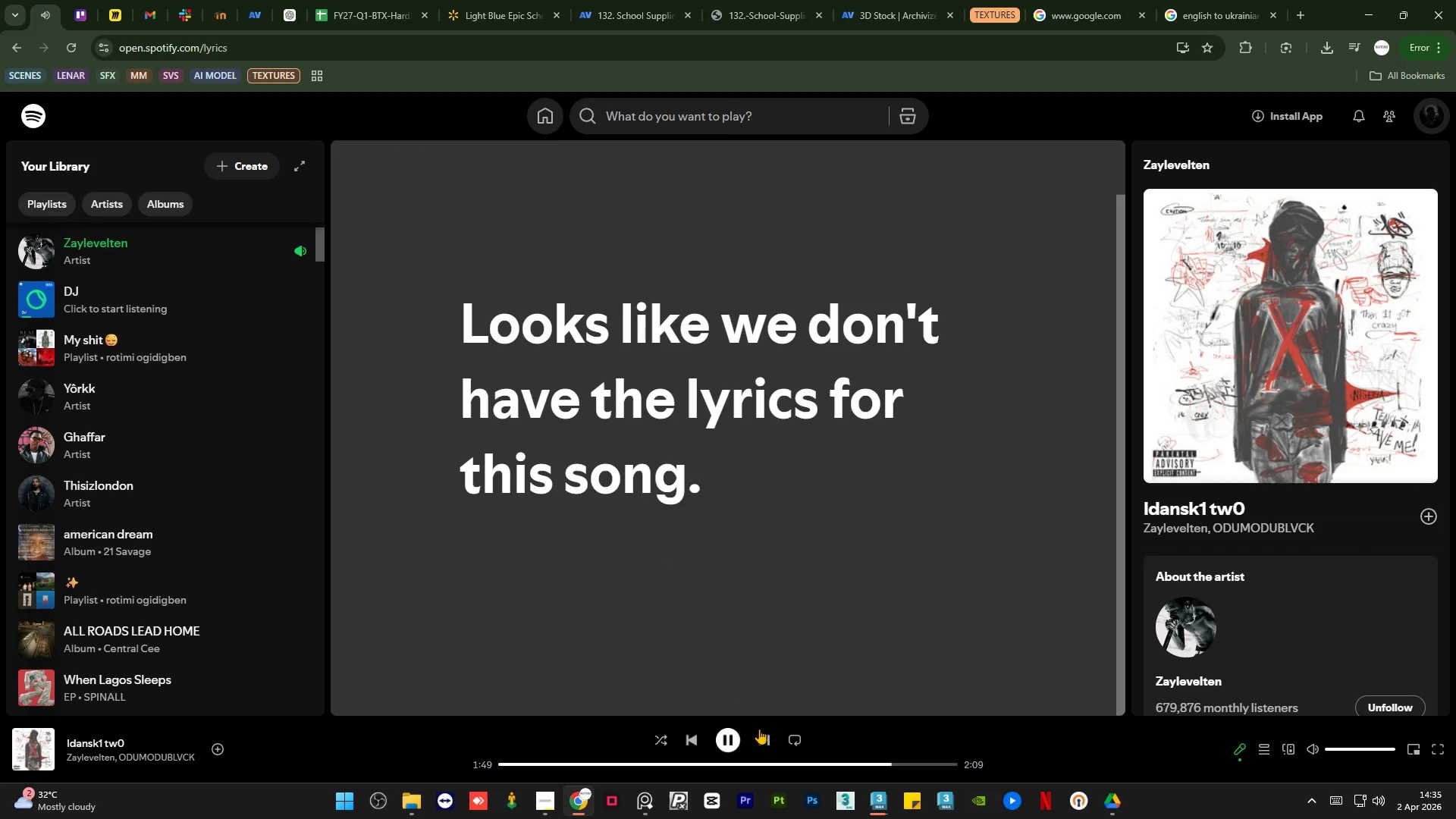 
left_click([757, 738])
 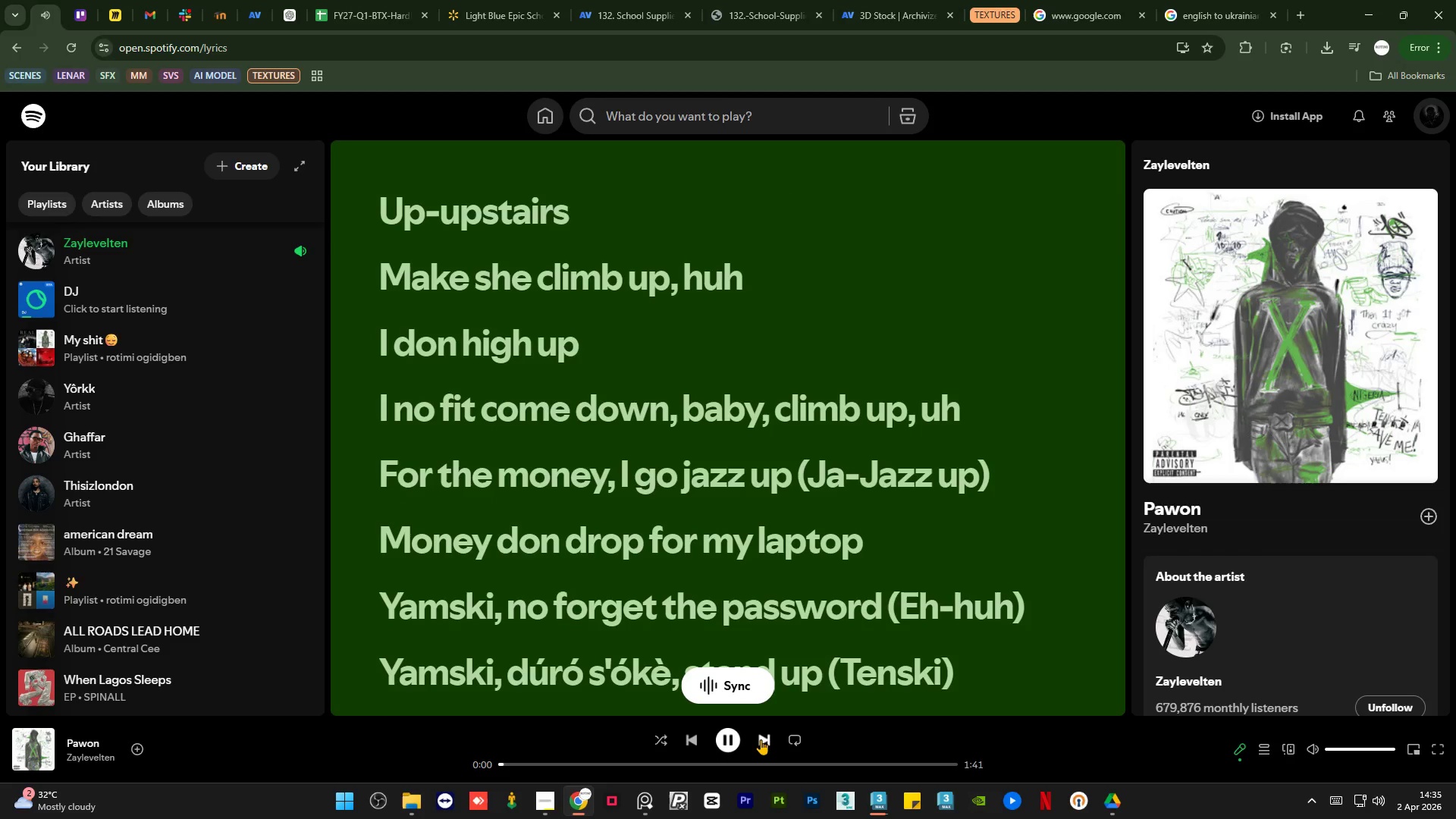 
left_click([761, 739])
 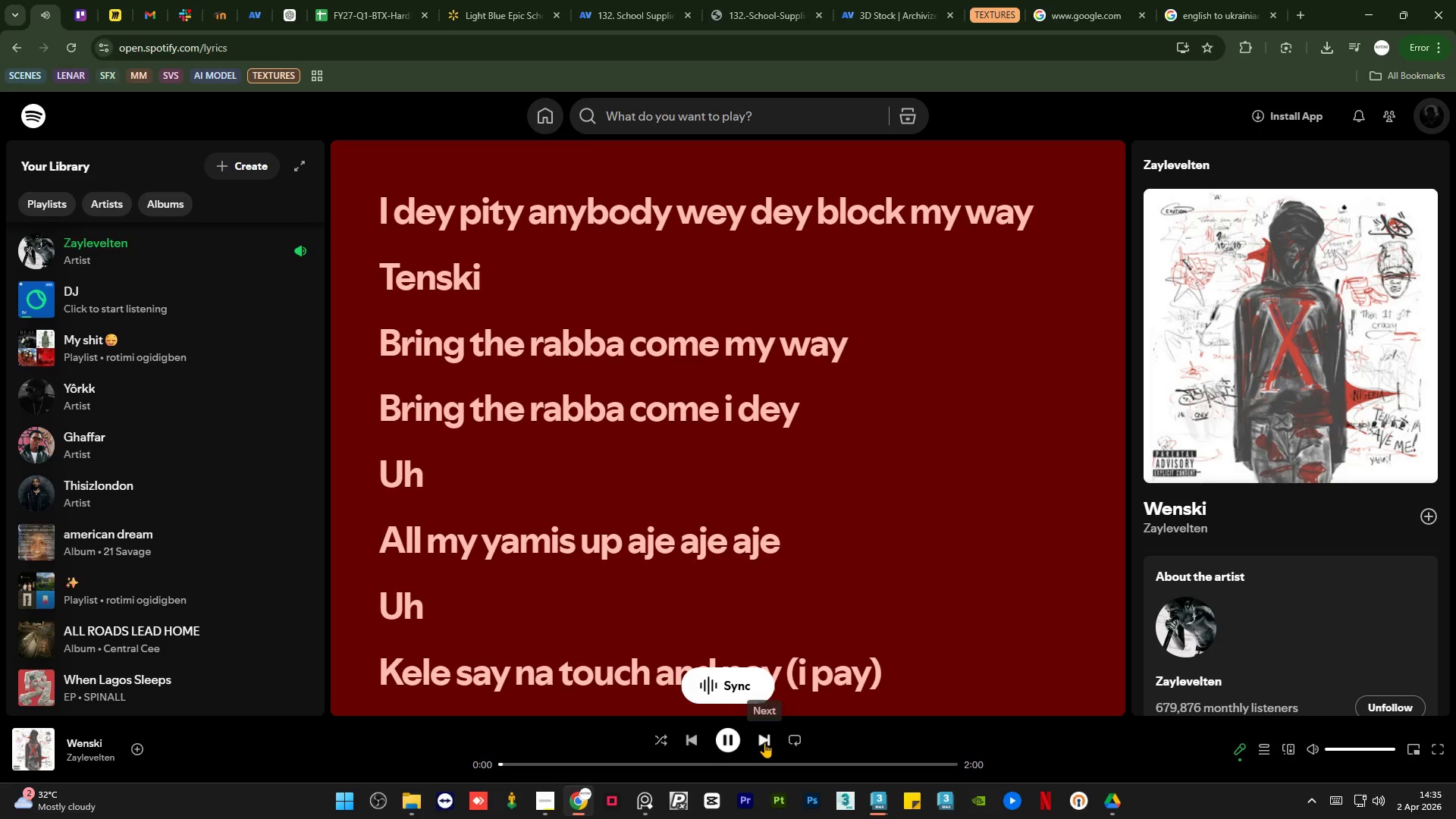 
left_click([764, 742])
 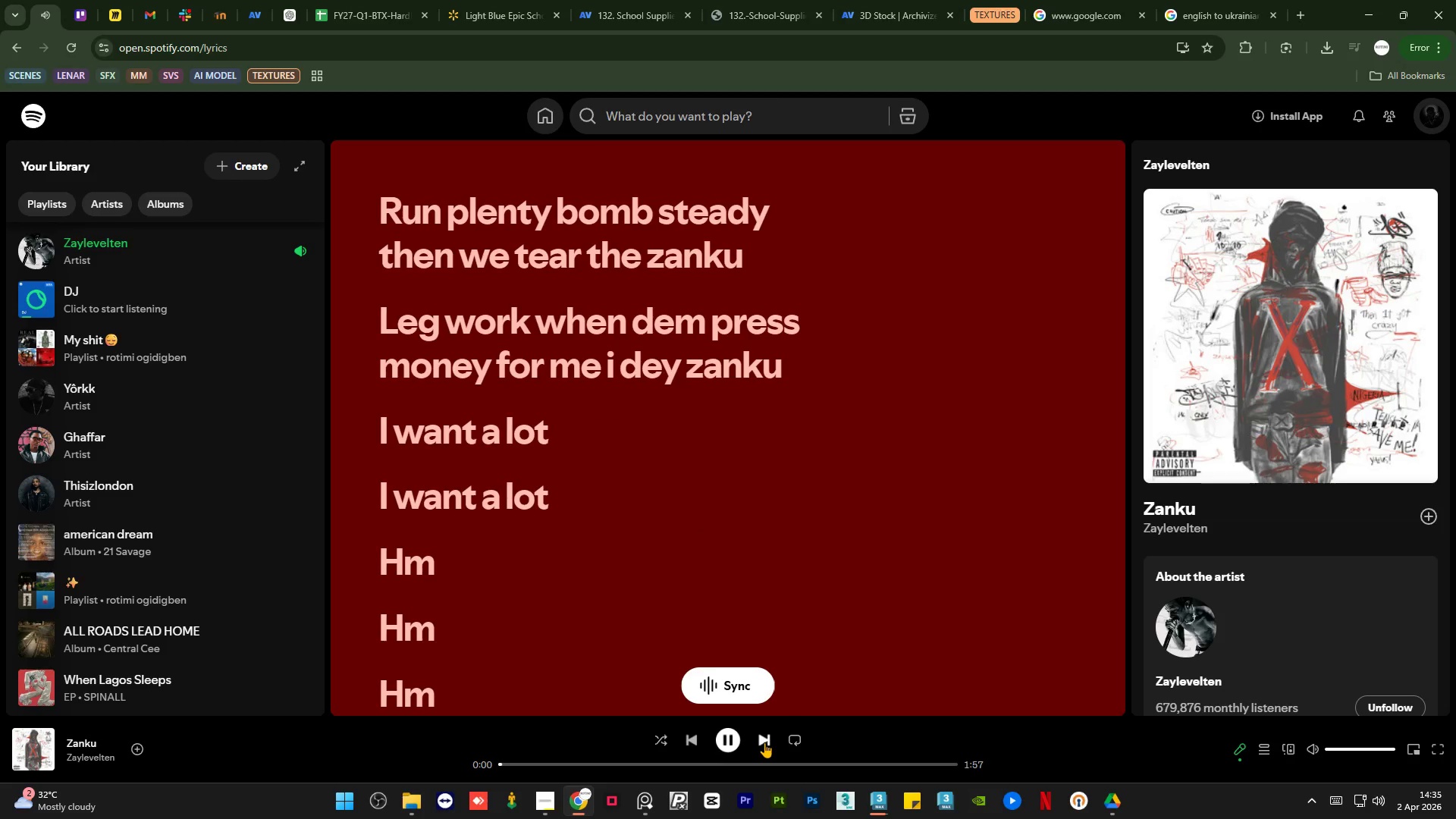 
left_click([764, 742])
 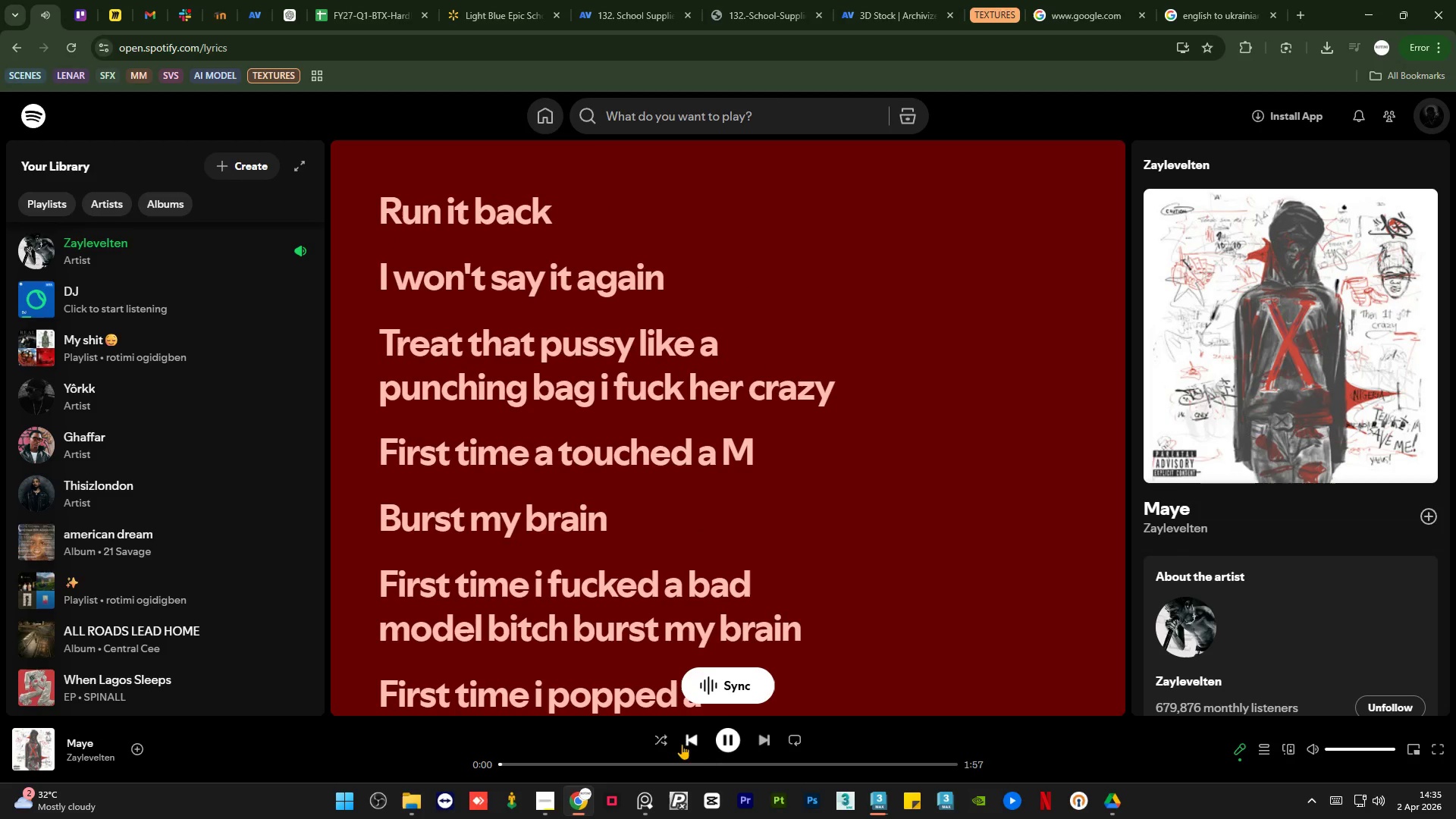 
left_click([695, 740])
 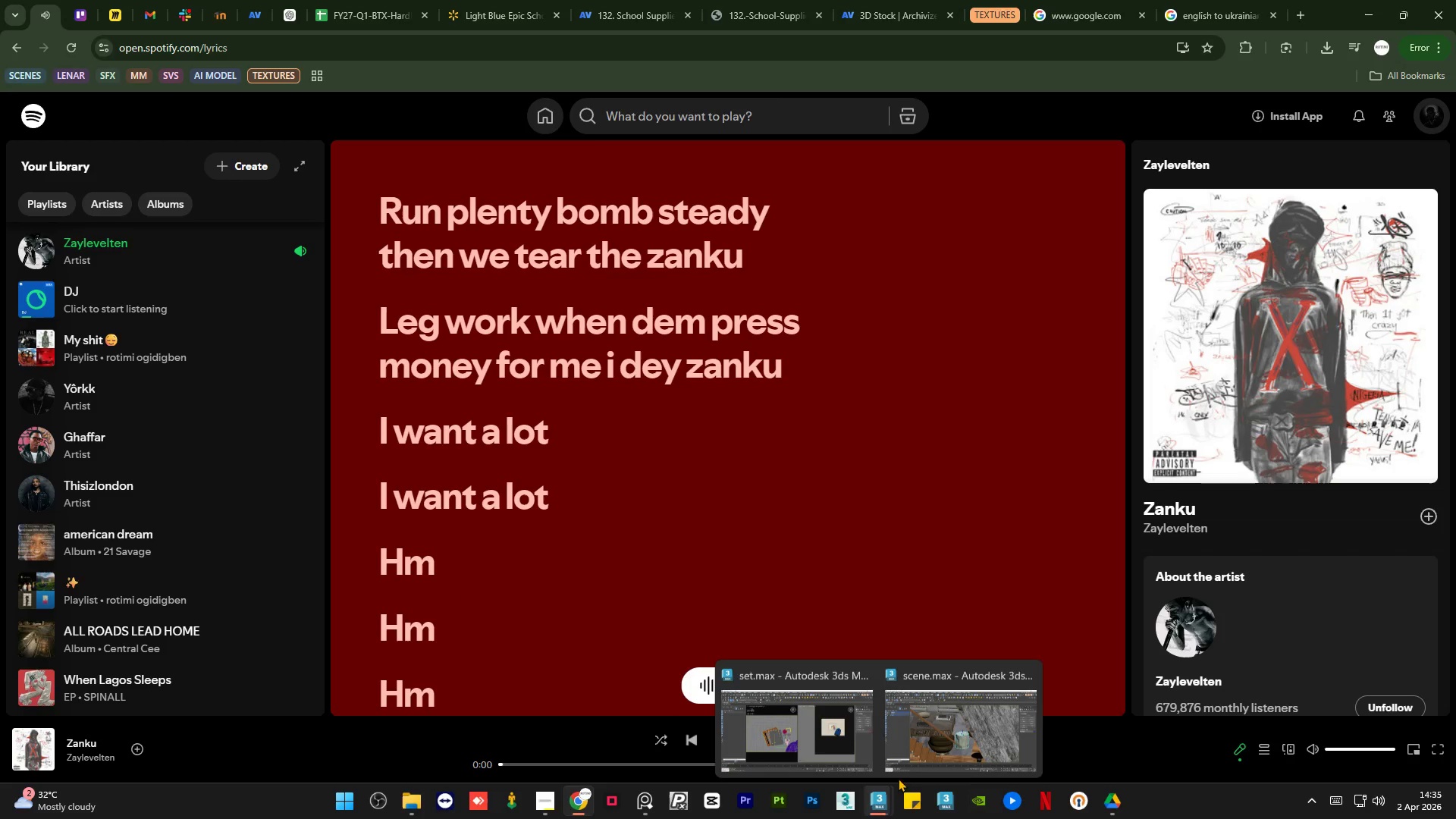 
left_click([946, 739])
 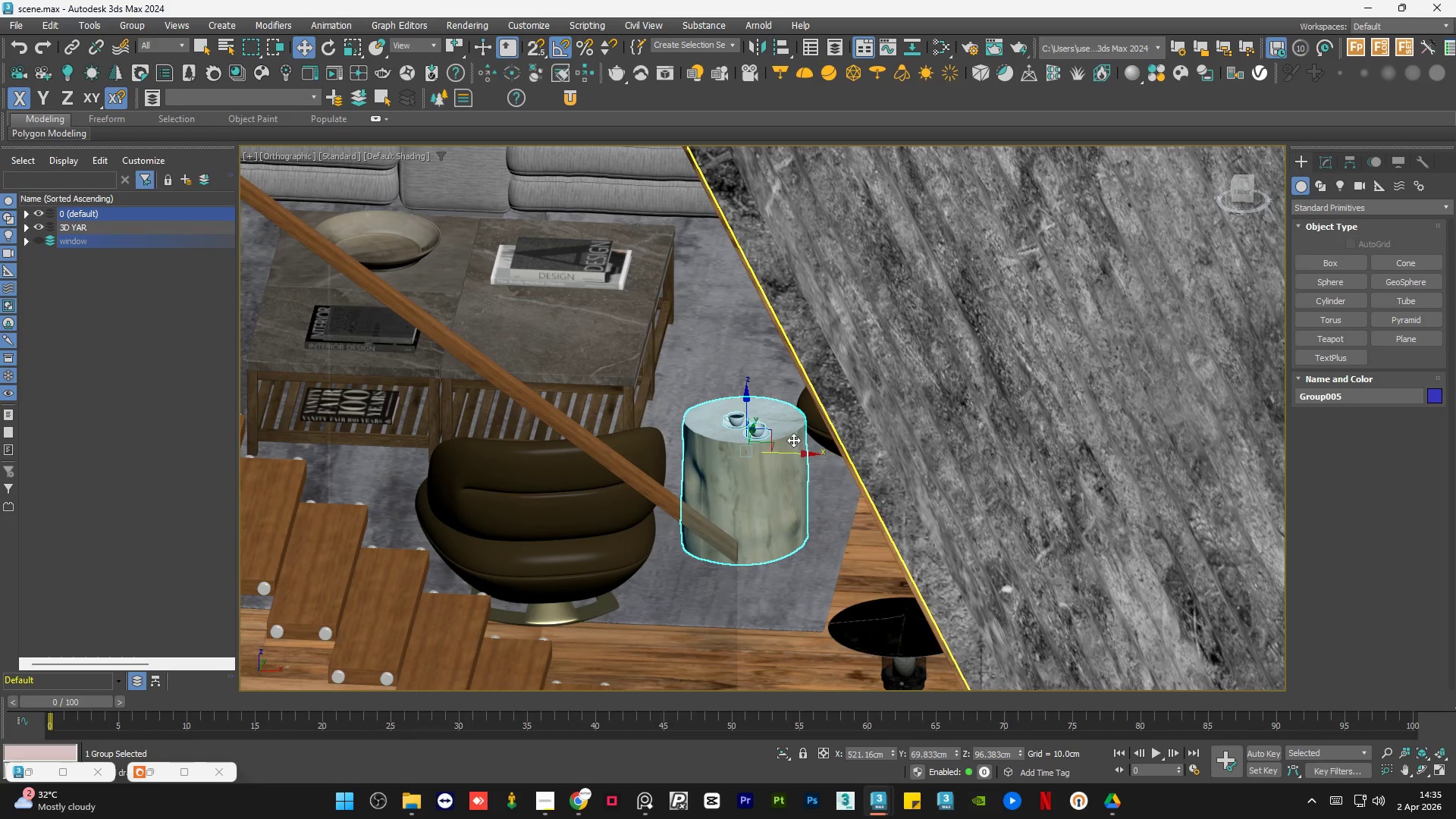 
scroll: coordinate [792, 439], scroll_direction: down, amount: 4.0
 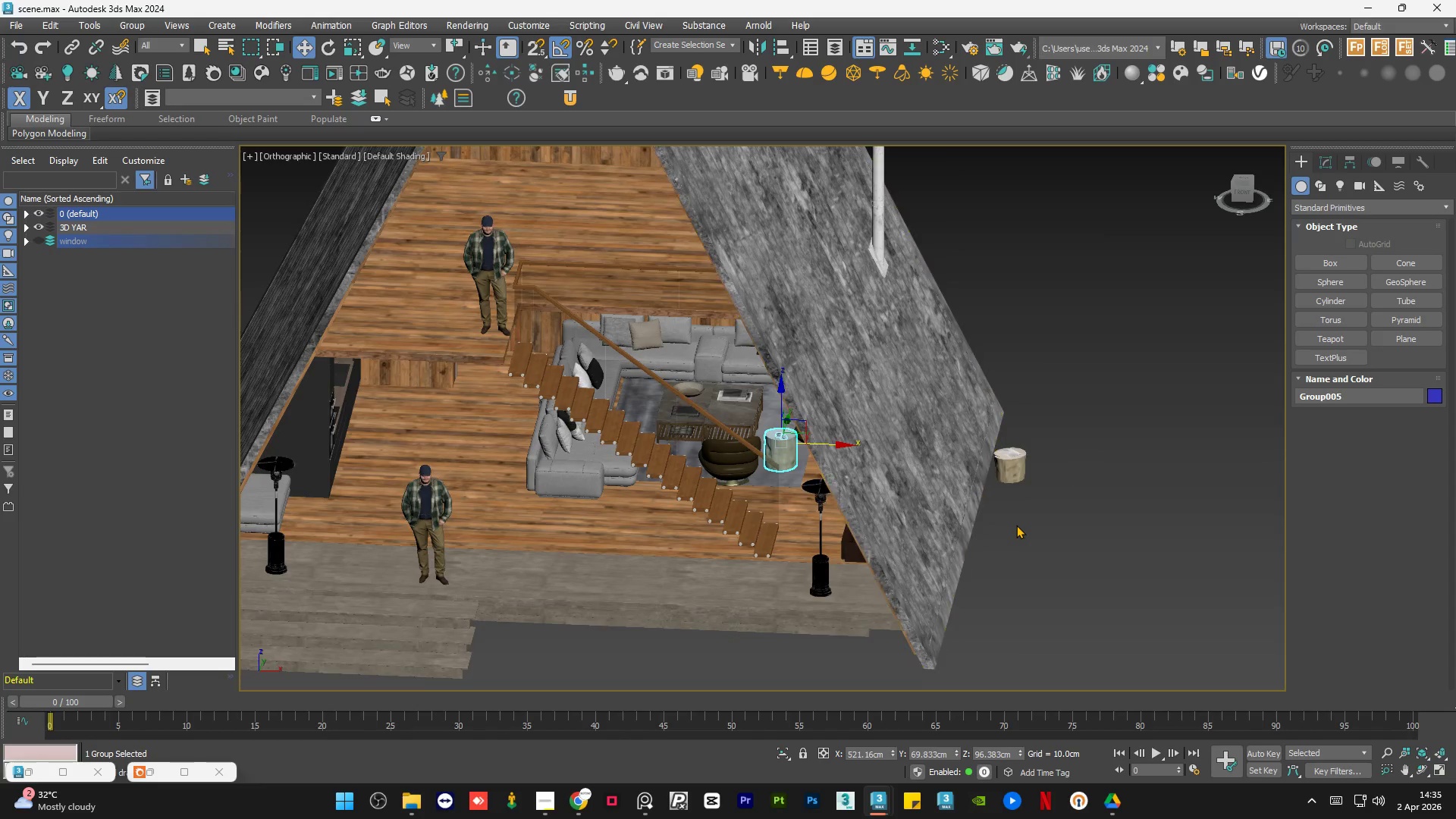 
left_click([1017, 526])
 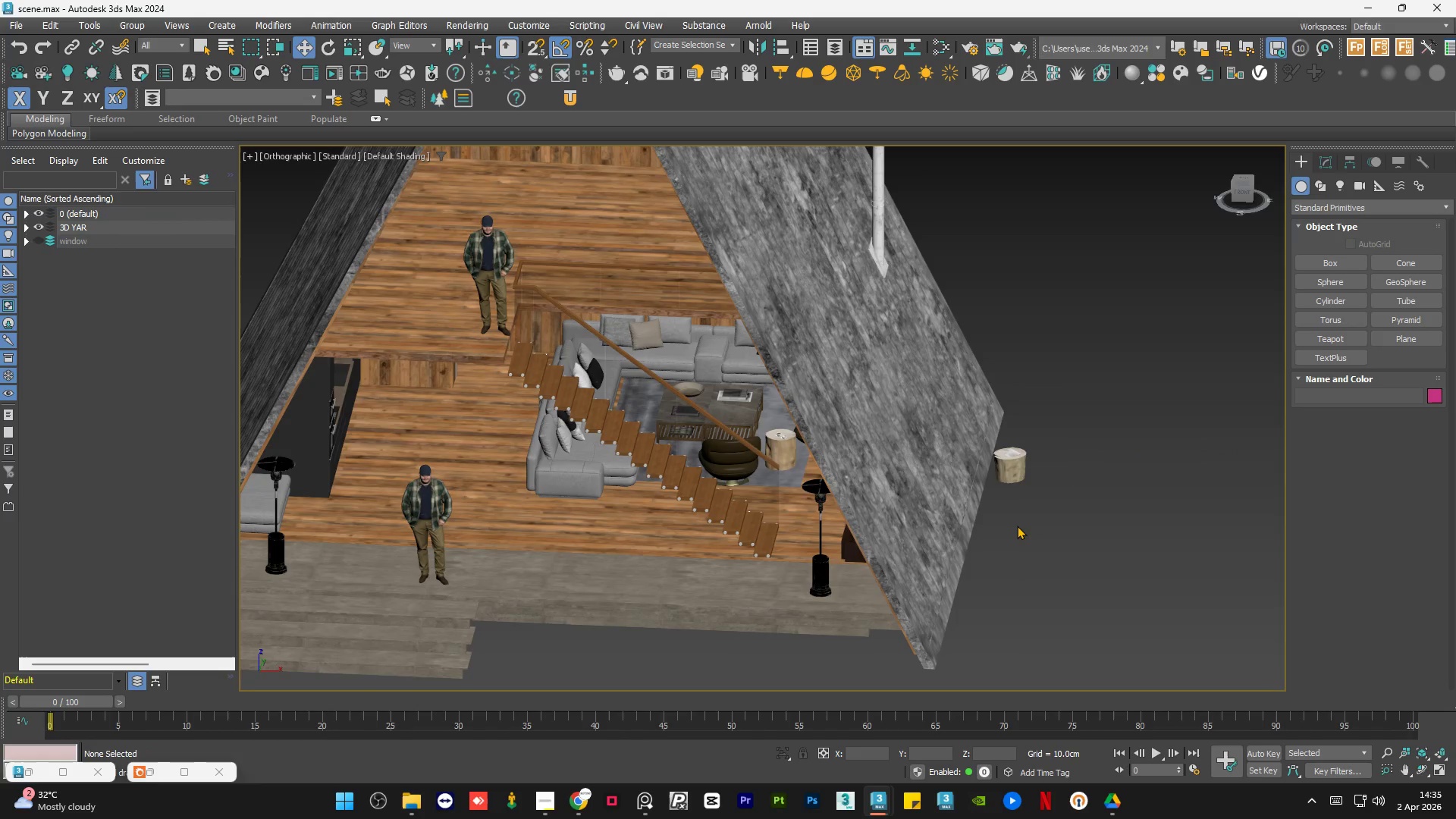 
key(Control+S)
 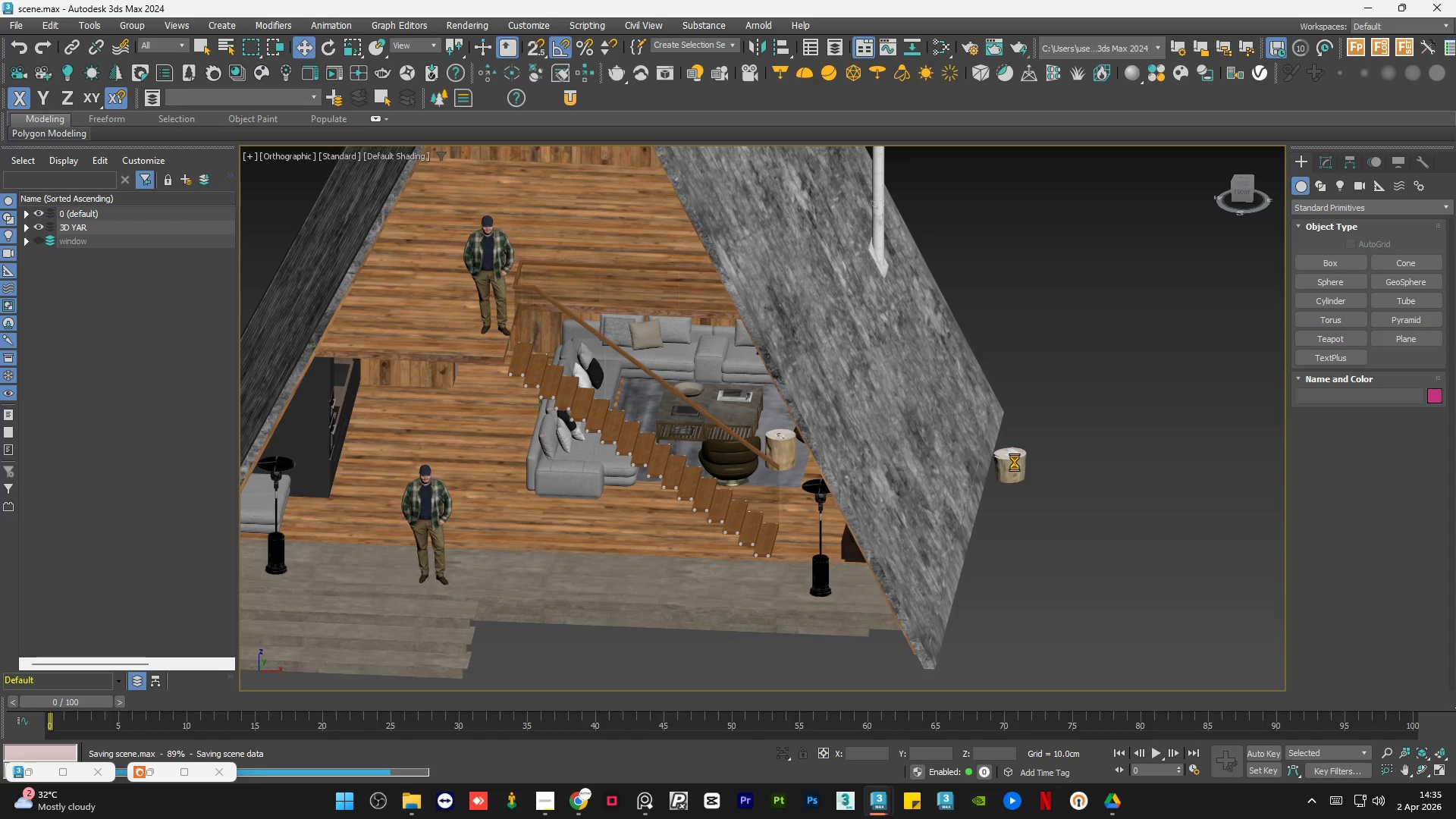 
left_click([1015, 462])
 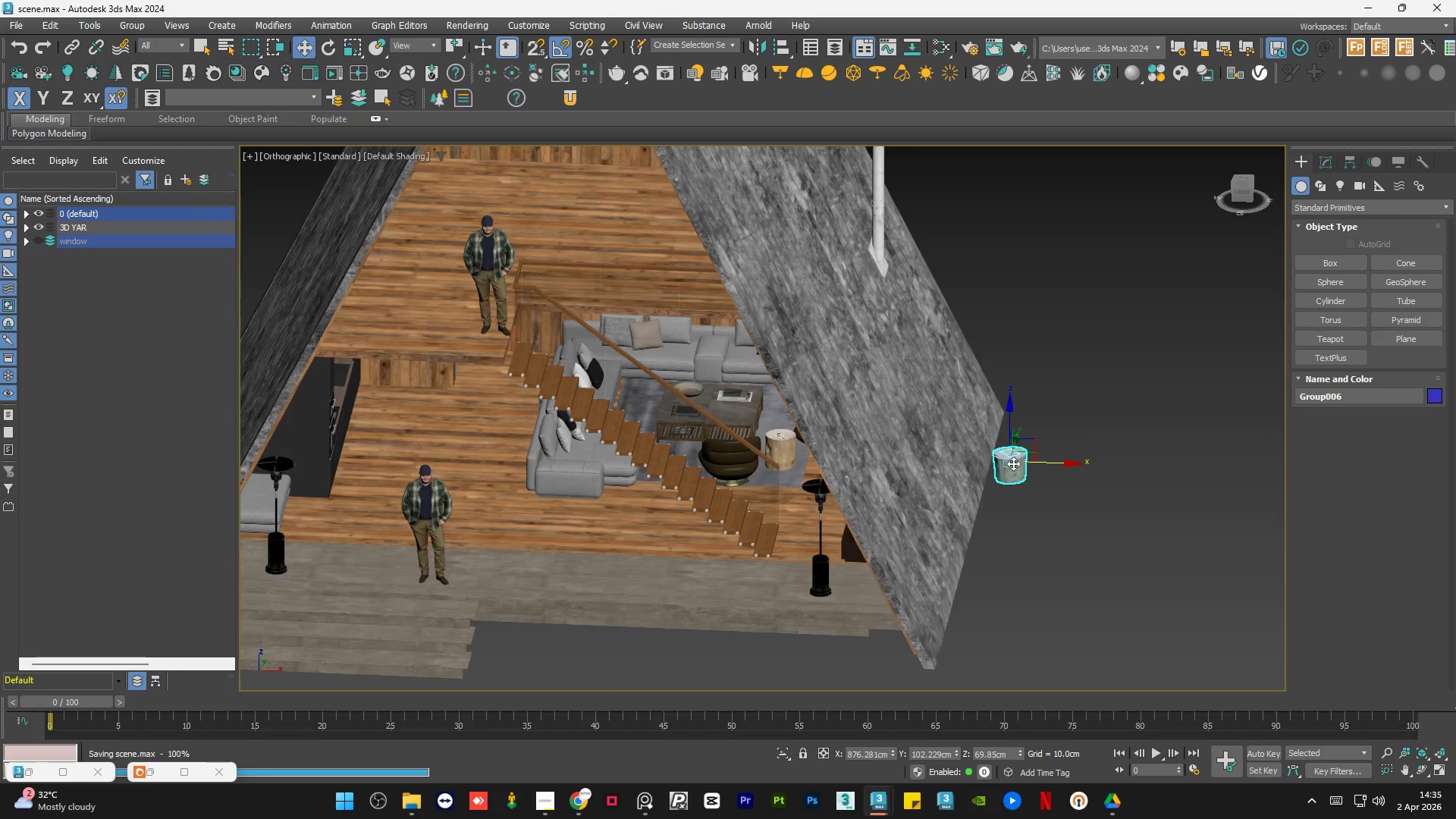 
hold_key(key=AltLeft, duration=0.8)
 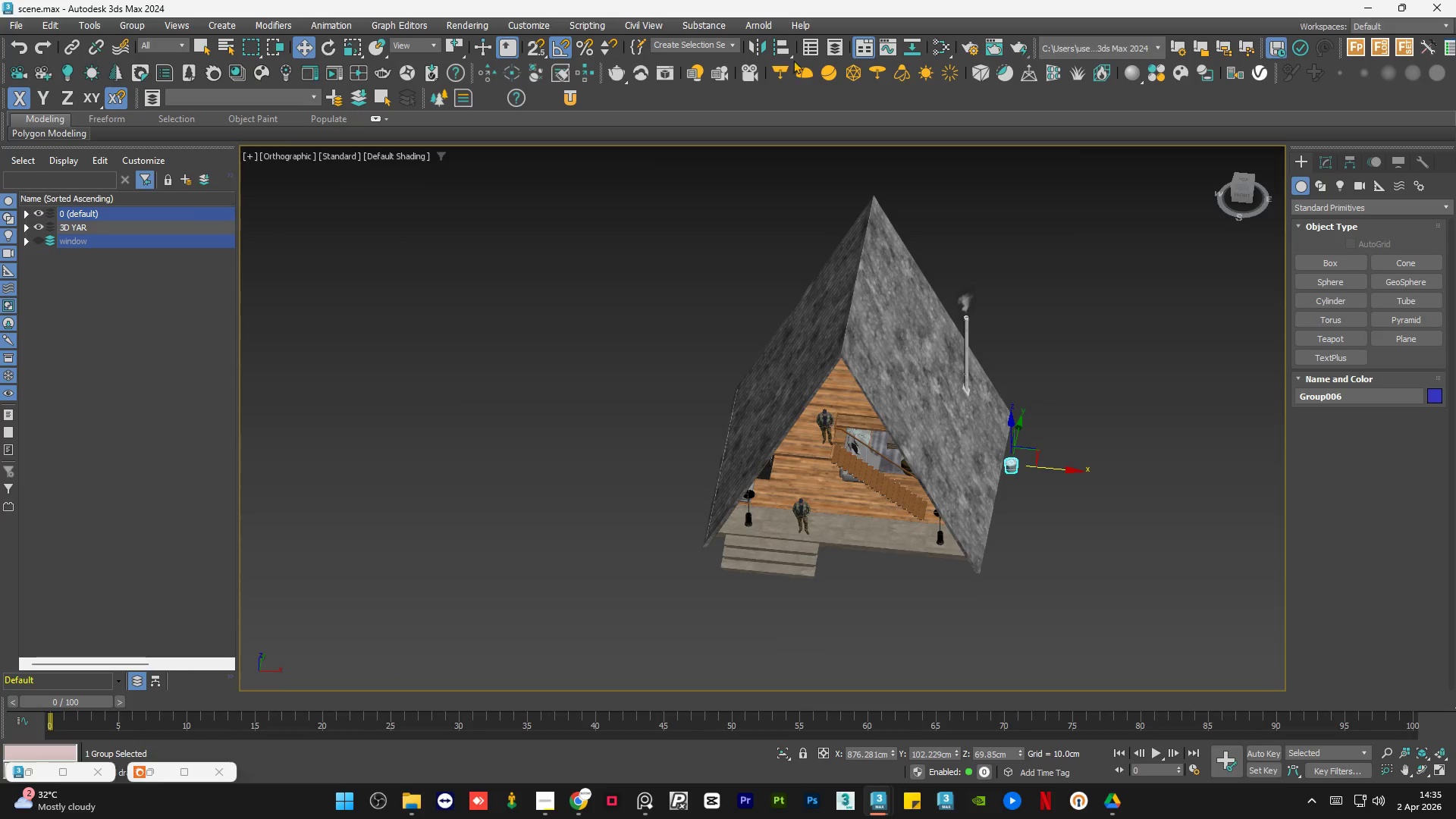 
scroll: coordinate [1011, 466], scroll_direction: down, amount: 3.0
 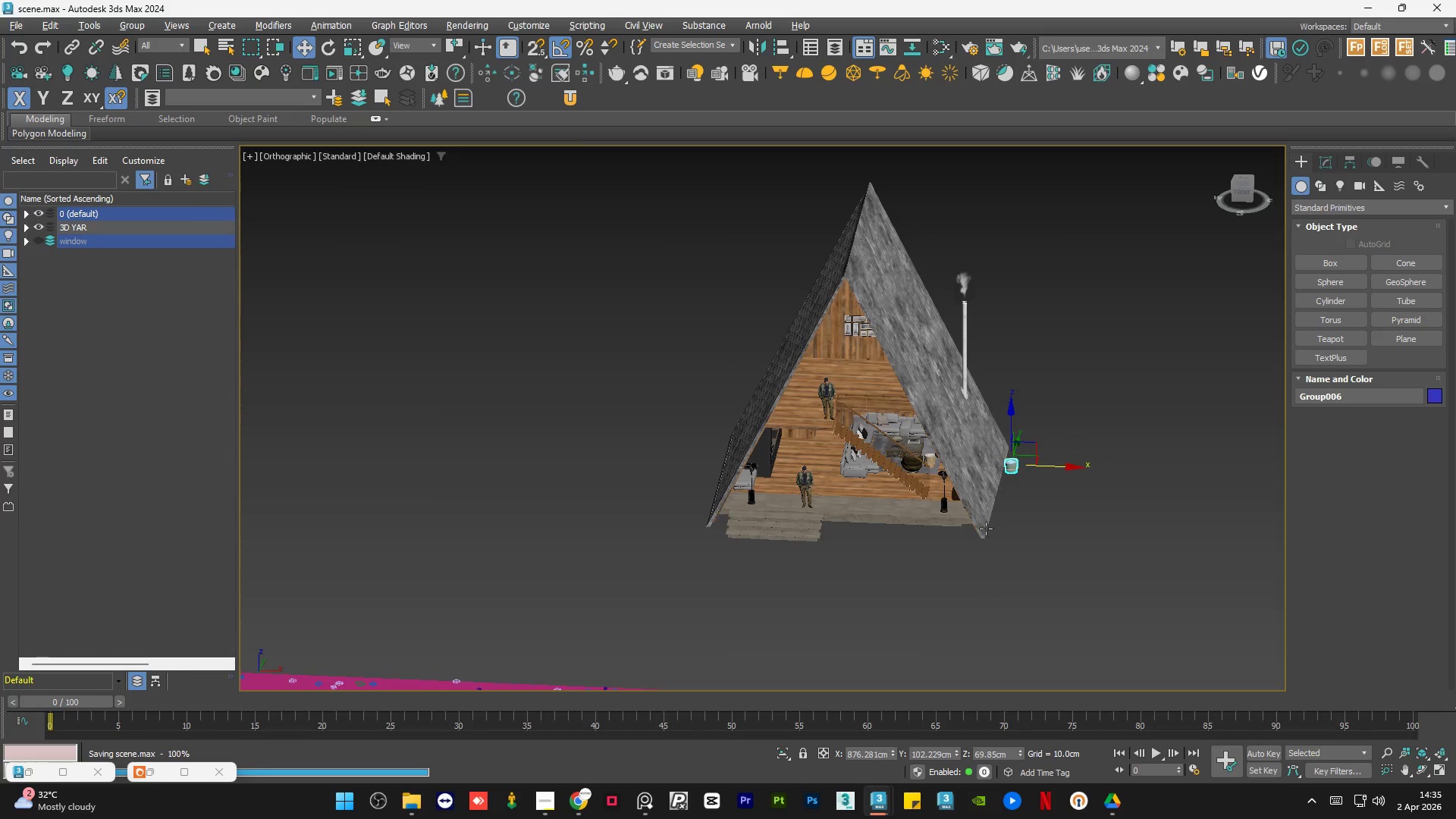 
left_click([780, 46])
 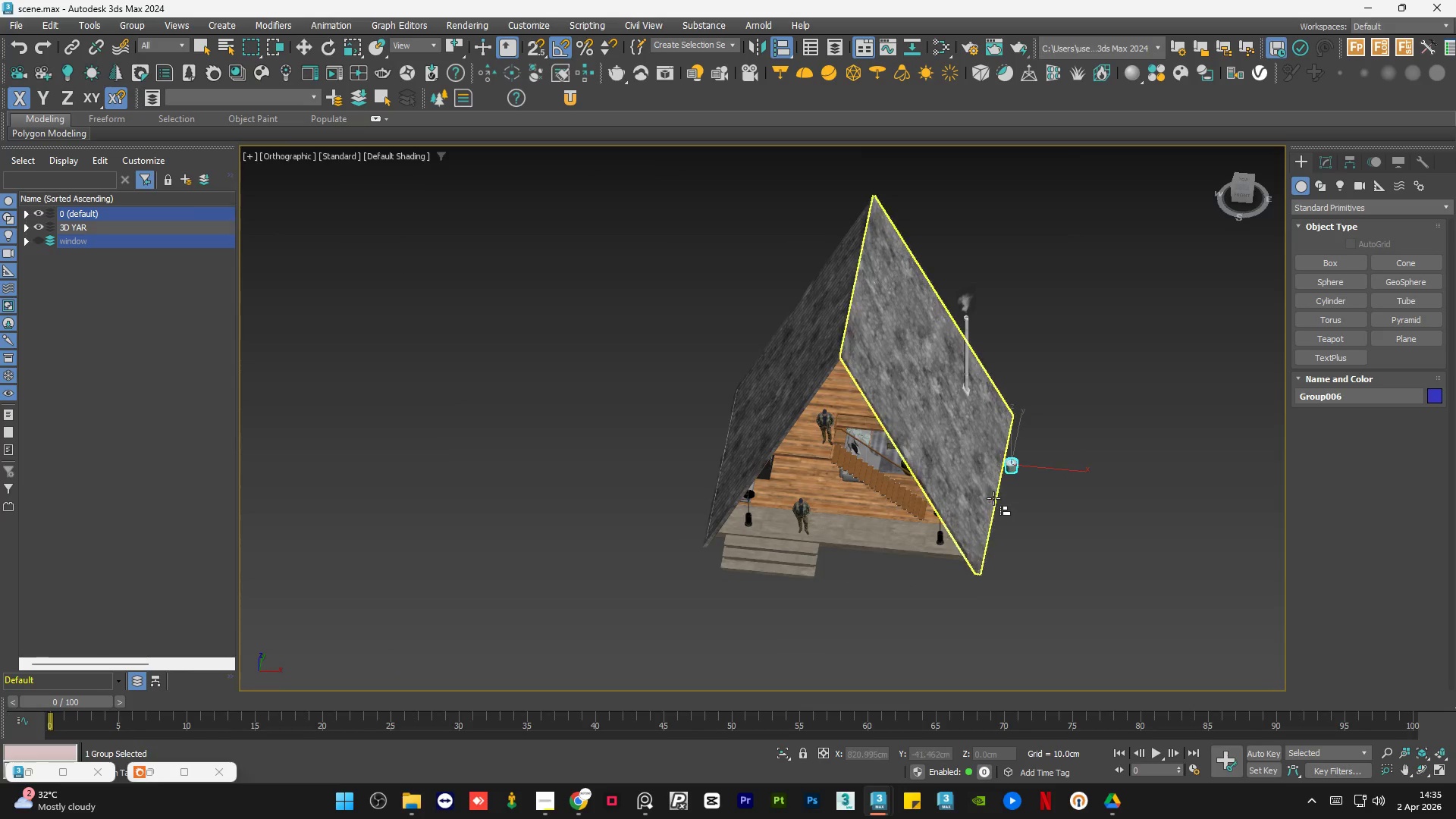 
scroll: coordinate [991, 500], scroll_direction: up, amount: 4.0
 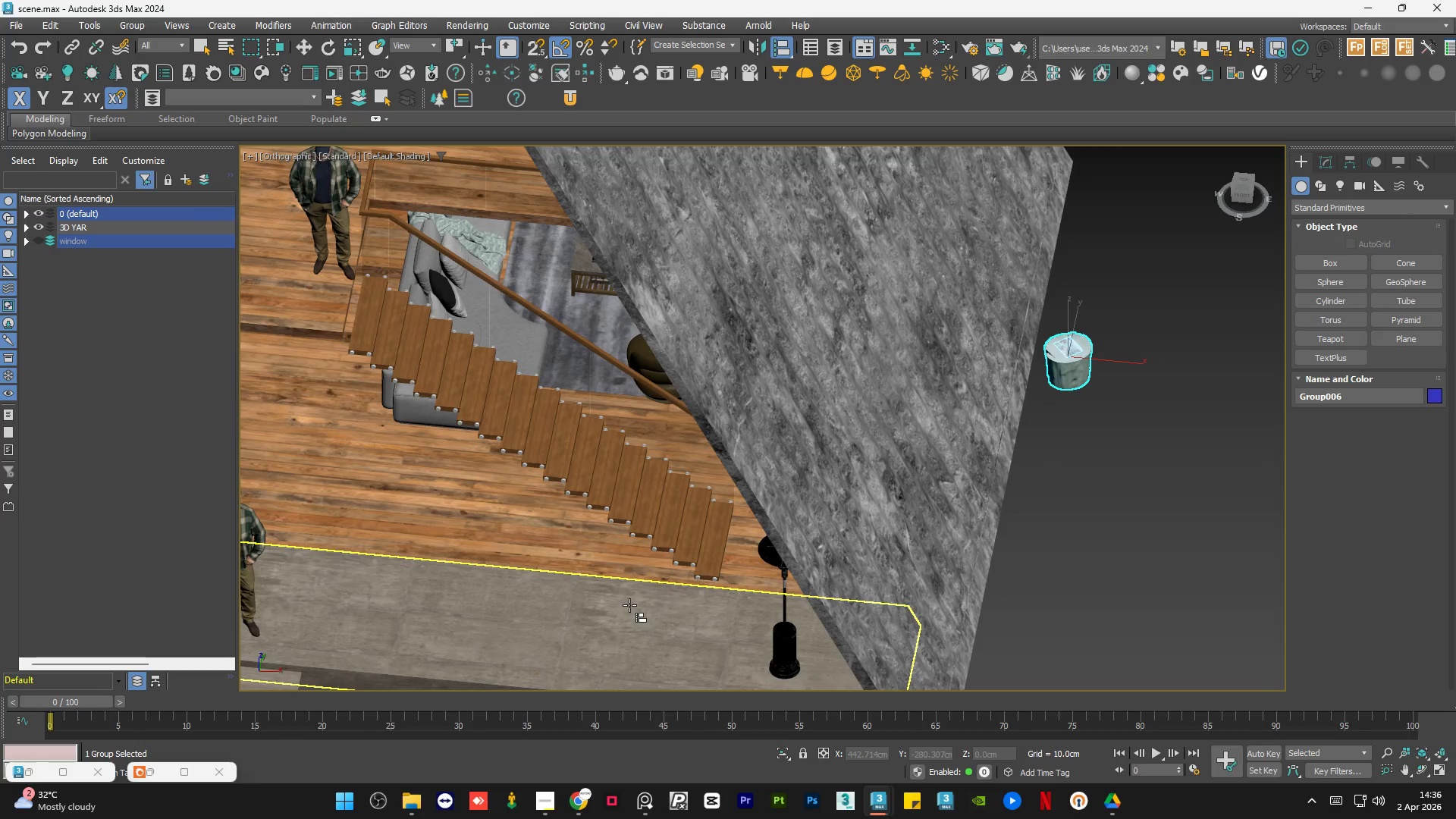 
left_click([629, 605])
 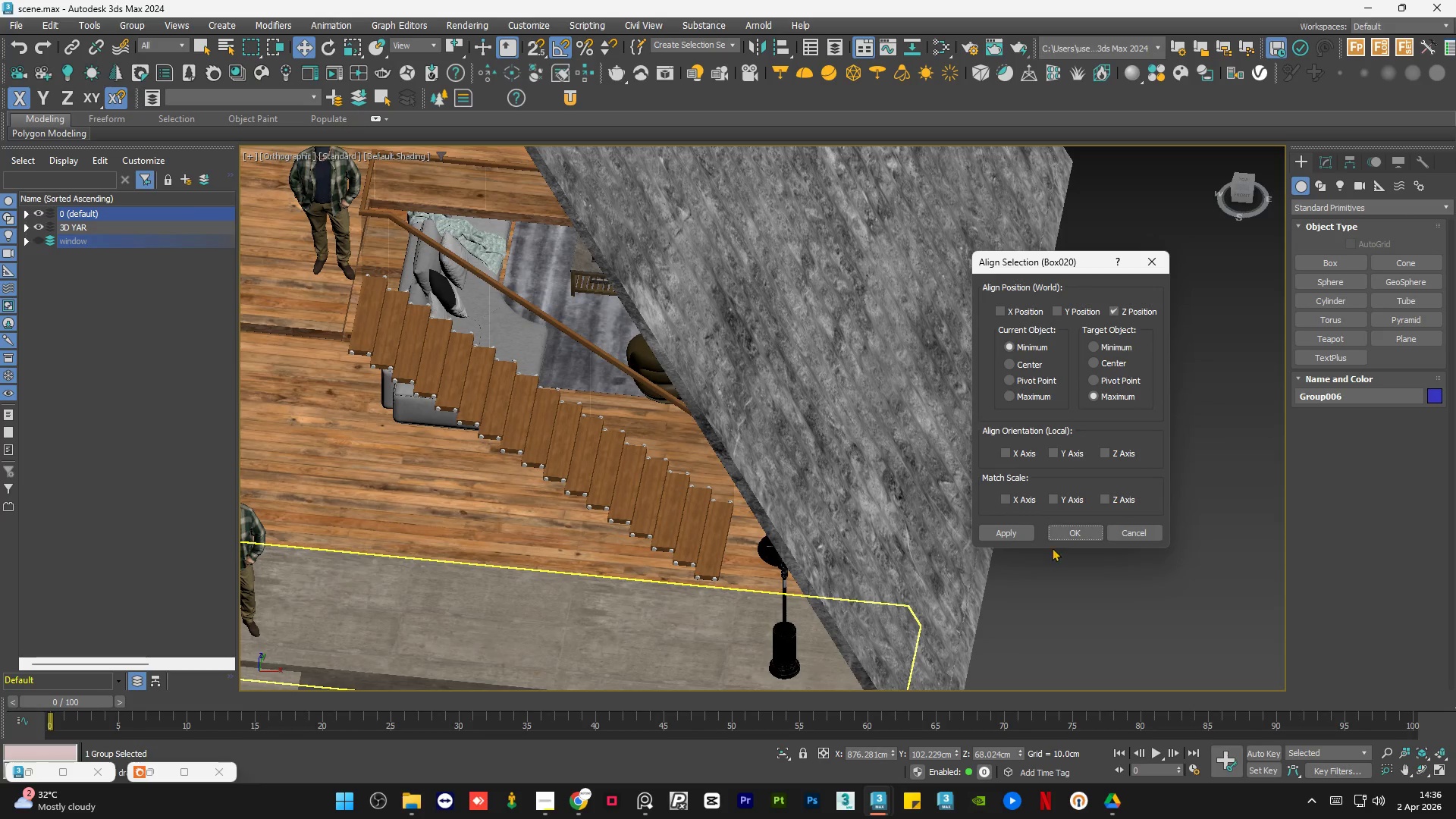 
left_click([1066, 527])
 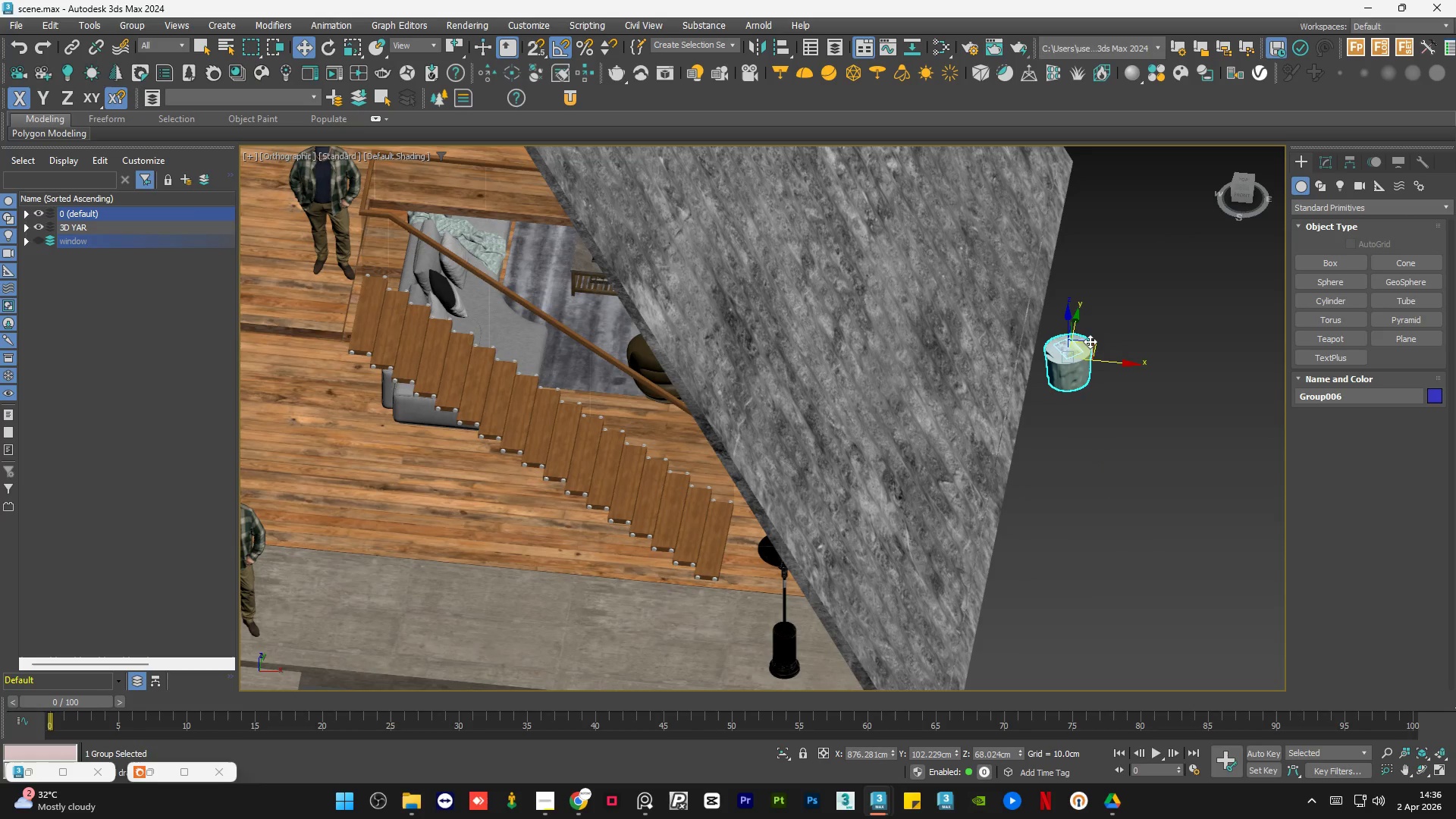 
left_click_drag(start_coordinate=[1092, 341], to_coordinate=[728, 629])
 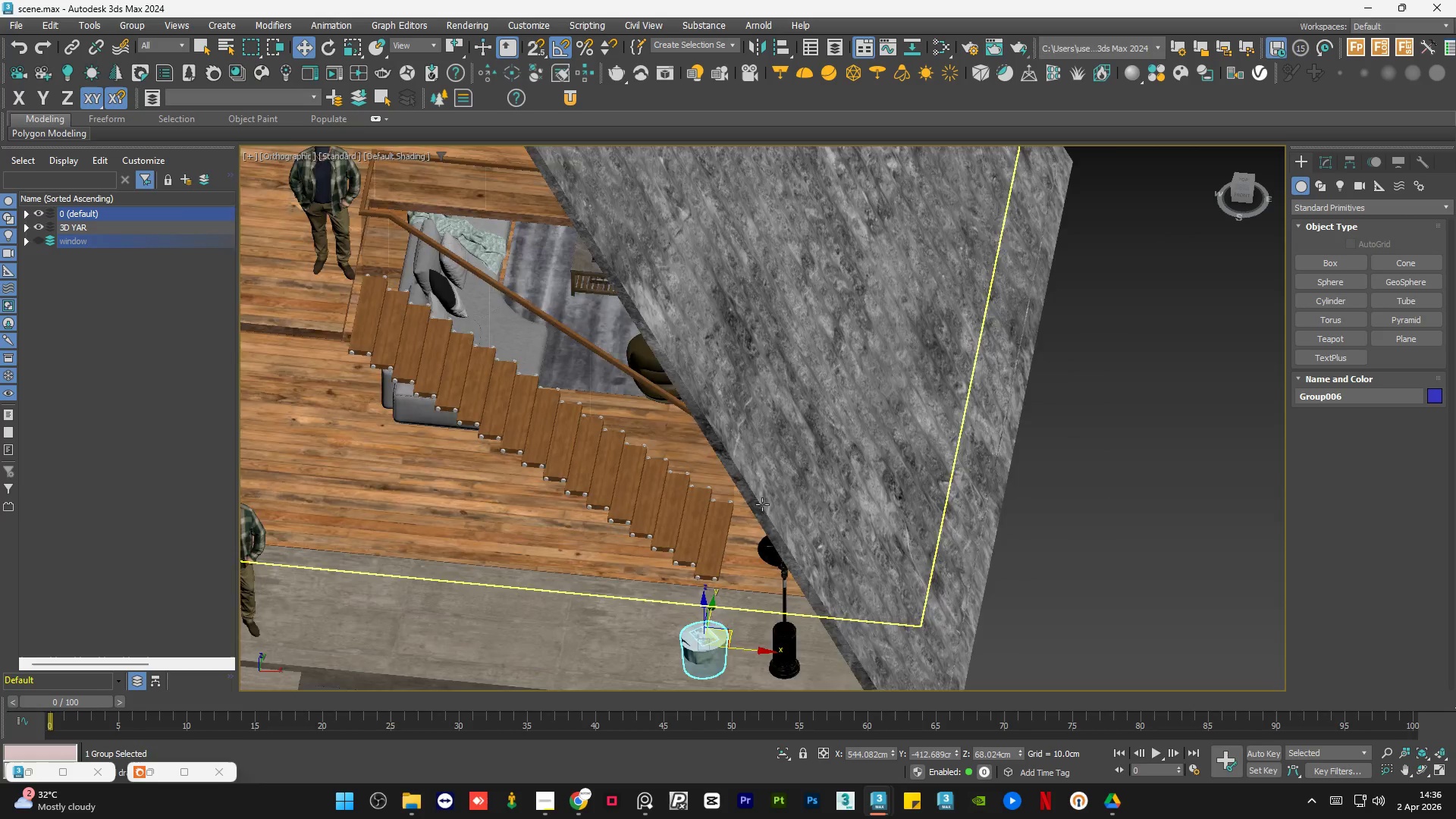 
hold_key(key=AltLeft, duration=0.64)
 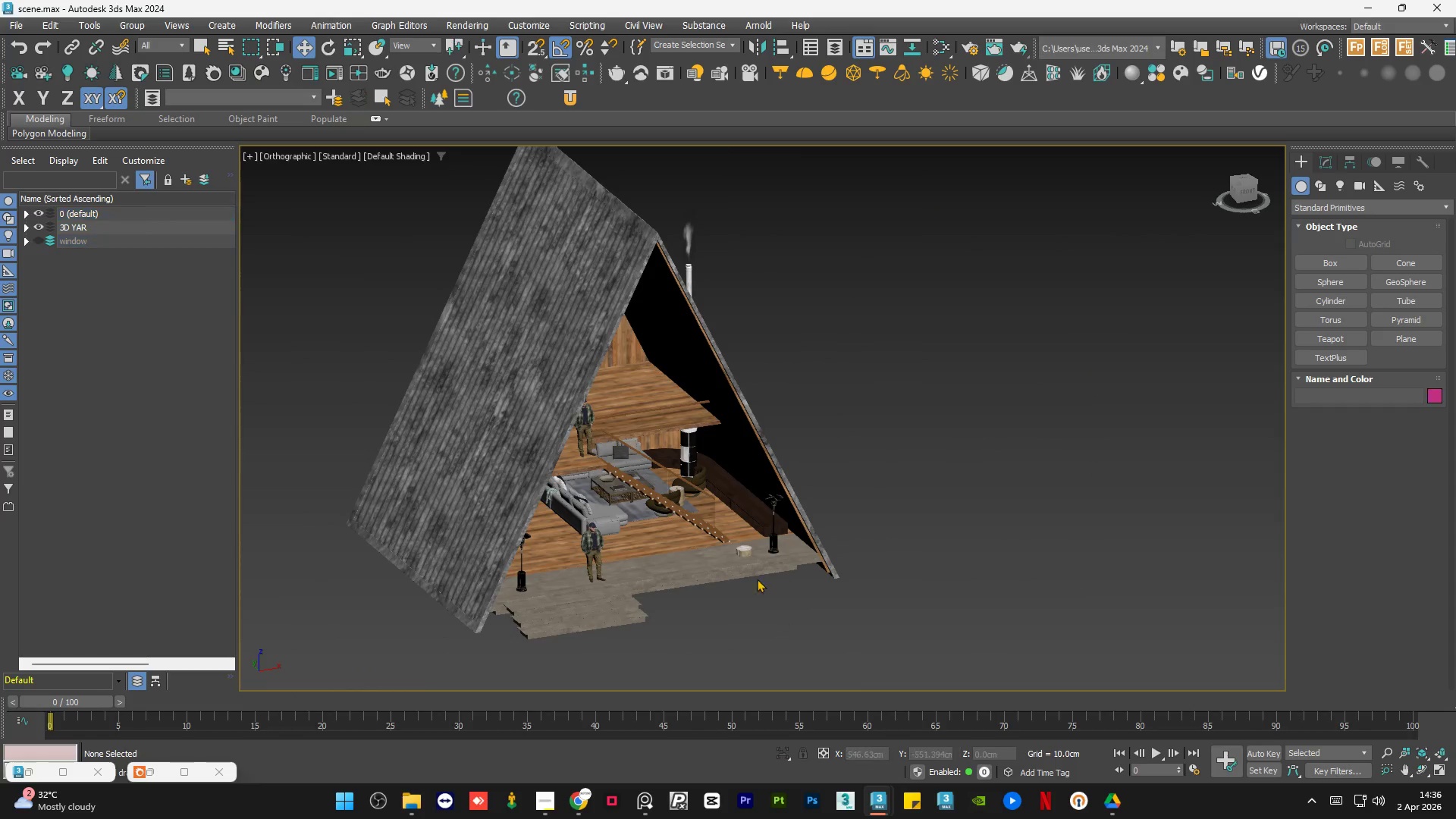 
scroll: coordinate [766, 500], scroll_direction: down, amount: 3.0
 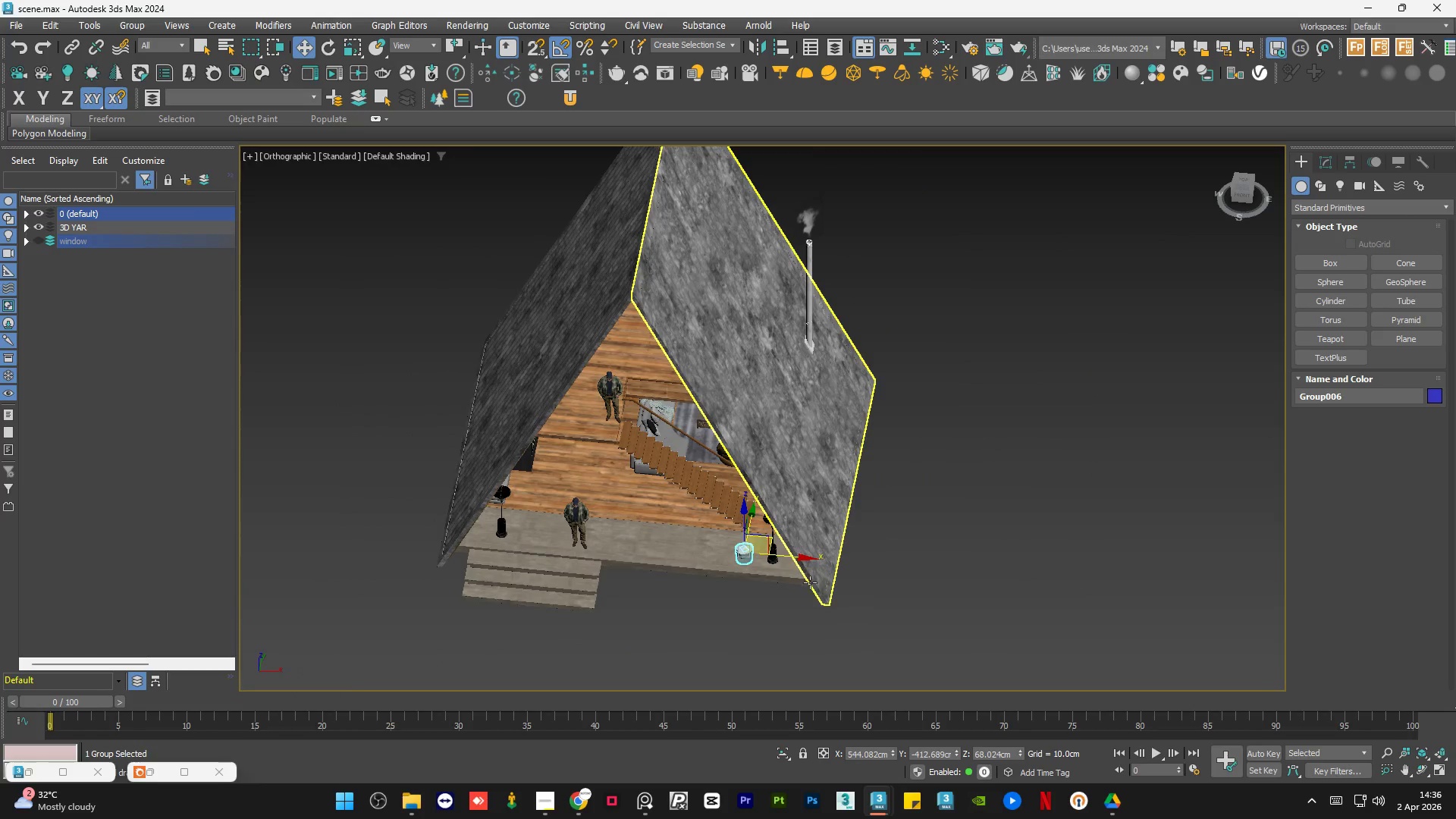 
hold_key(key=AltLeft, duration=2.16)
left_click([778, 624])
 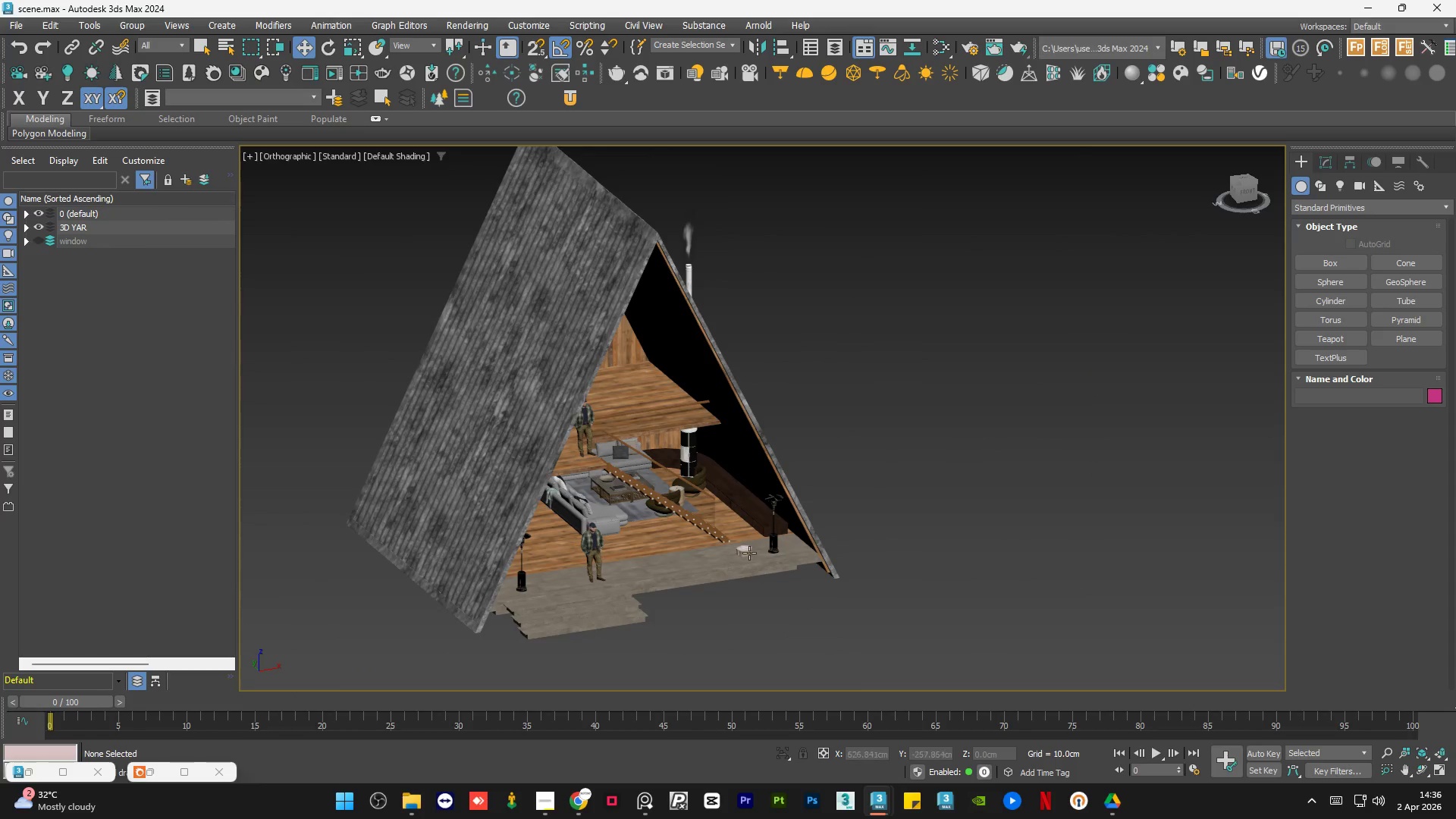 
scroll: coordinate [748, 552], scroll_direction: up, amount: 5.0
 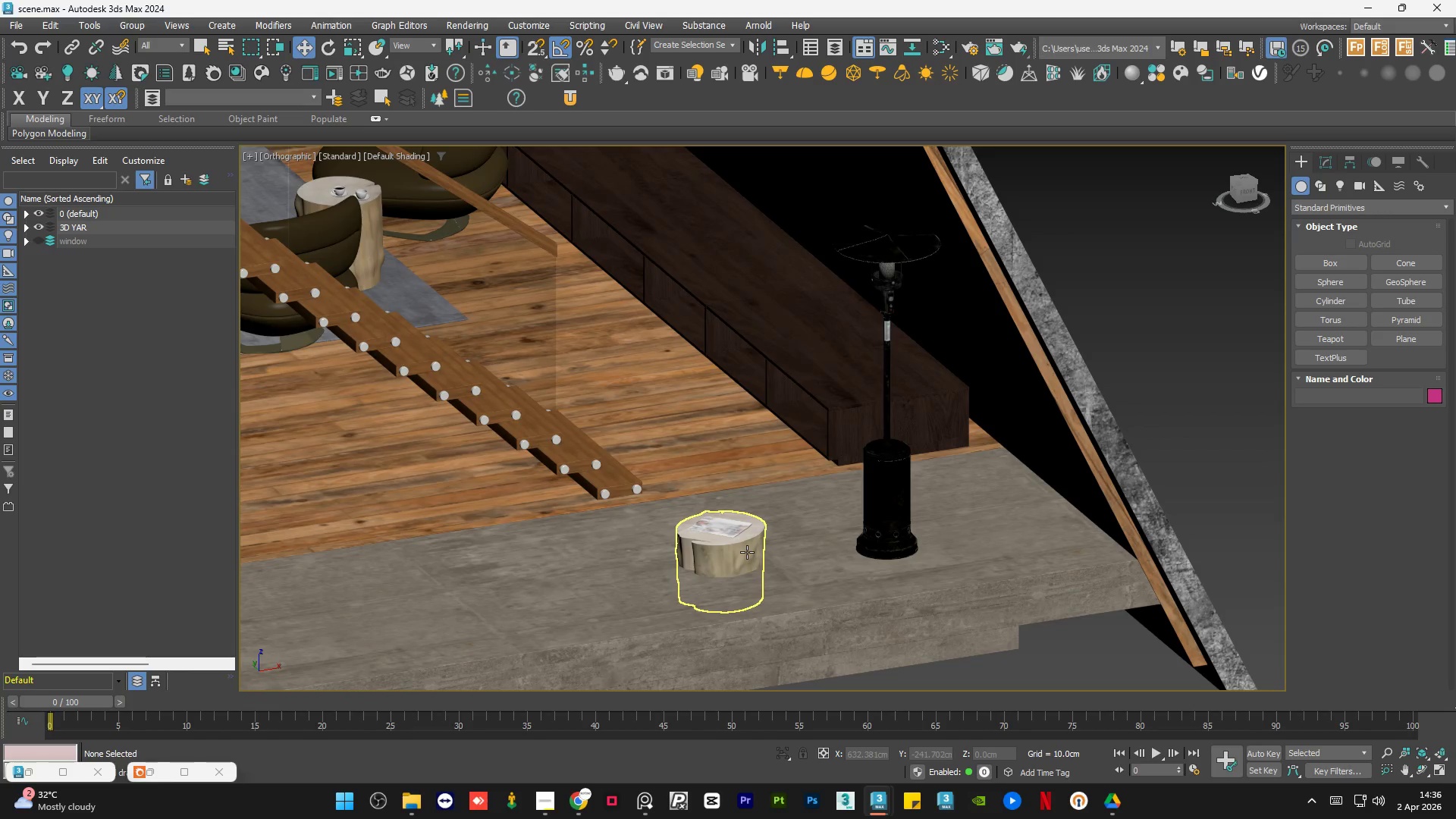 
left_click([747, 552])
 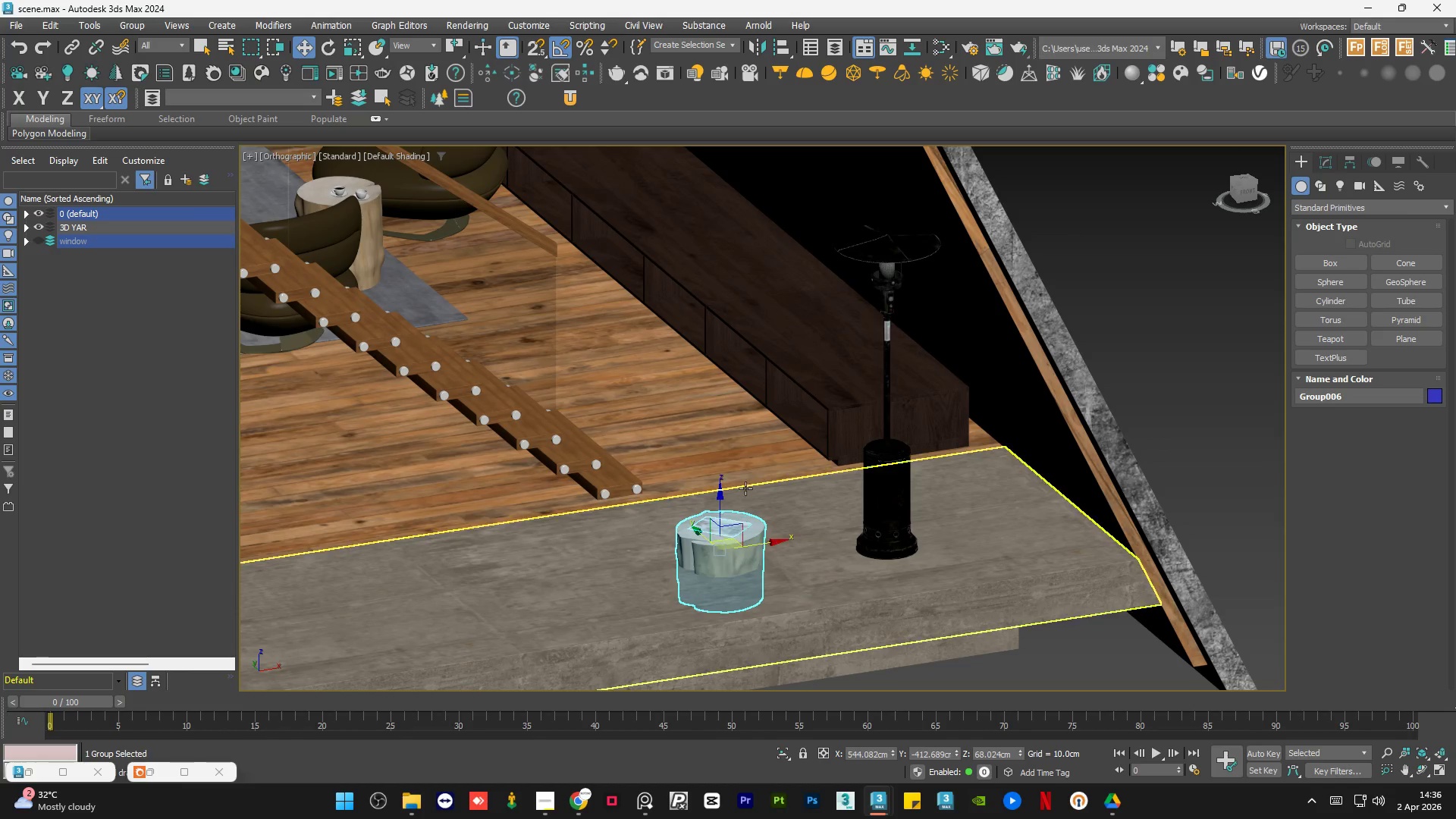 
hold_key(key=AltLeft, duration=0.78)
scroll: coordinate [801, 526], scroll_direction: down, amount: 2.0
 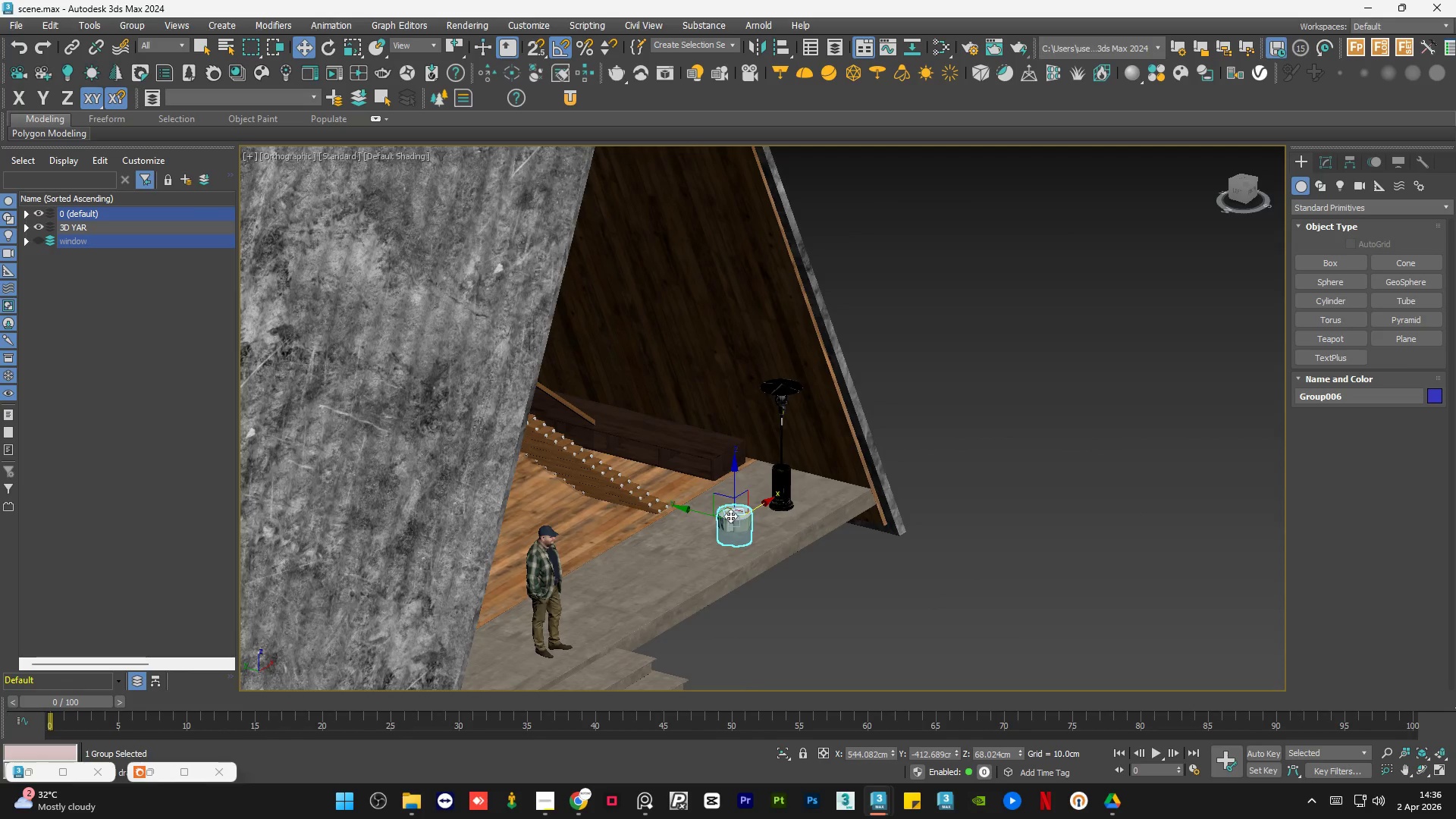 
scroll: coordinate [728, 515], scroll_direction: up, amount: 3.0
 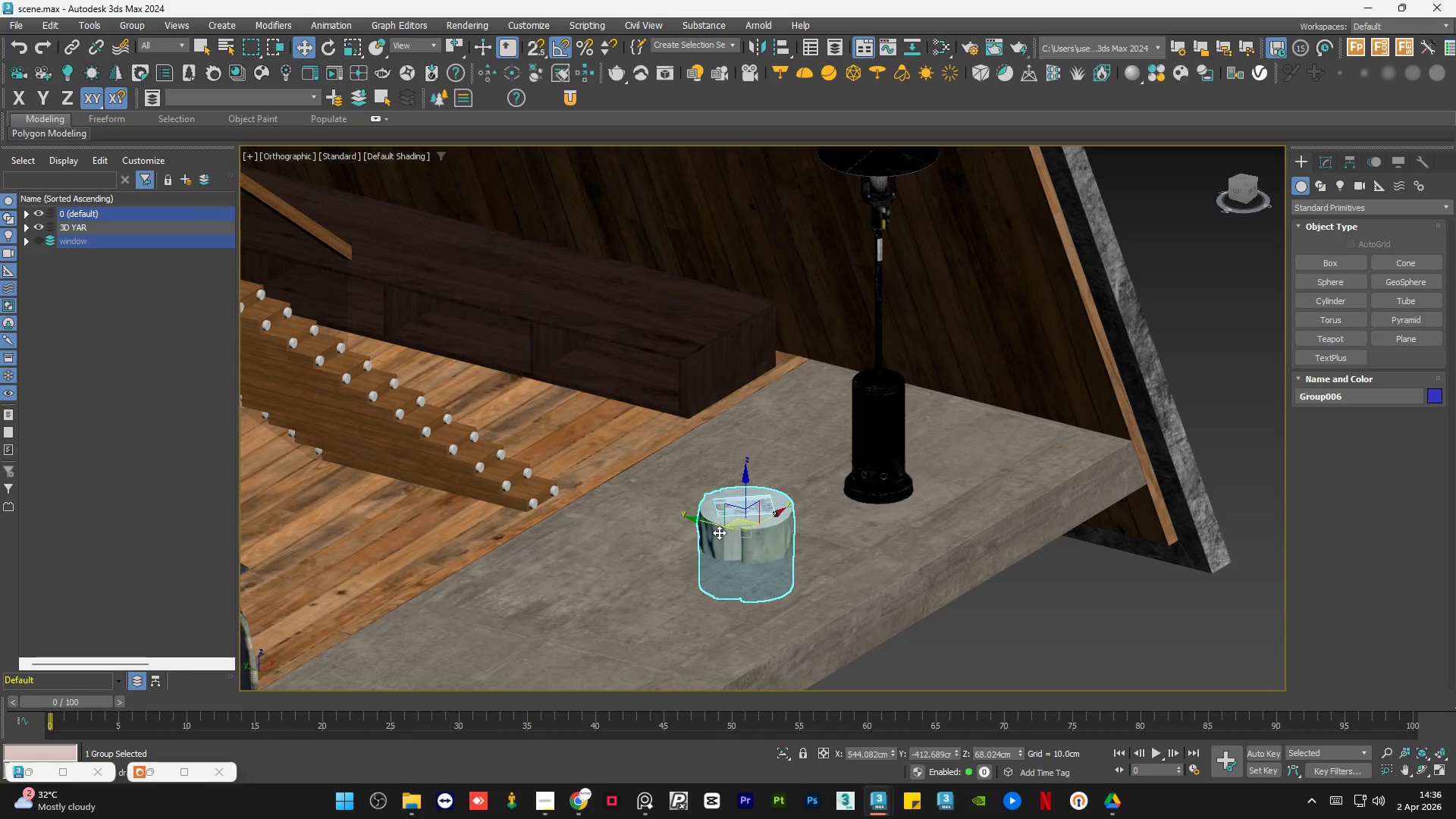 
hold_key(key=AltLeft, duration=0.39)
 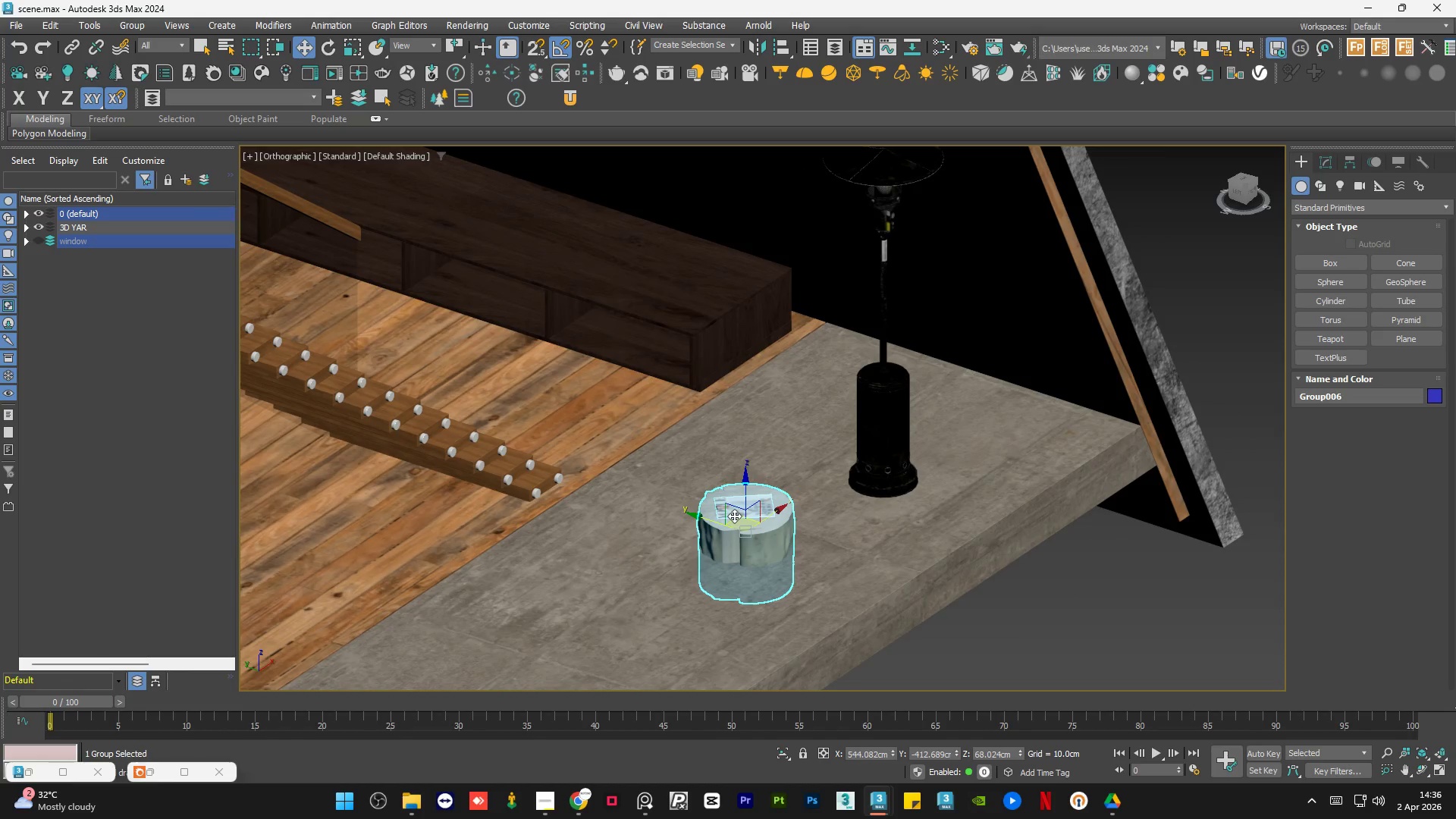 
left_click_drag(start_coordinate=[734, 516], to_coordinate=[740, 505])
 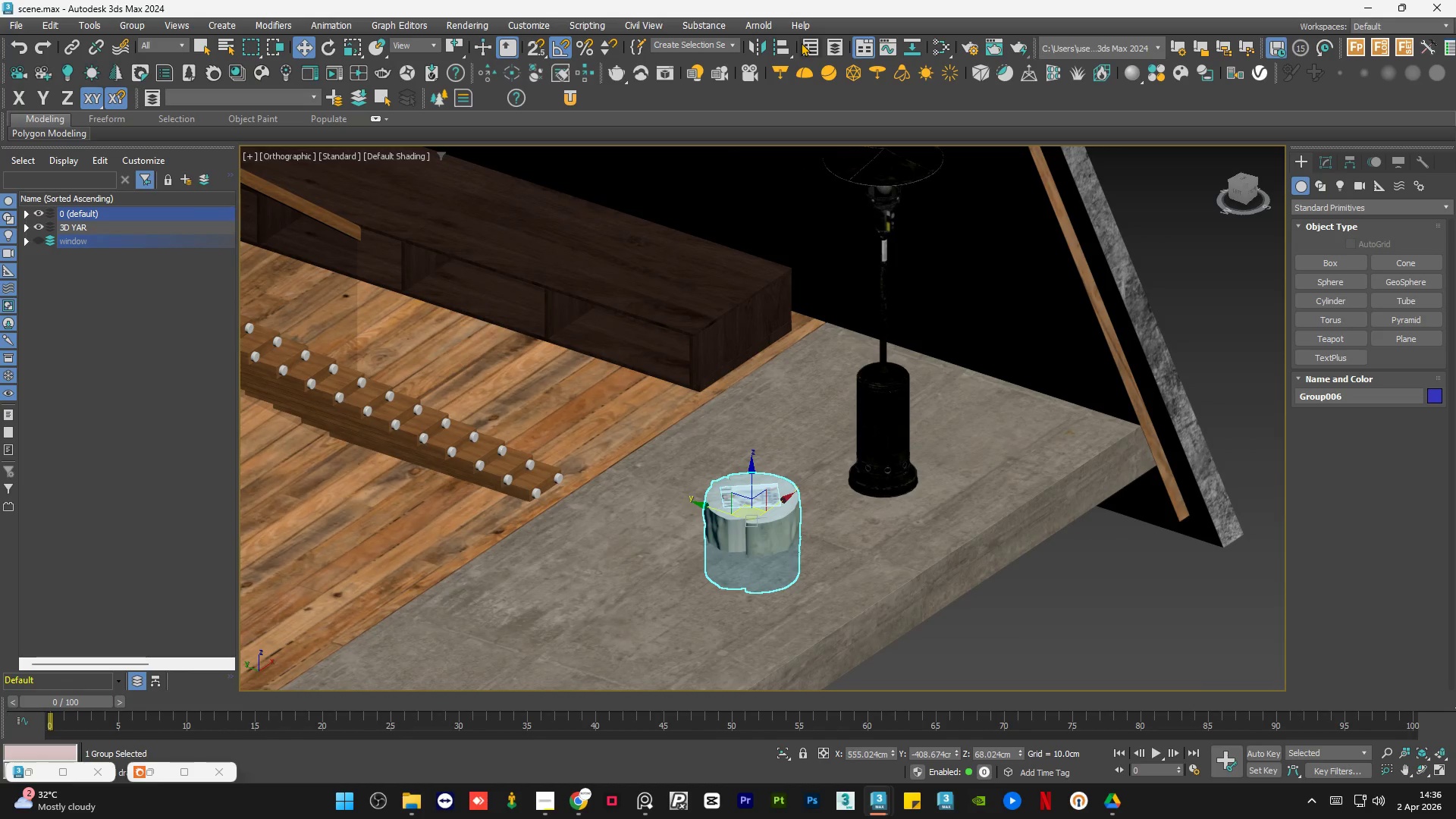 
left_click([782, 47])
 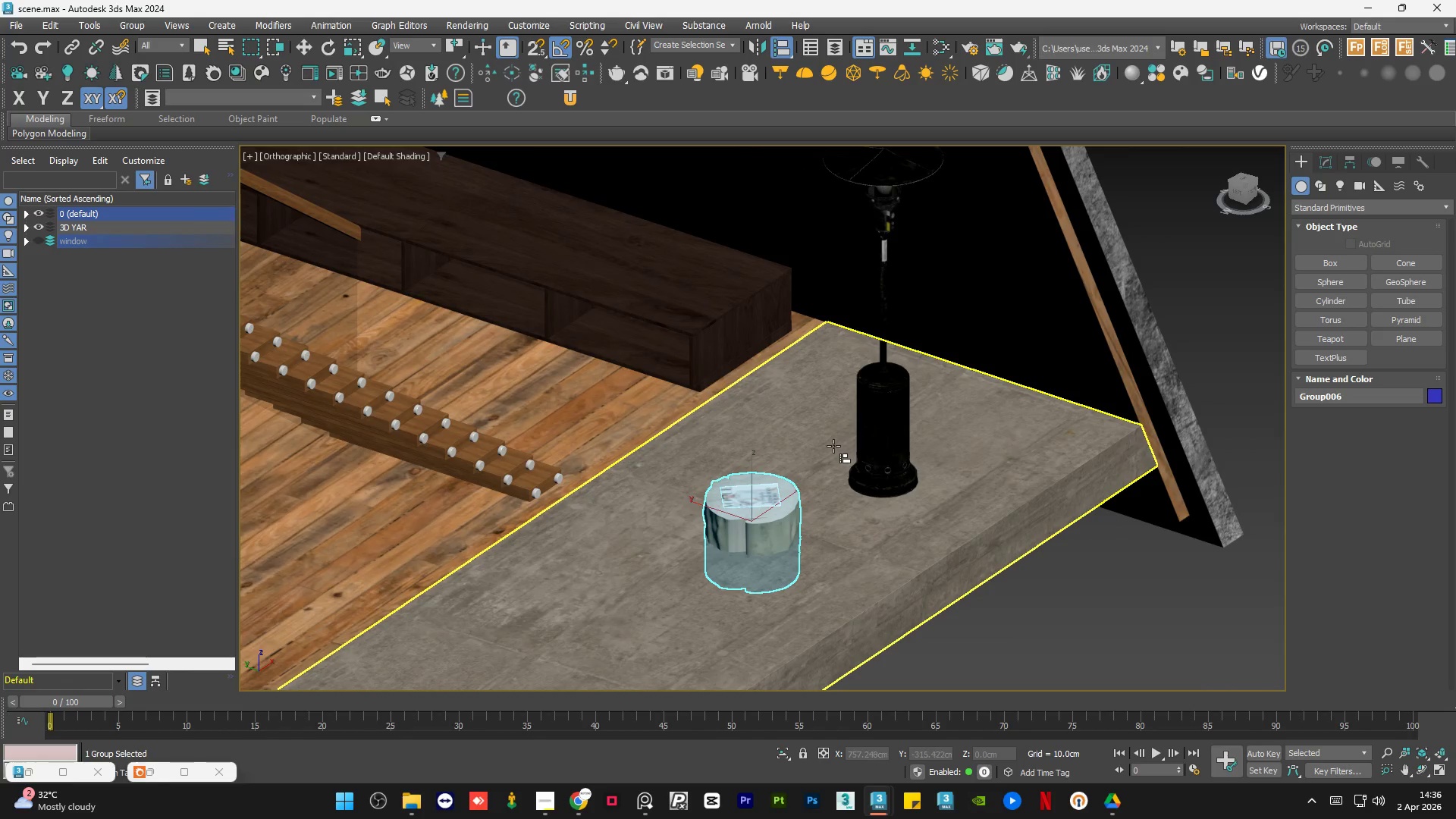 
left_click([833, 446])
 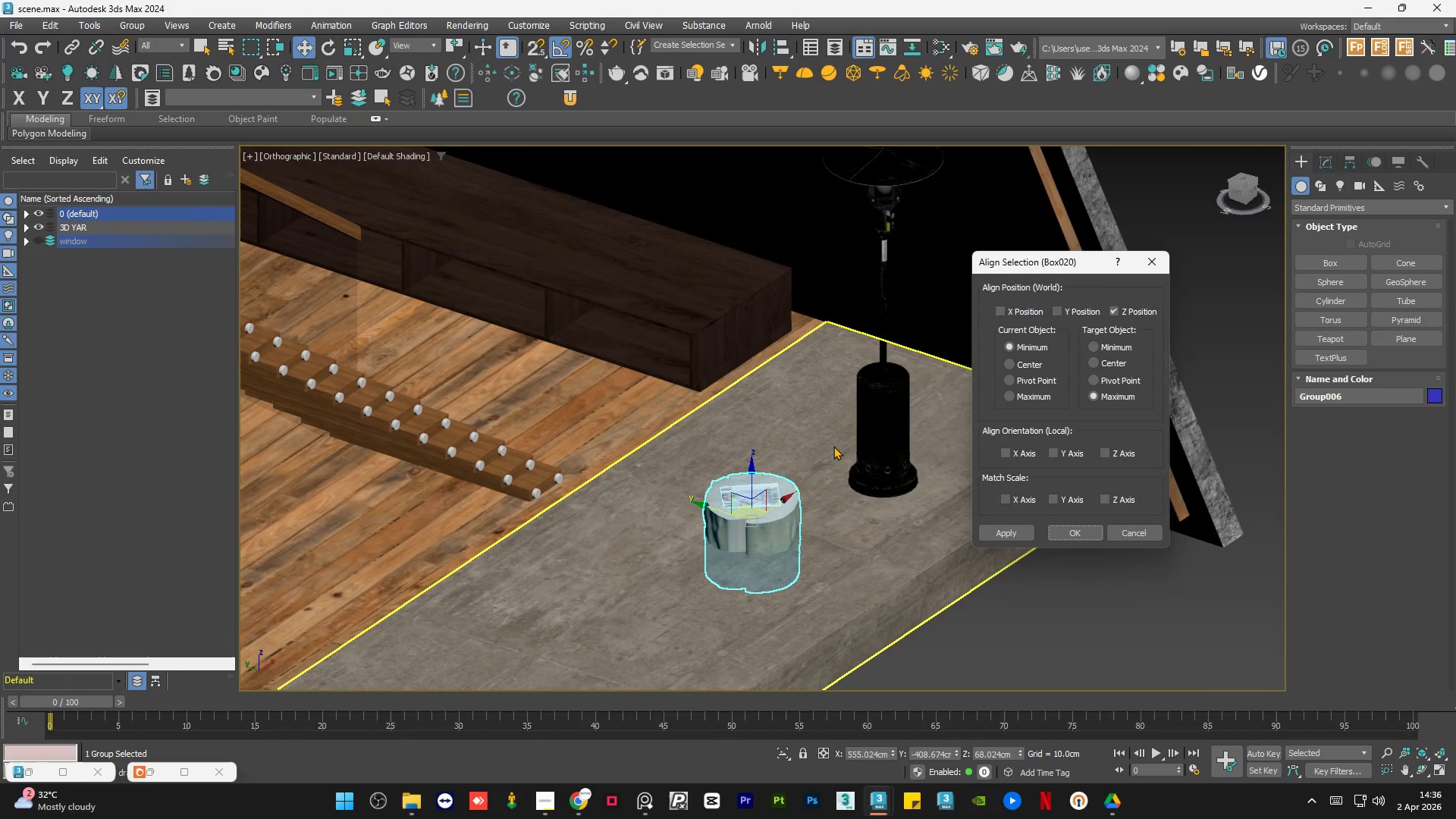 
left_click([1125, 536])
 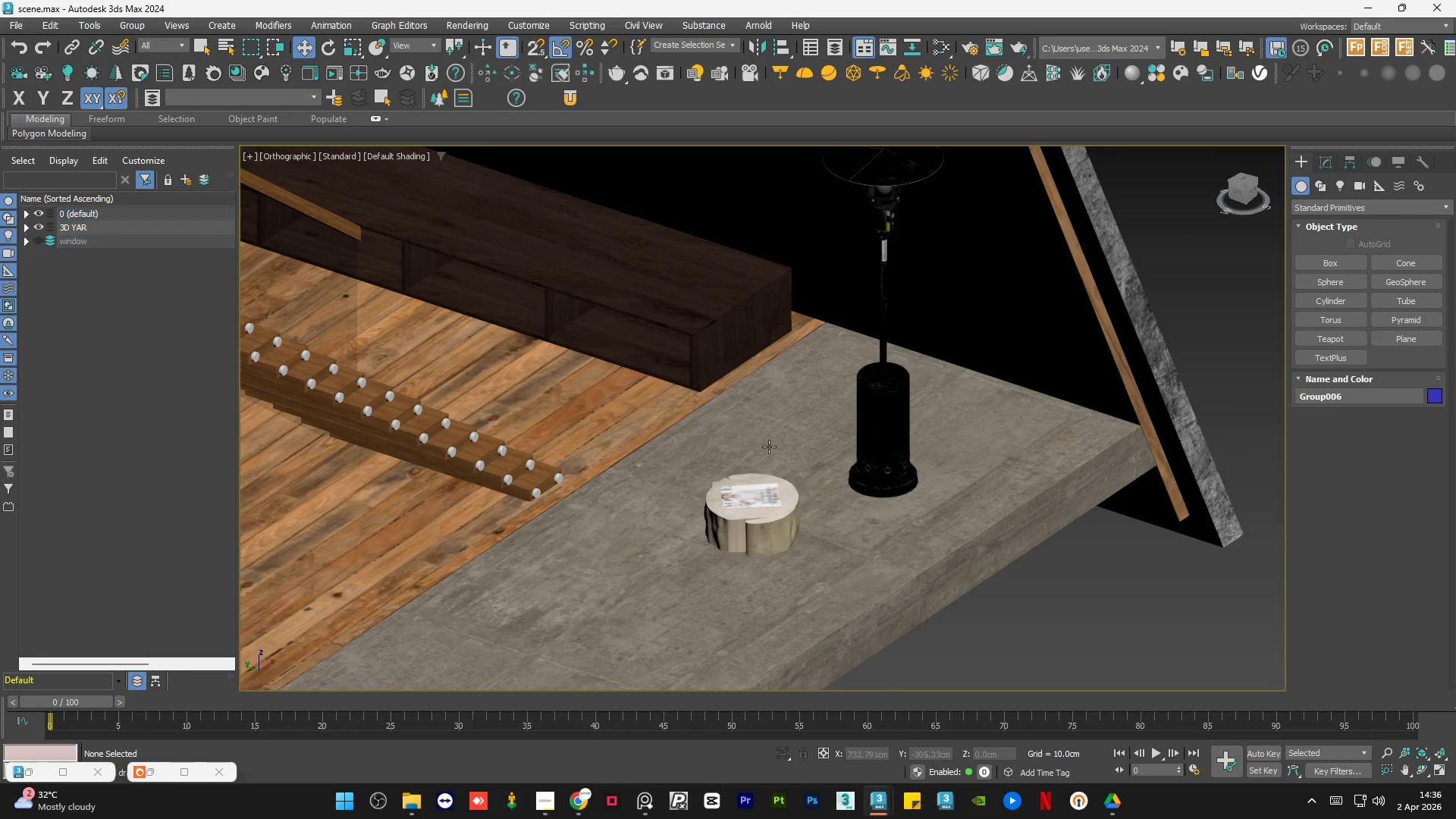 
left_click([752, 485])
 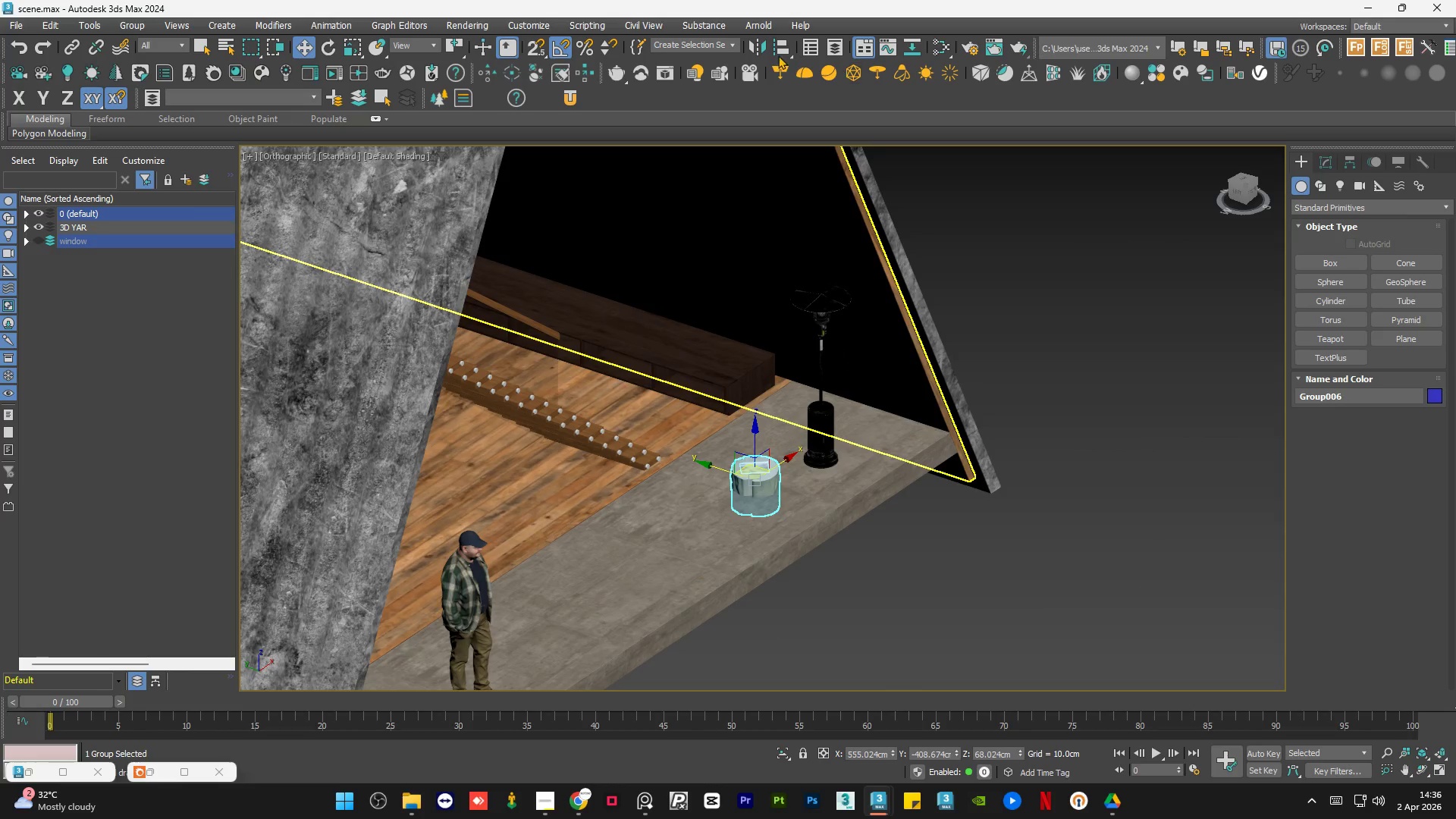 
scroll: coordinate [758, 440], scroll_direction: down, amount: 2.0
 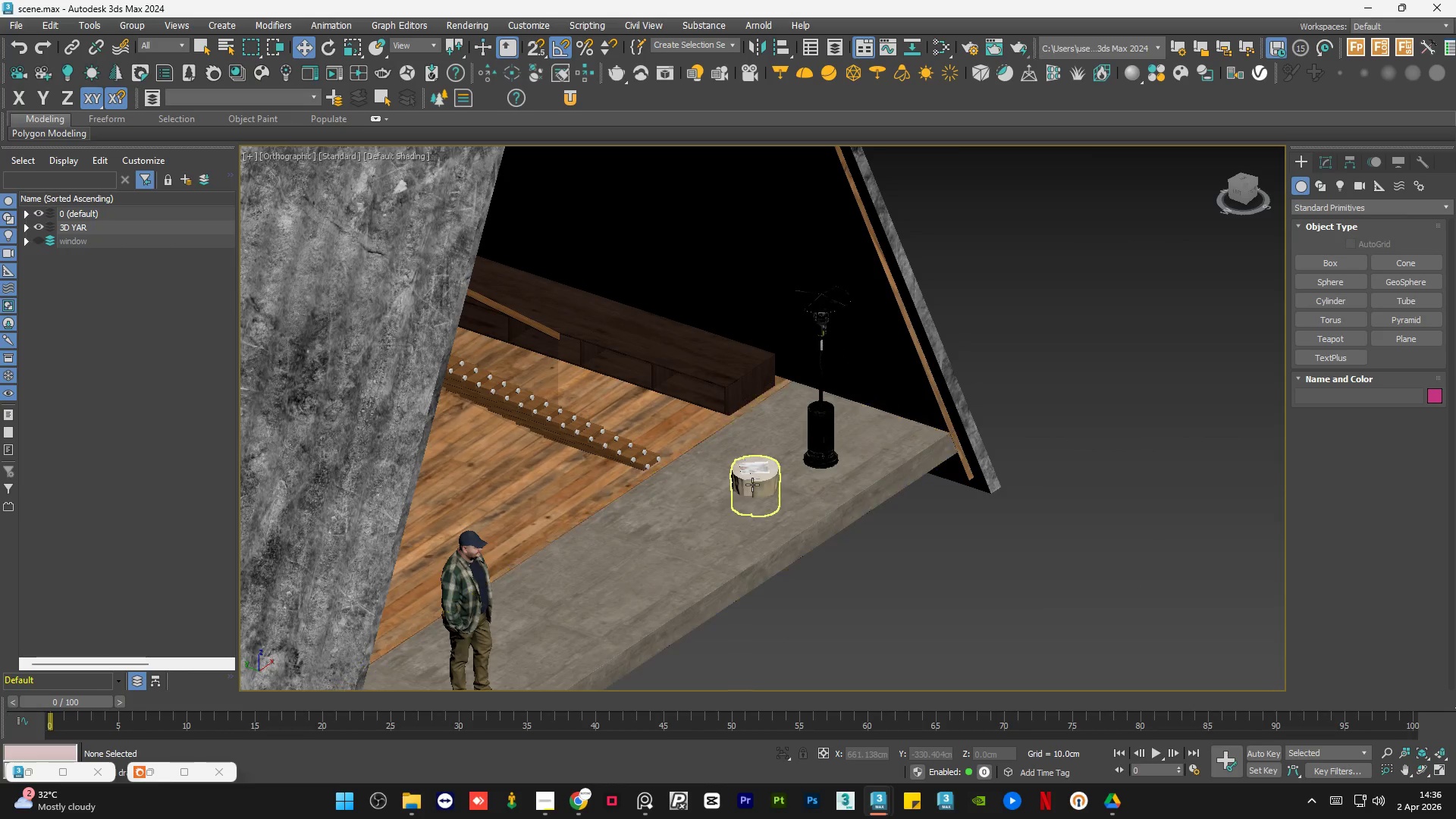 
left_click([779, 52])
 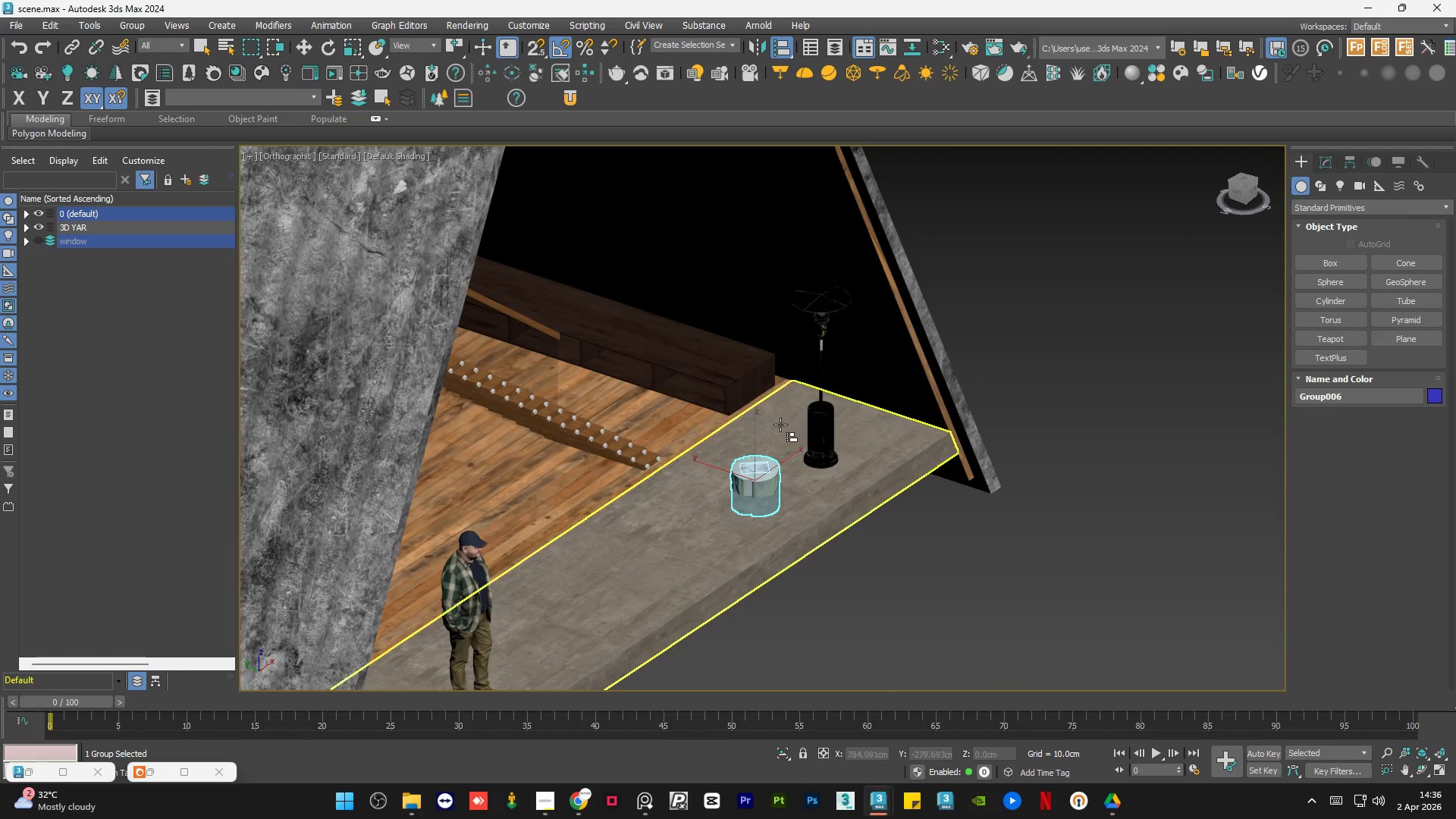 
left_click([780, 425])
 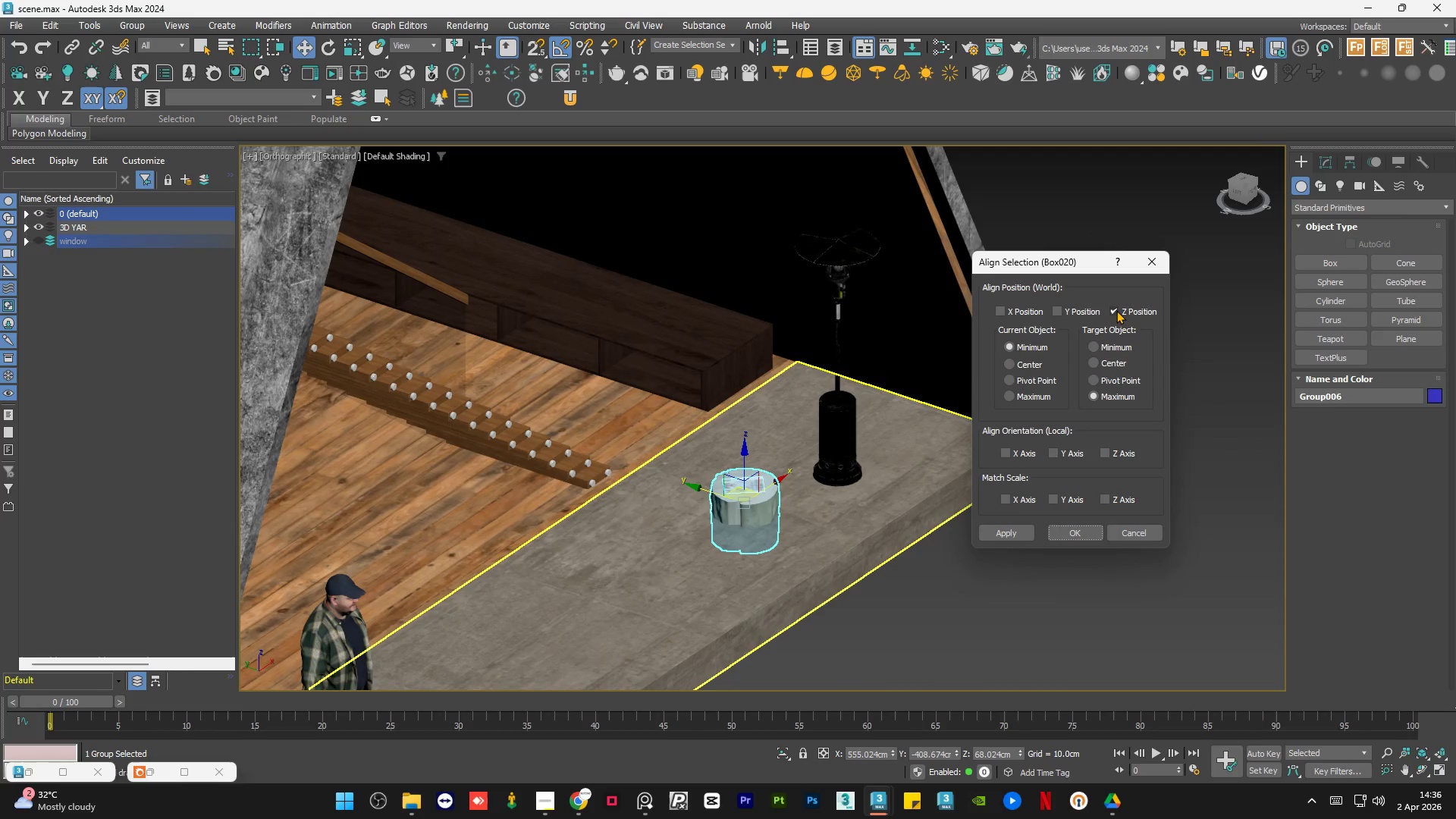 
scroll: coordinate [793, 504], scroll_direction: up, amount: 3.0
 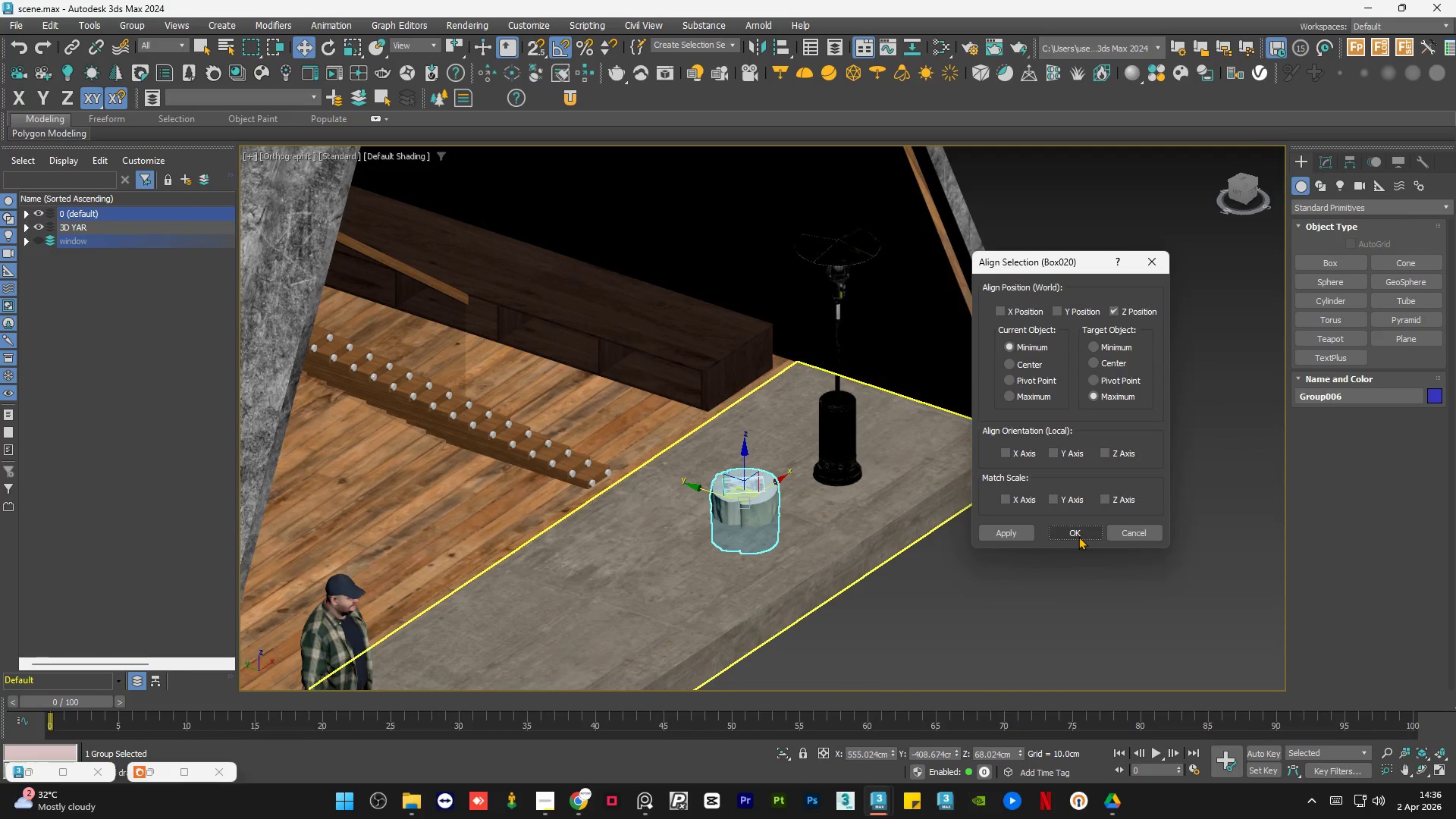 
left_click([1078, 536])
 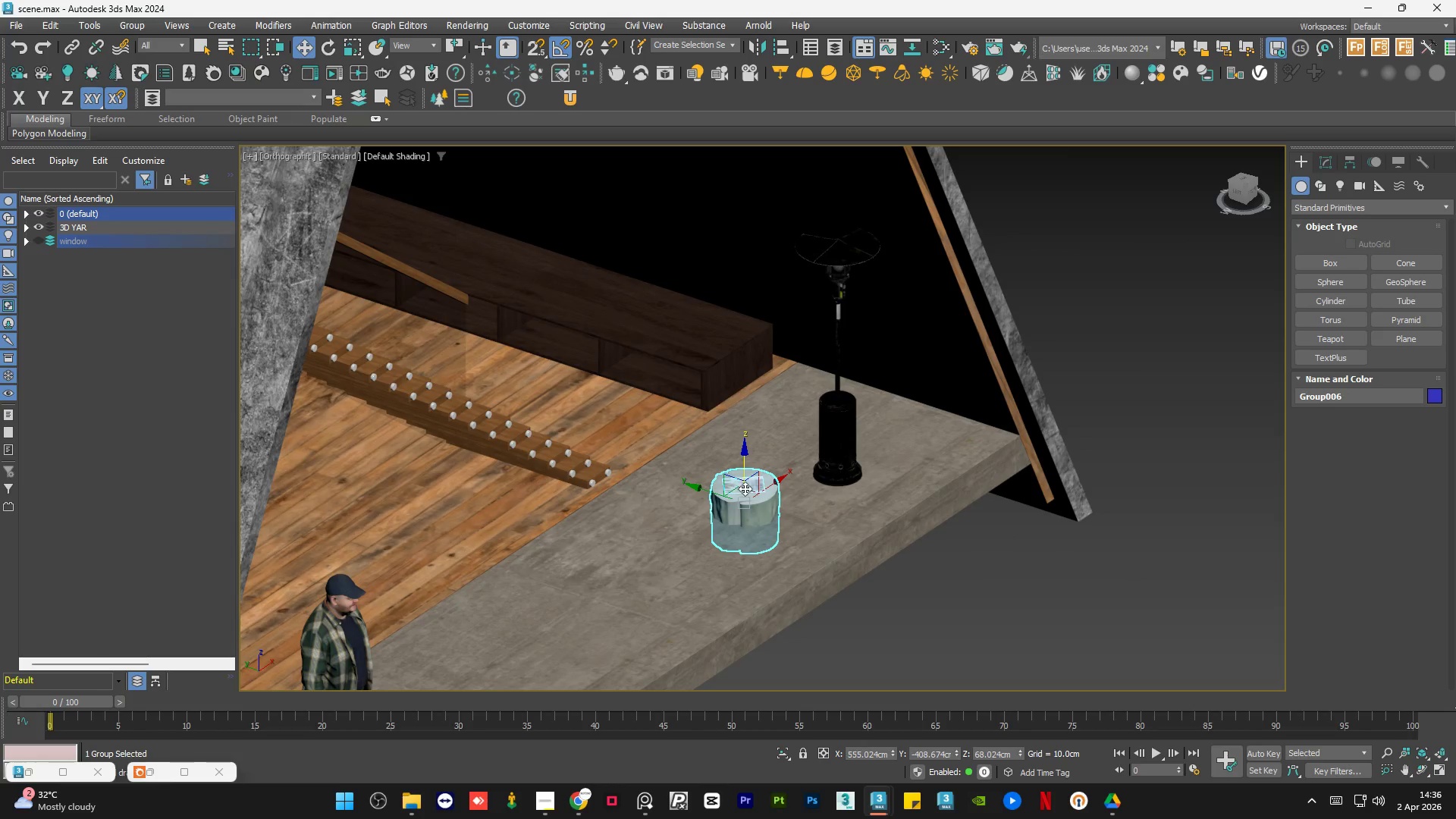 
hold_key(key=AltLeft, duration=1.5)
 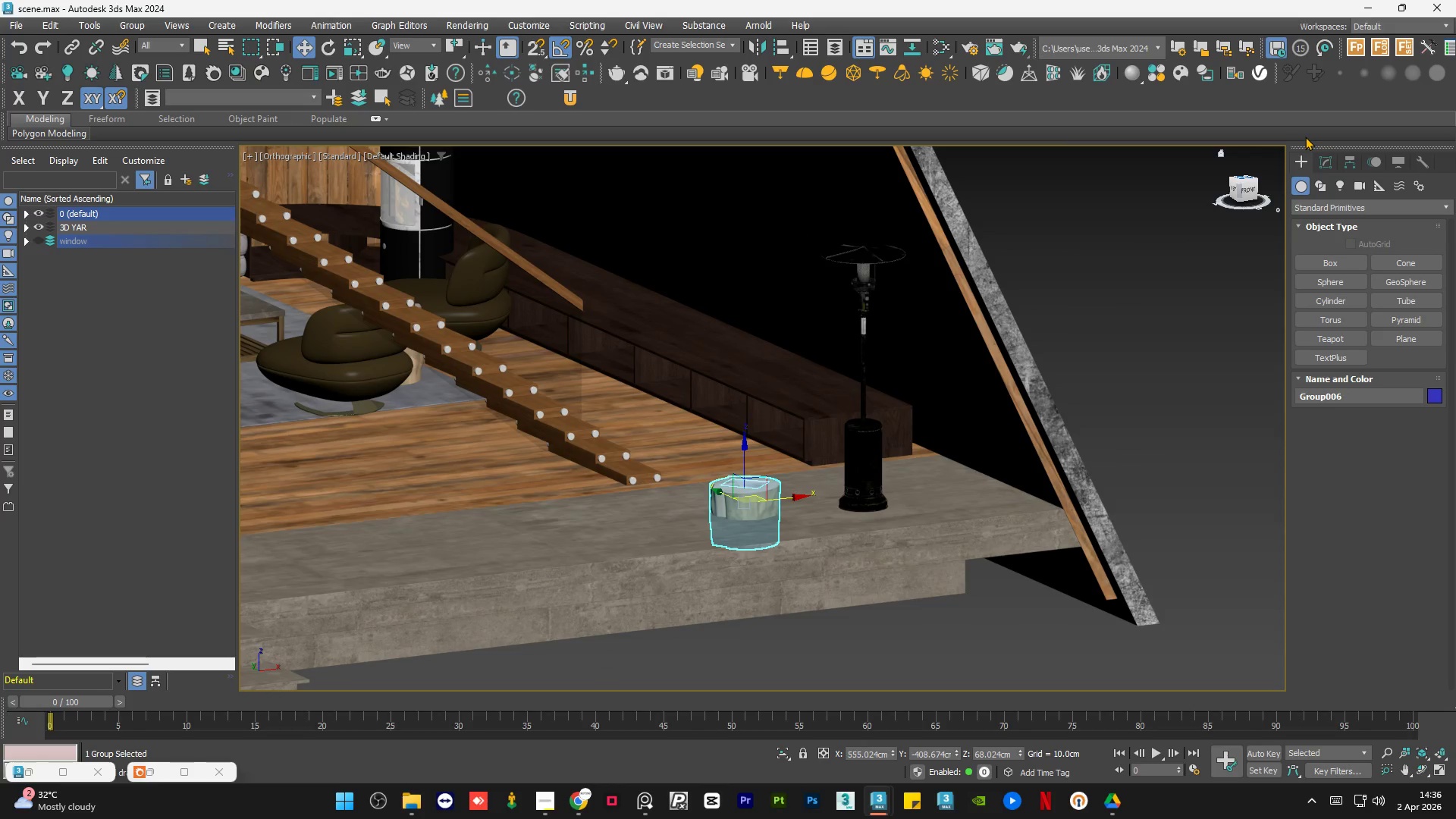 
key(Alt+AltLeft)
 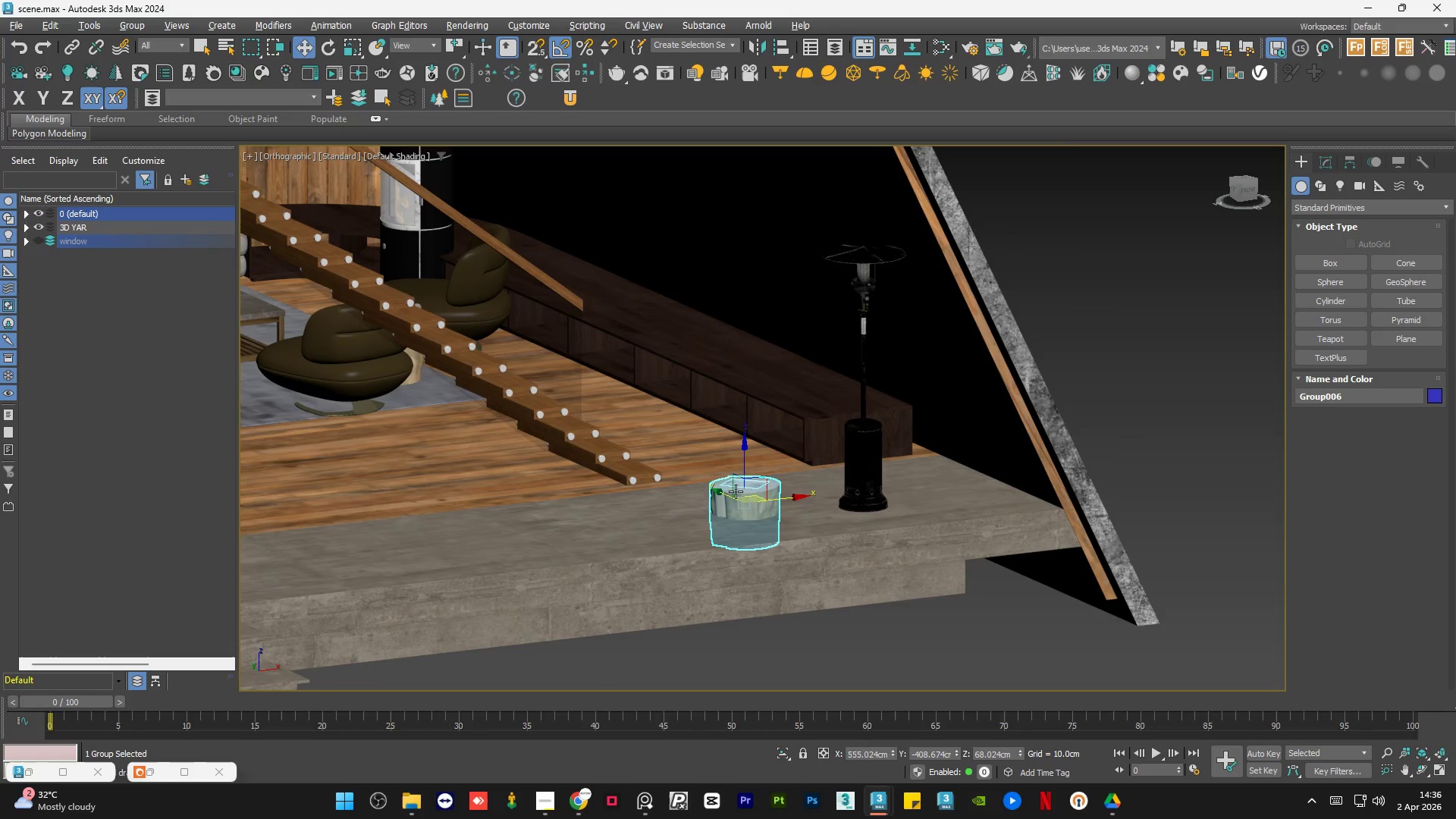 
key(Alt+AltLeft)
 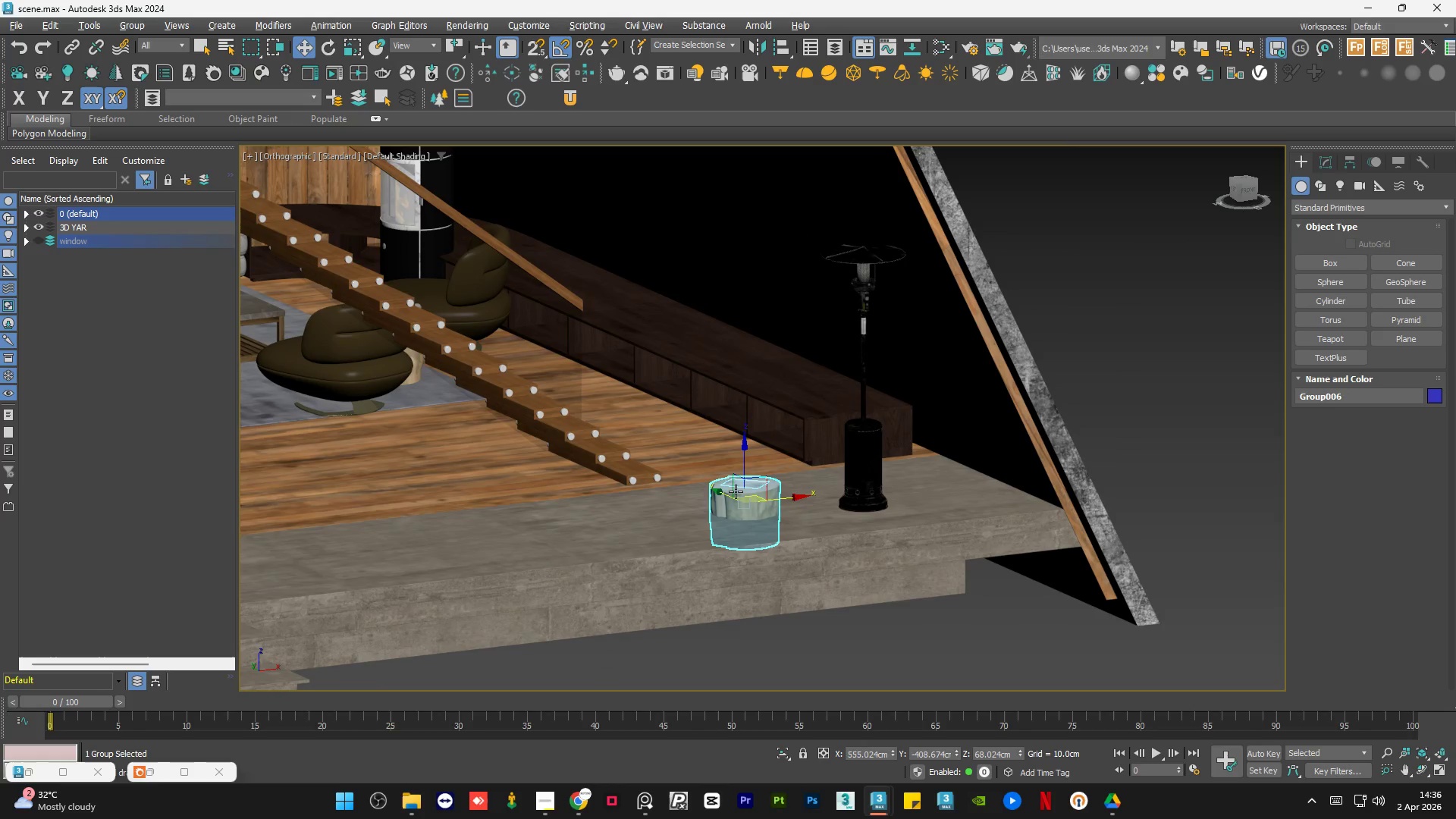 
key(Alt+AltLeft)
 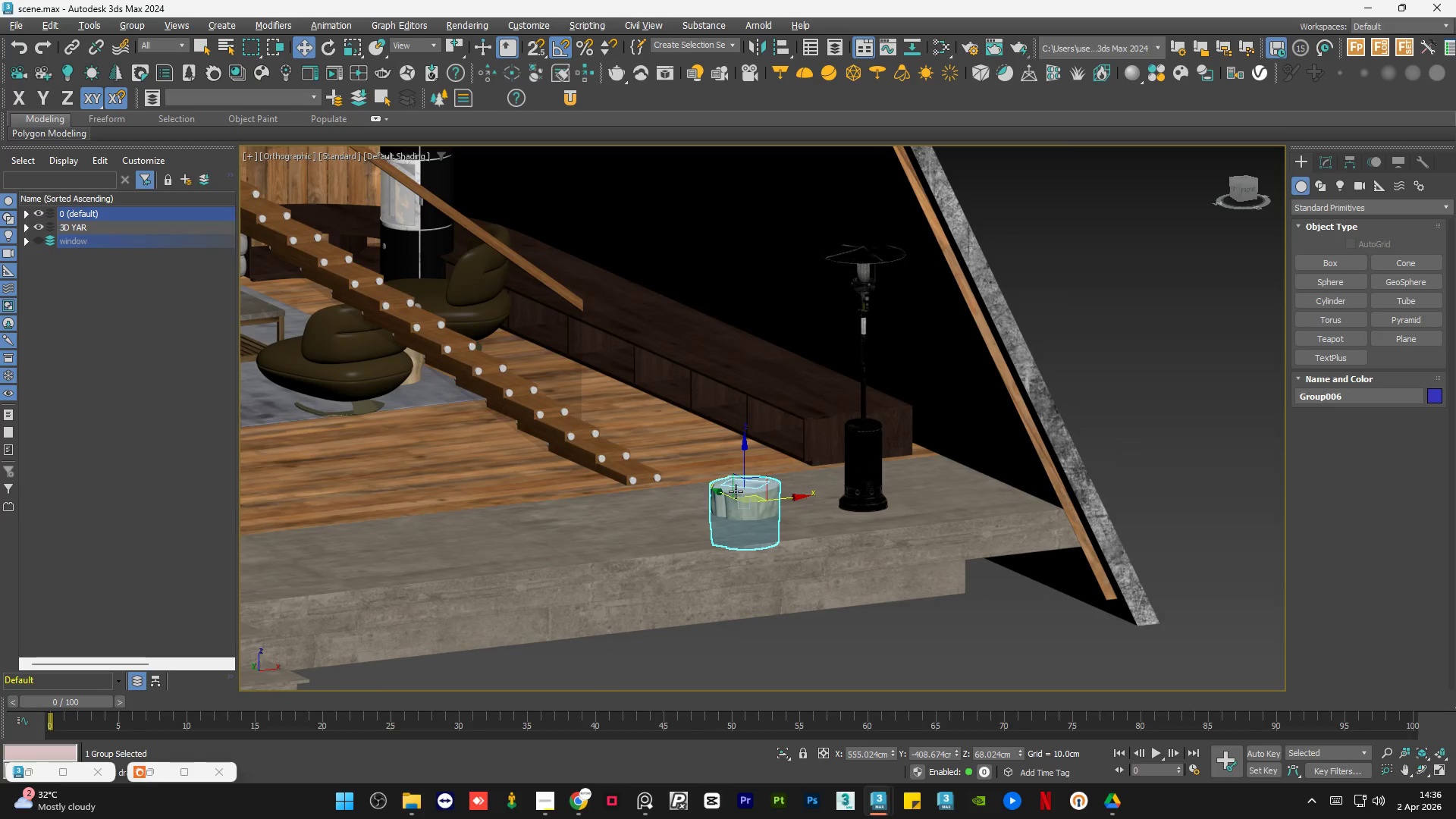 
key(Alt+AltLeft)
 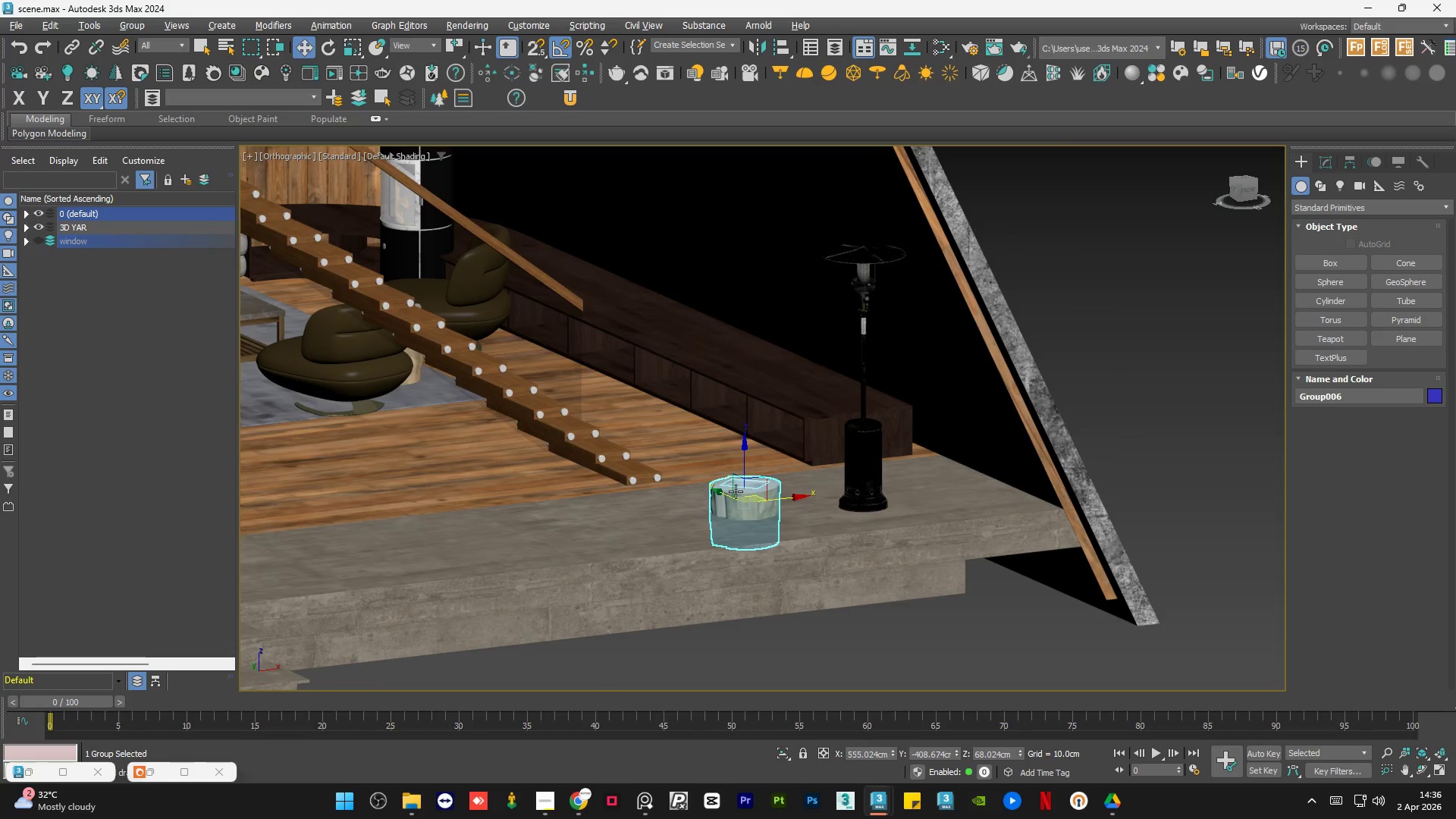 
key(Alt+AltLeft)
 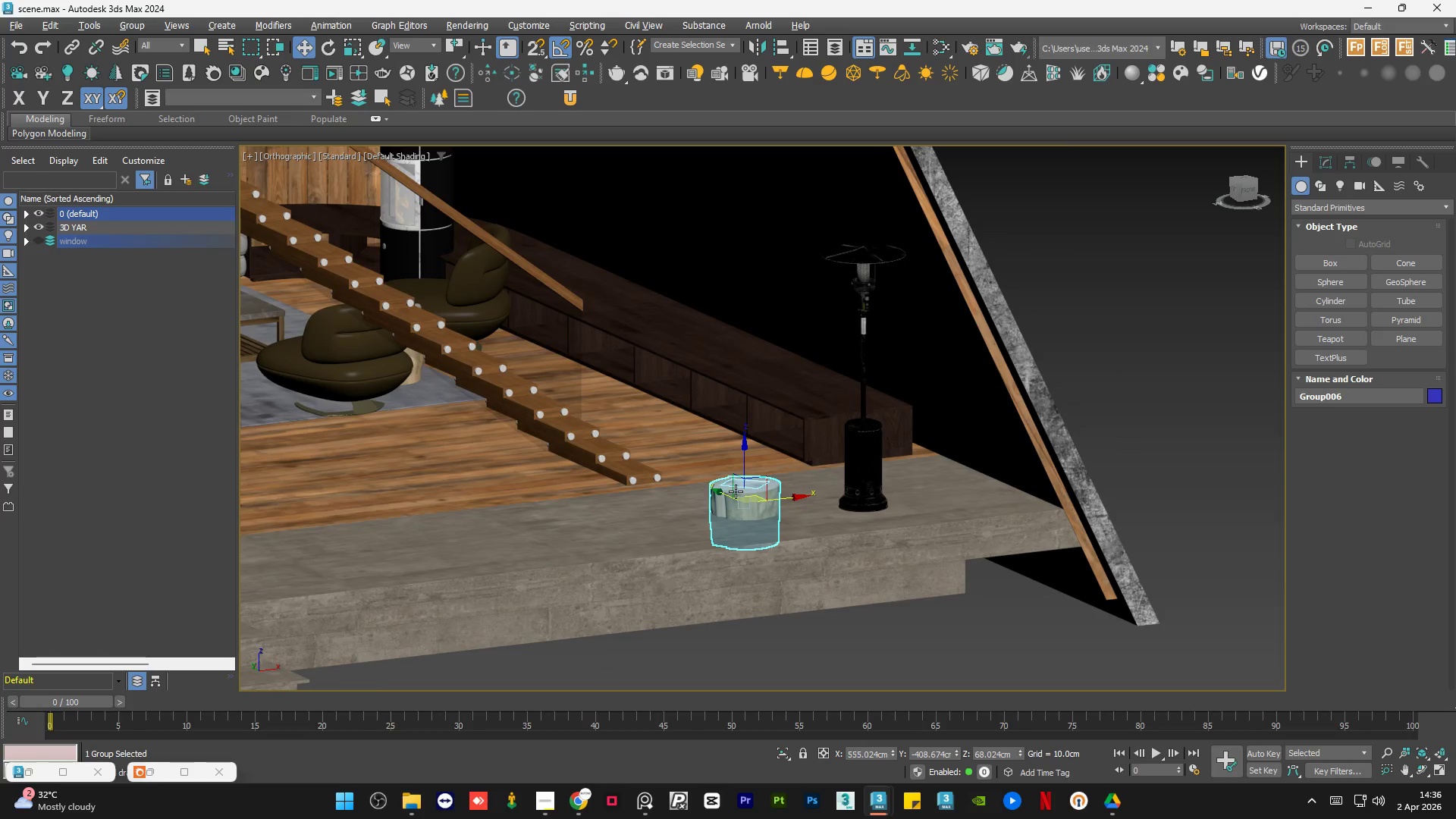 
key(Alt+AltLeft)
 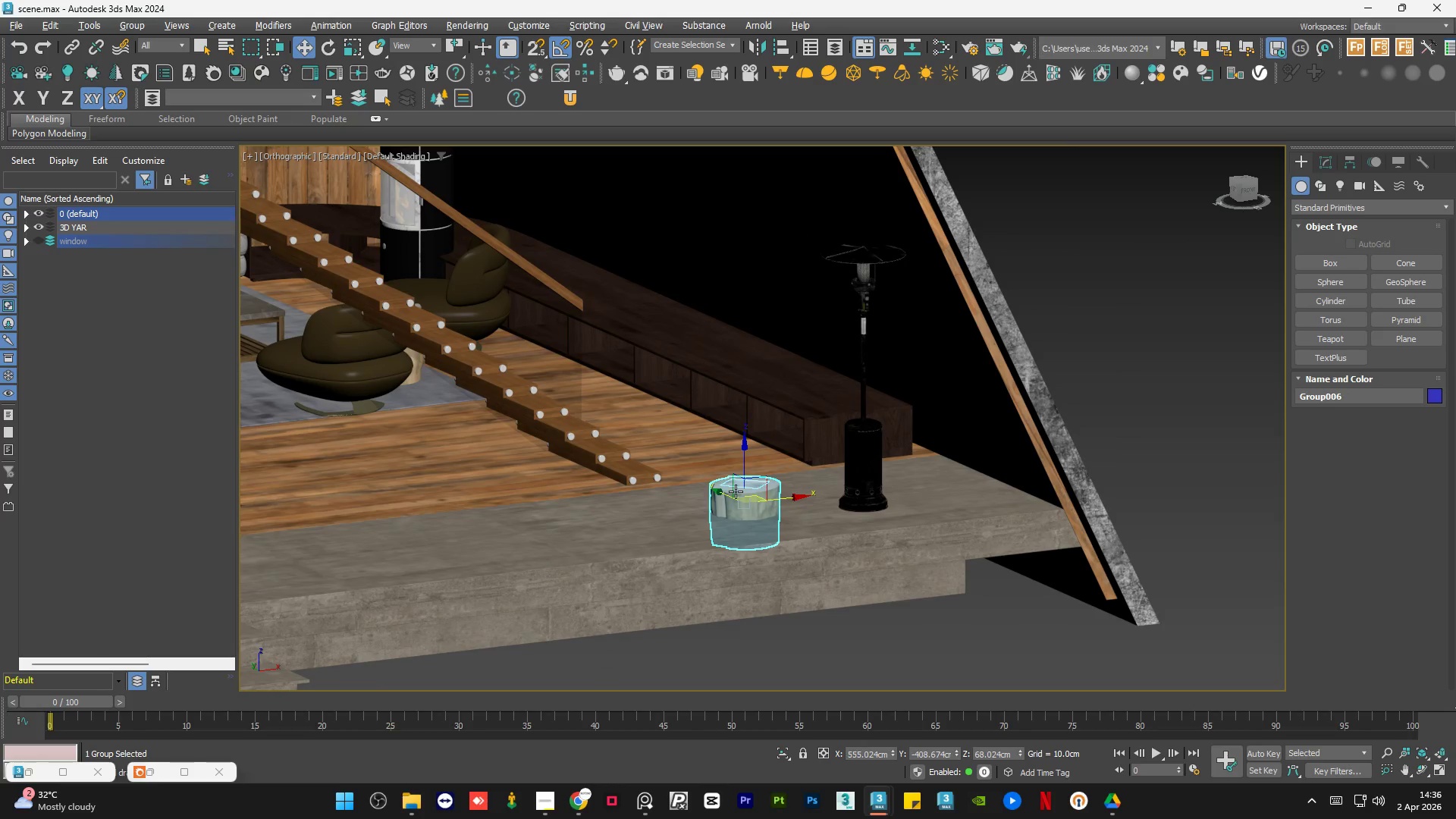 
key(Alt+AltLeft)
 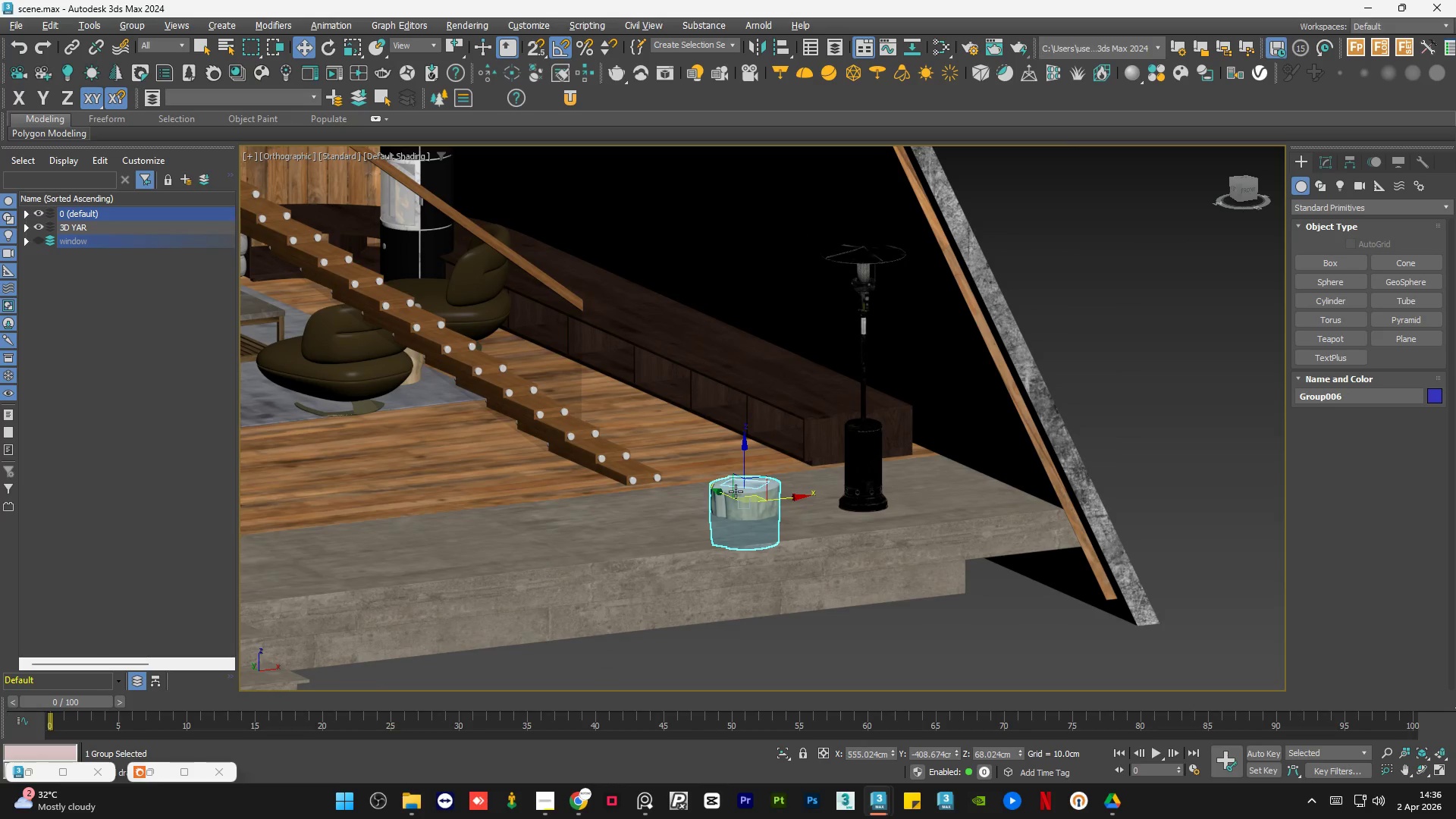 
key(Alt+AltLeft)
 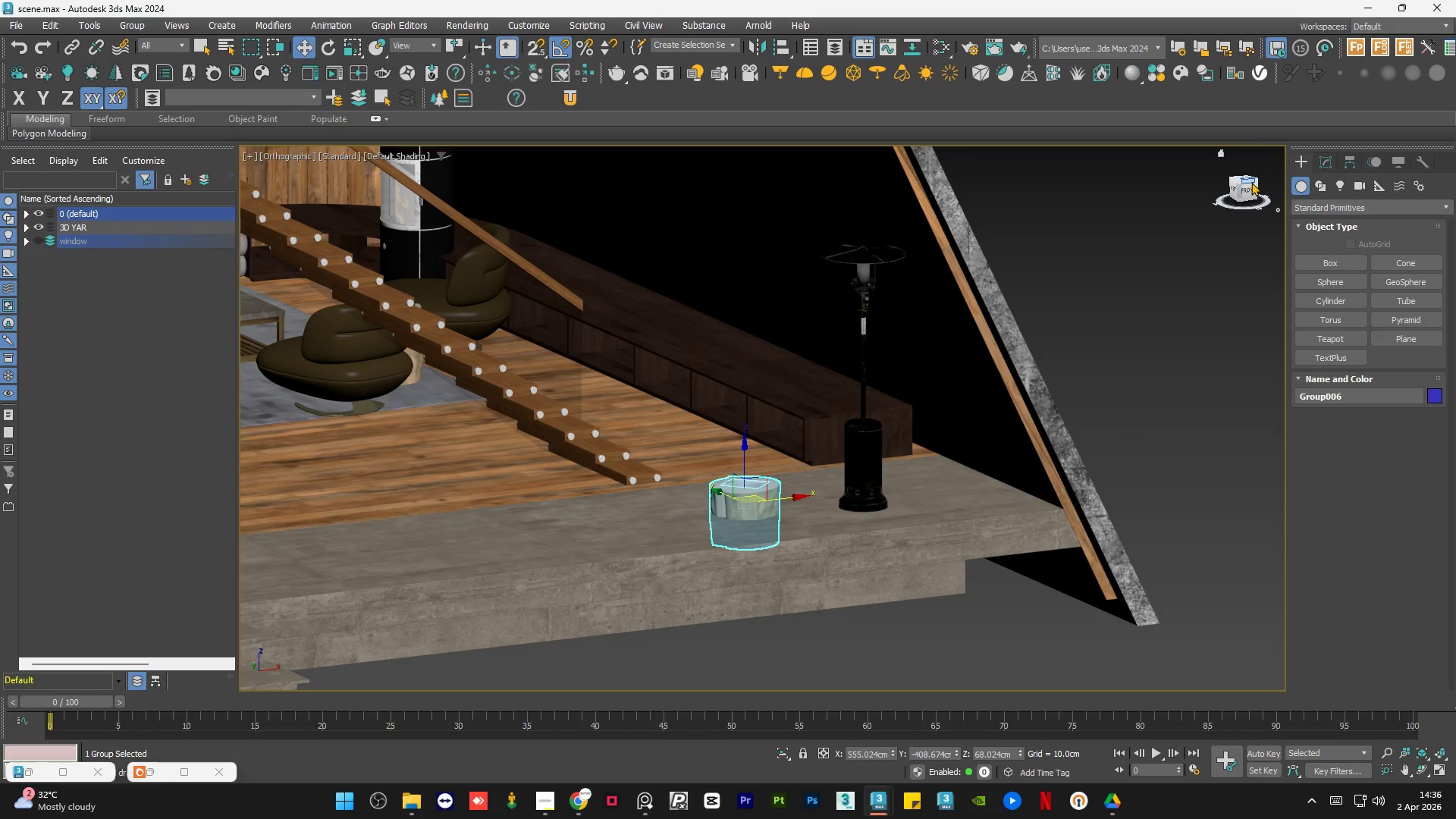 
left_click([1248, 187])
 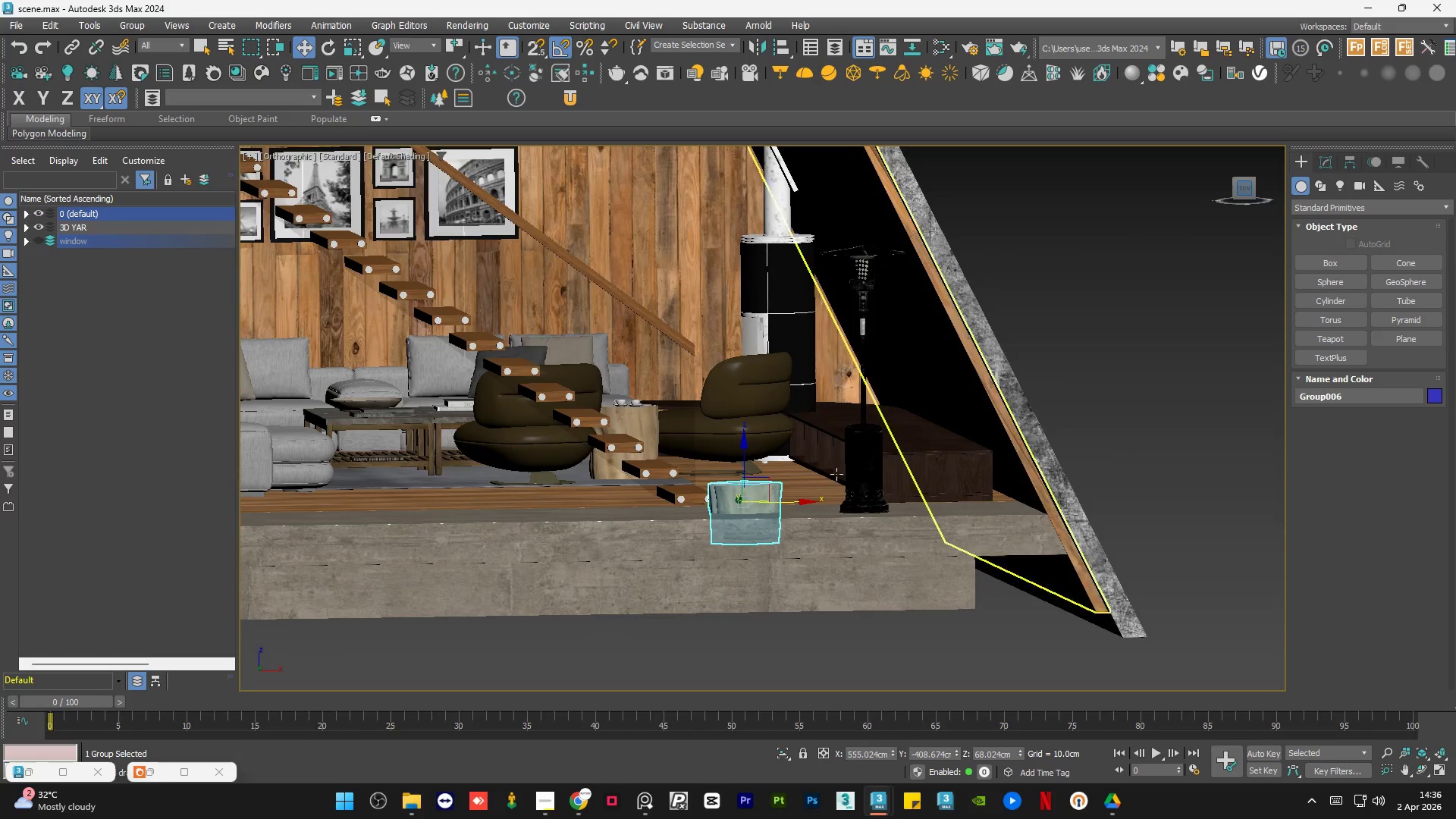 
scroll: coordinate [749, 509], scroll_direction: up, amount: 4.0
 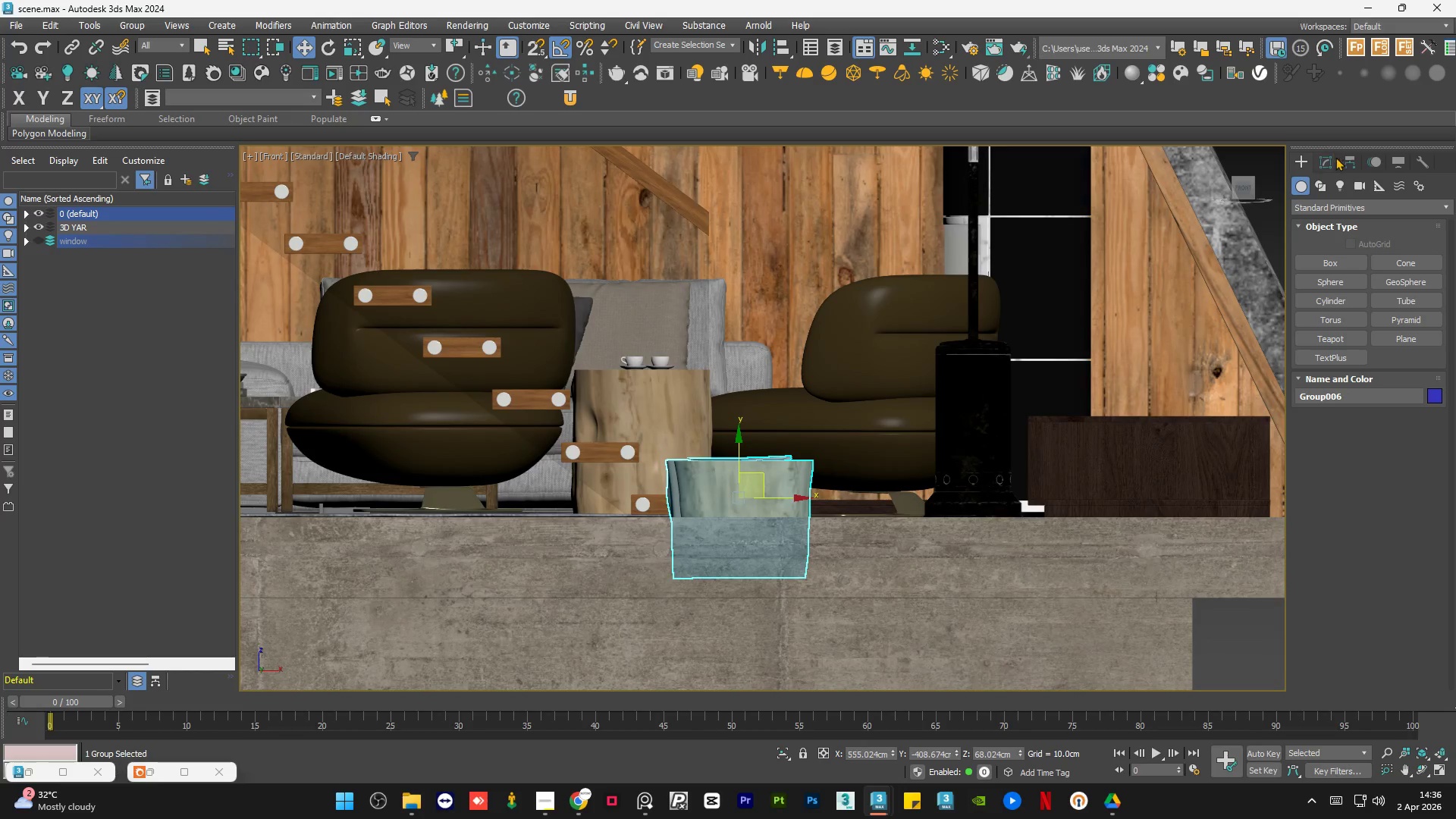 
left_click([1329, 165])
 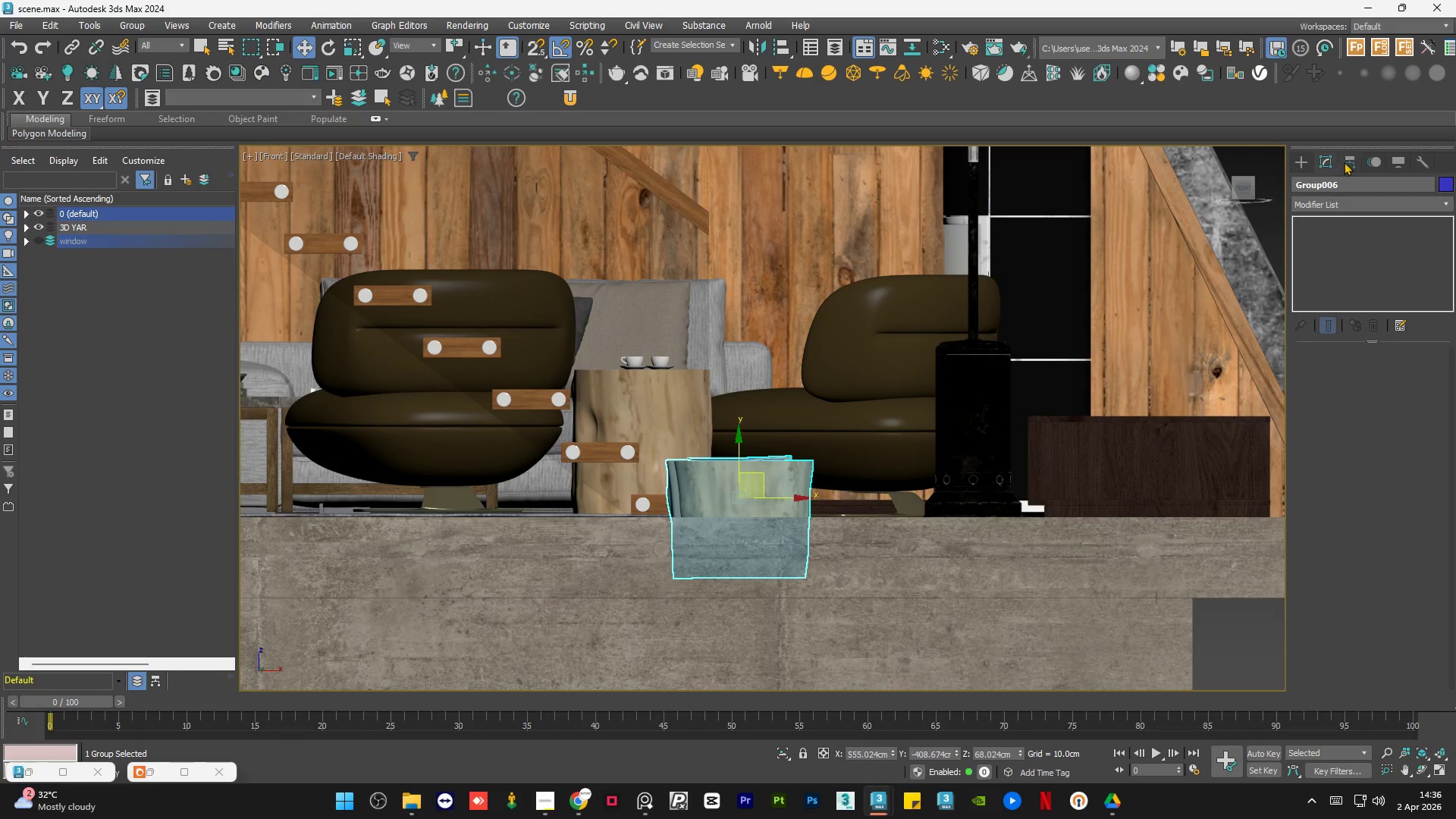 
left_click([1345, 161])
 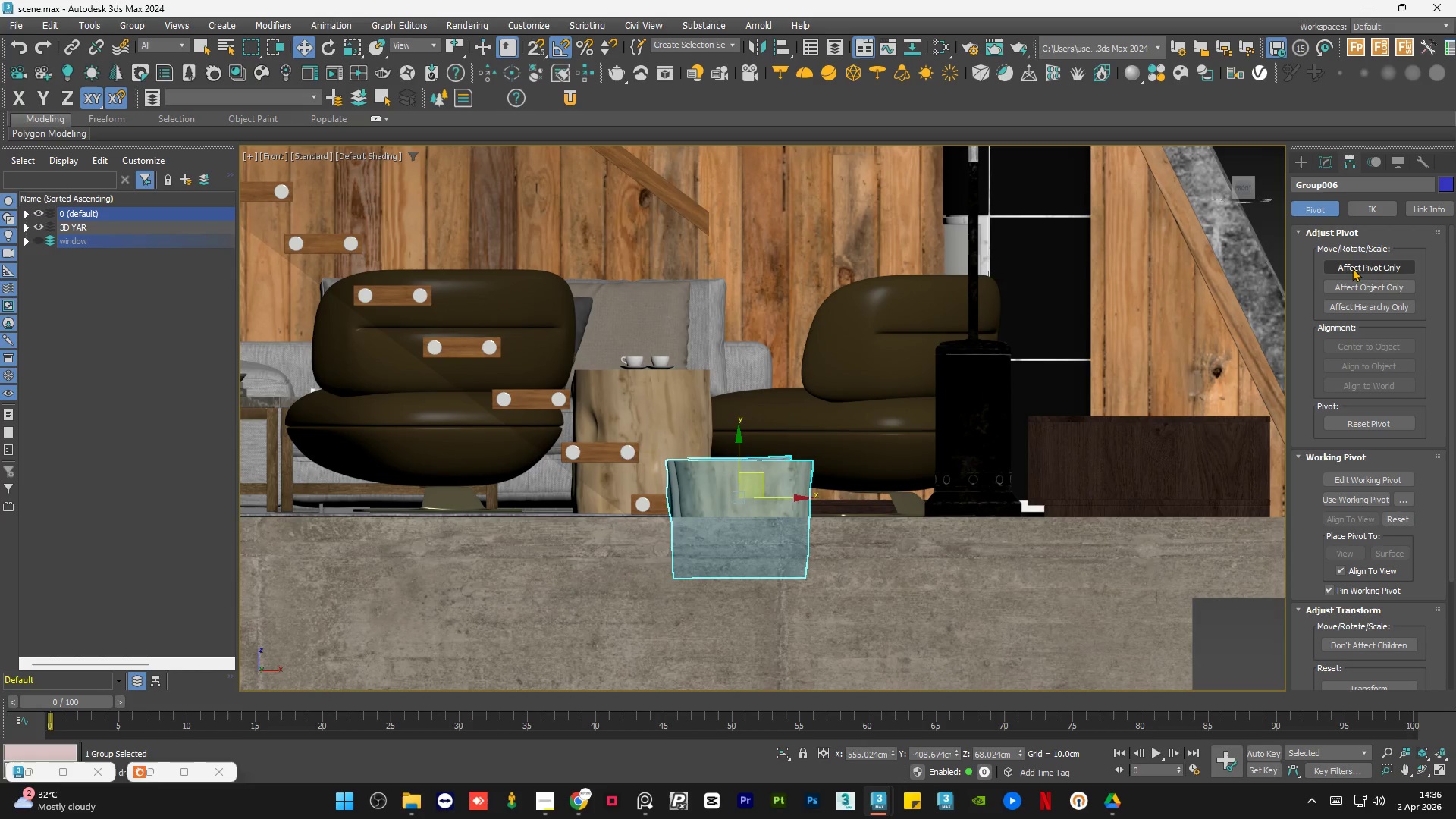 
left_click([1352, 268])
 